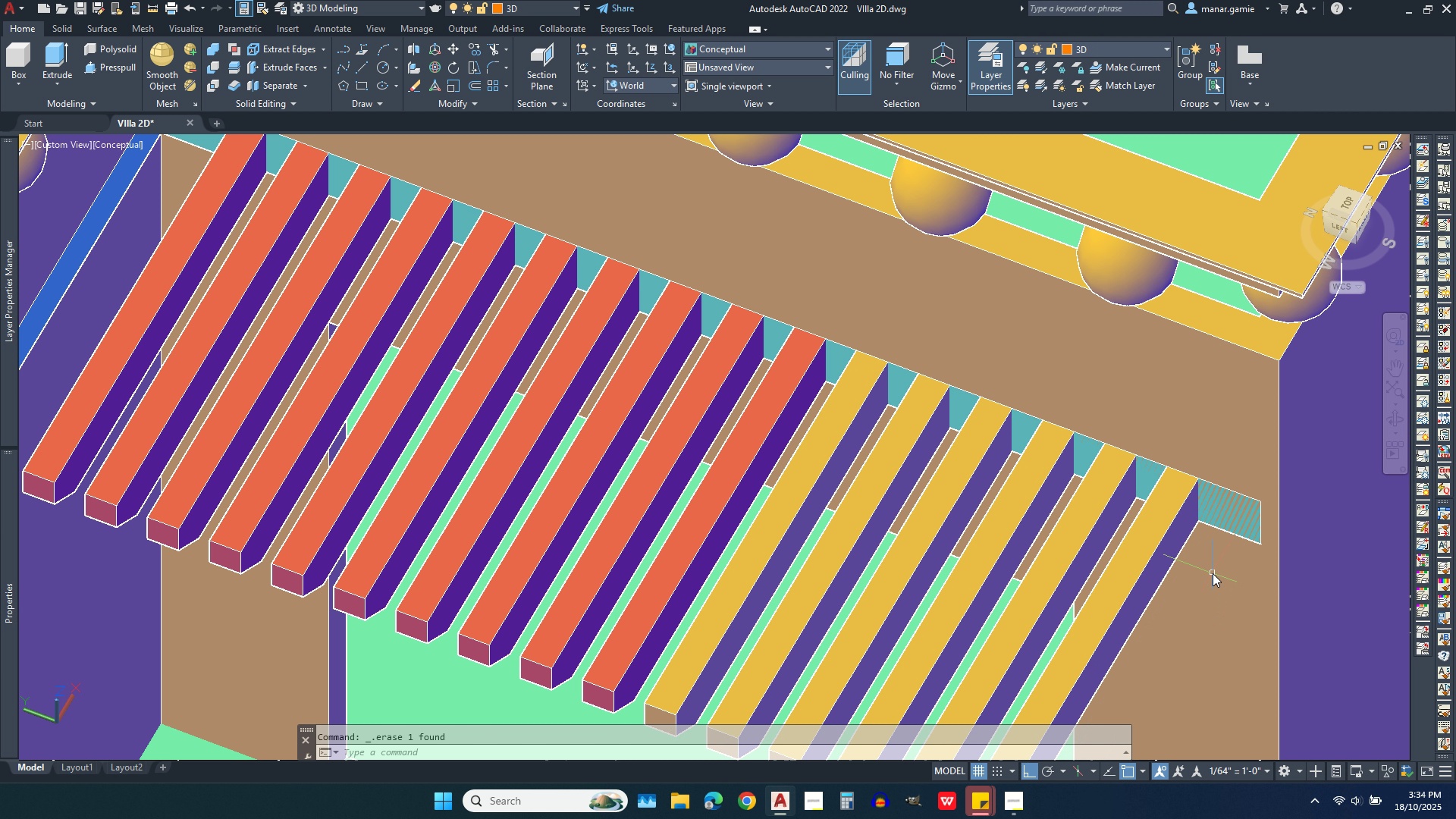 
key(Delete)
 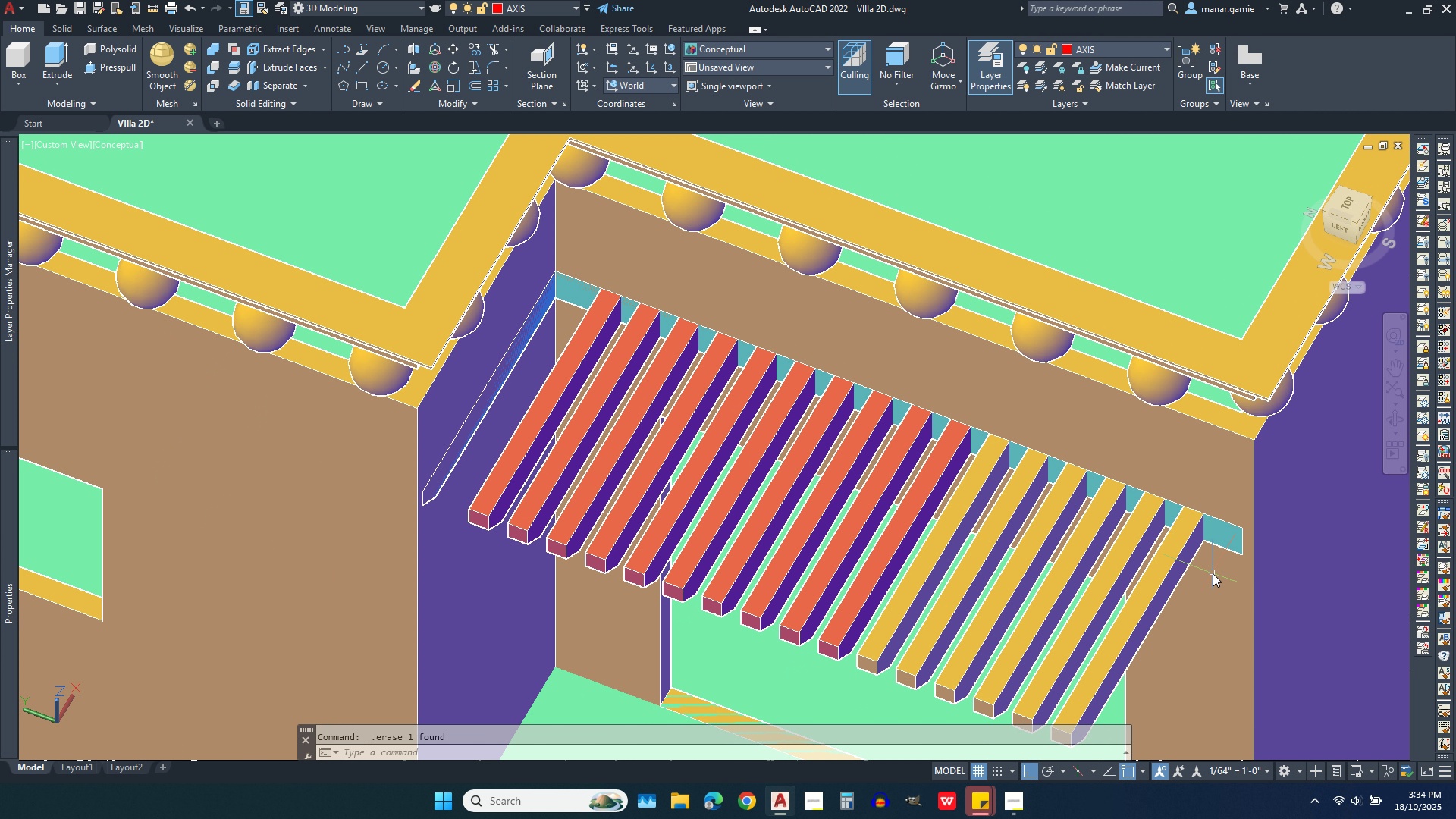 
scroll: coordinate [1213, 573], scroll_direction: down, amount: 1.0
 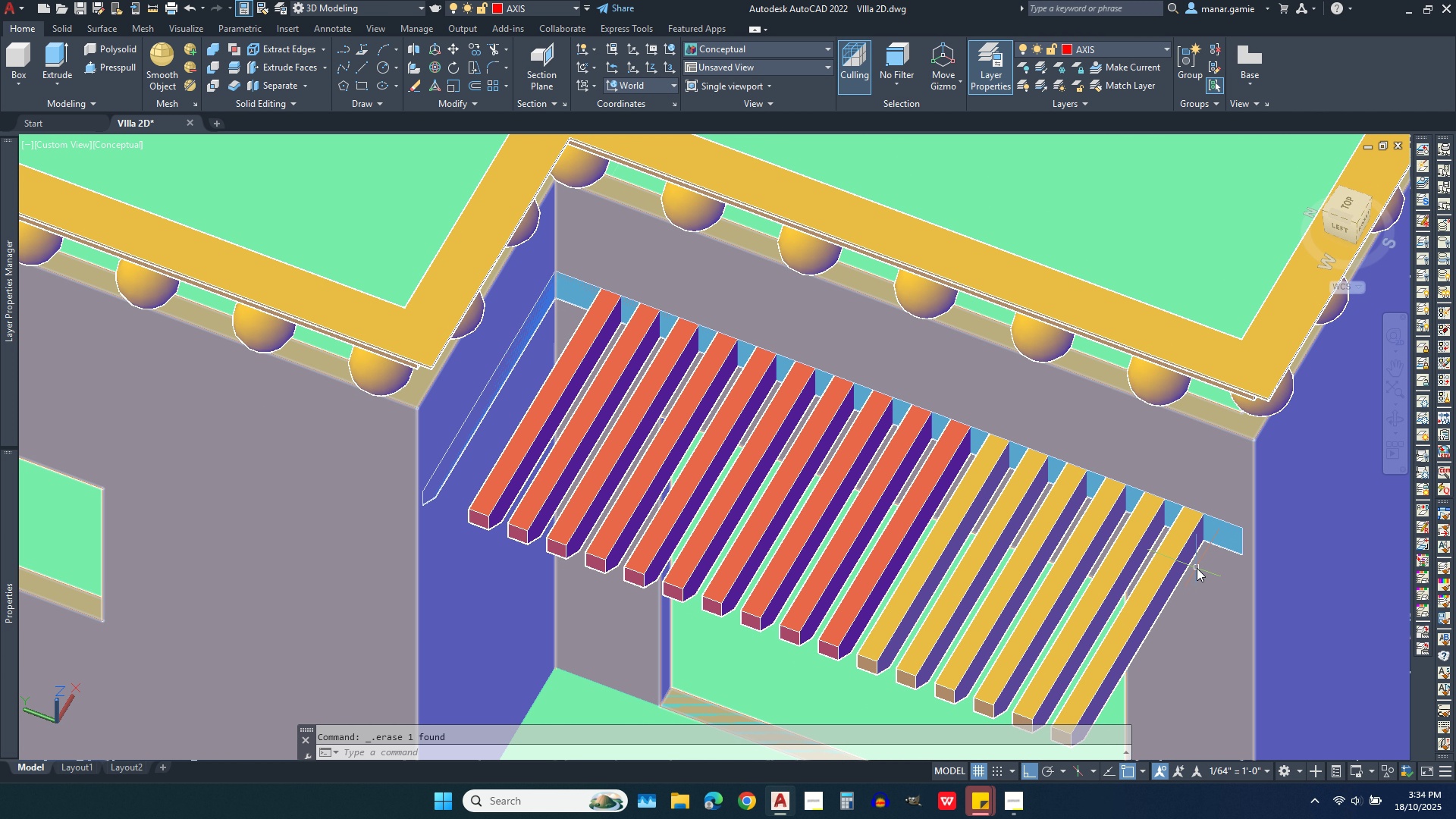 
wait(8.11)
 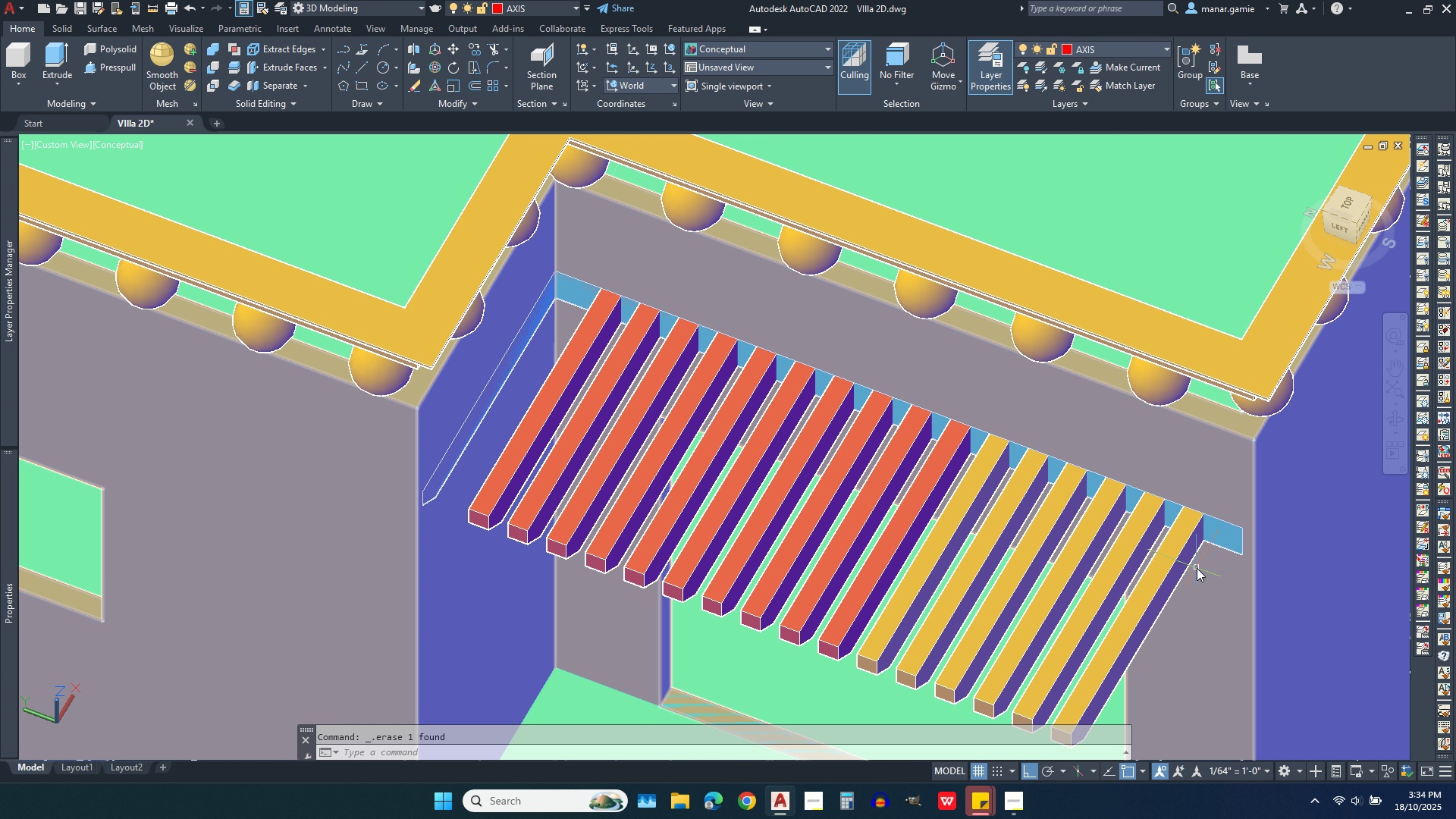 
left_click([1335, 228])
 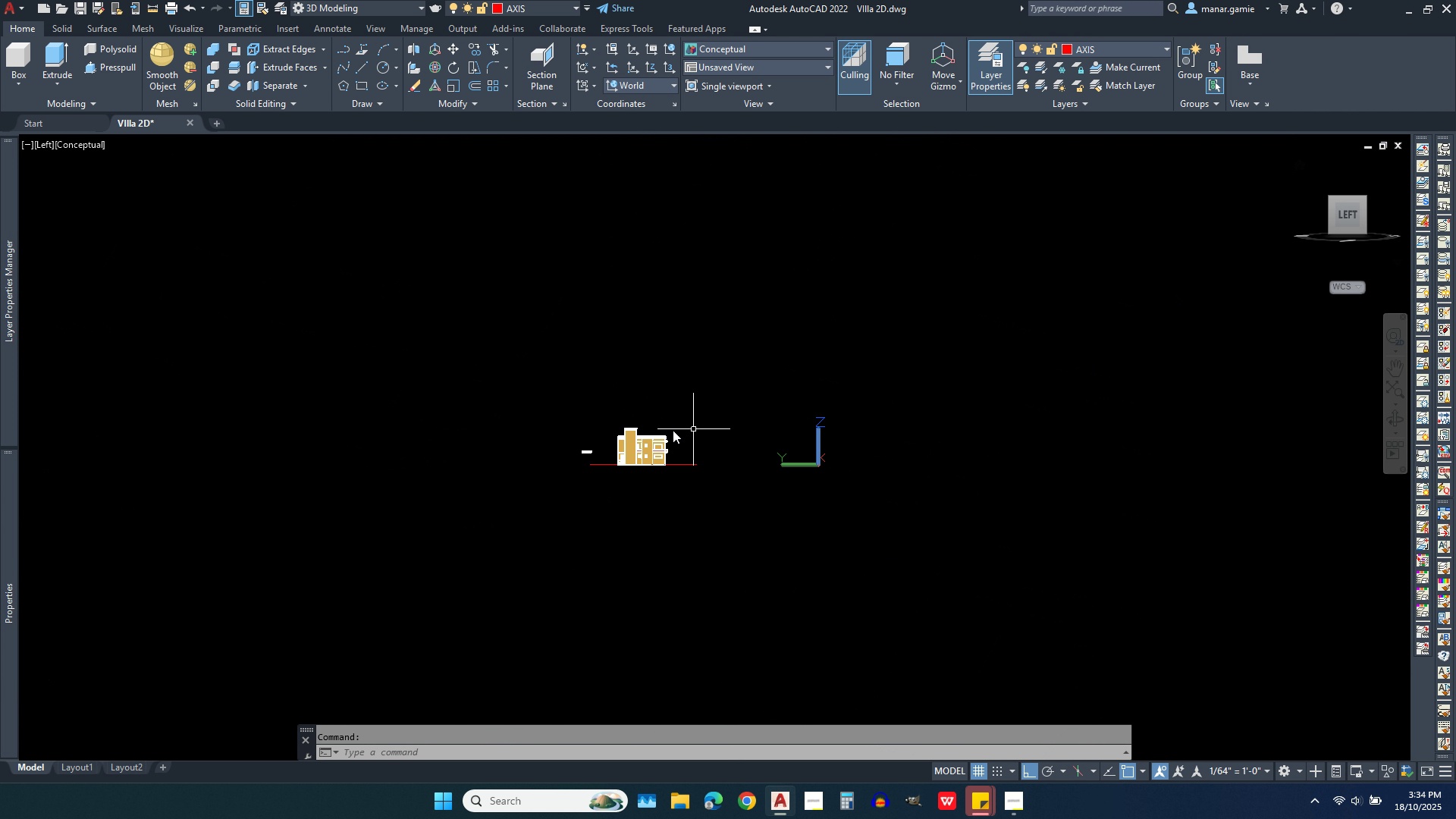 
scroll: coordinate [863, 483], scroll_direction: up, amount: 11.0
 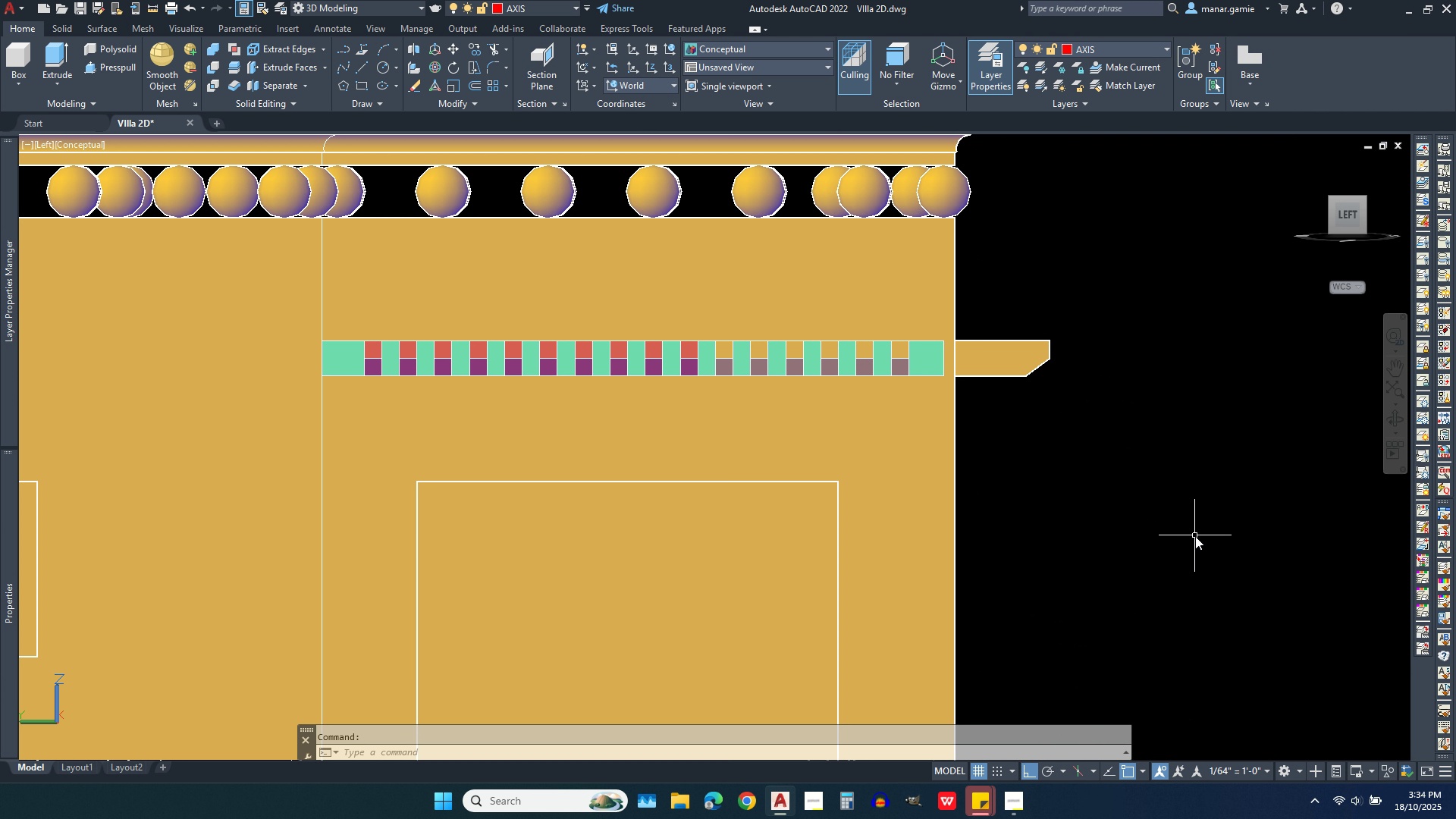 
scroll: coordinate [1195, 536], scroll_direction: down, amount: 1.0
 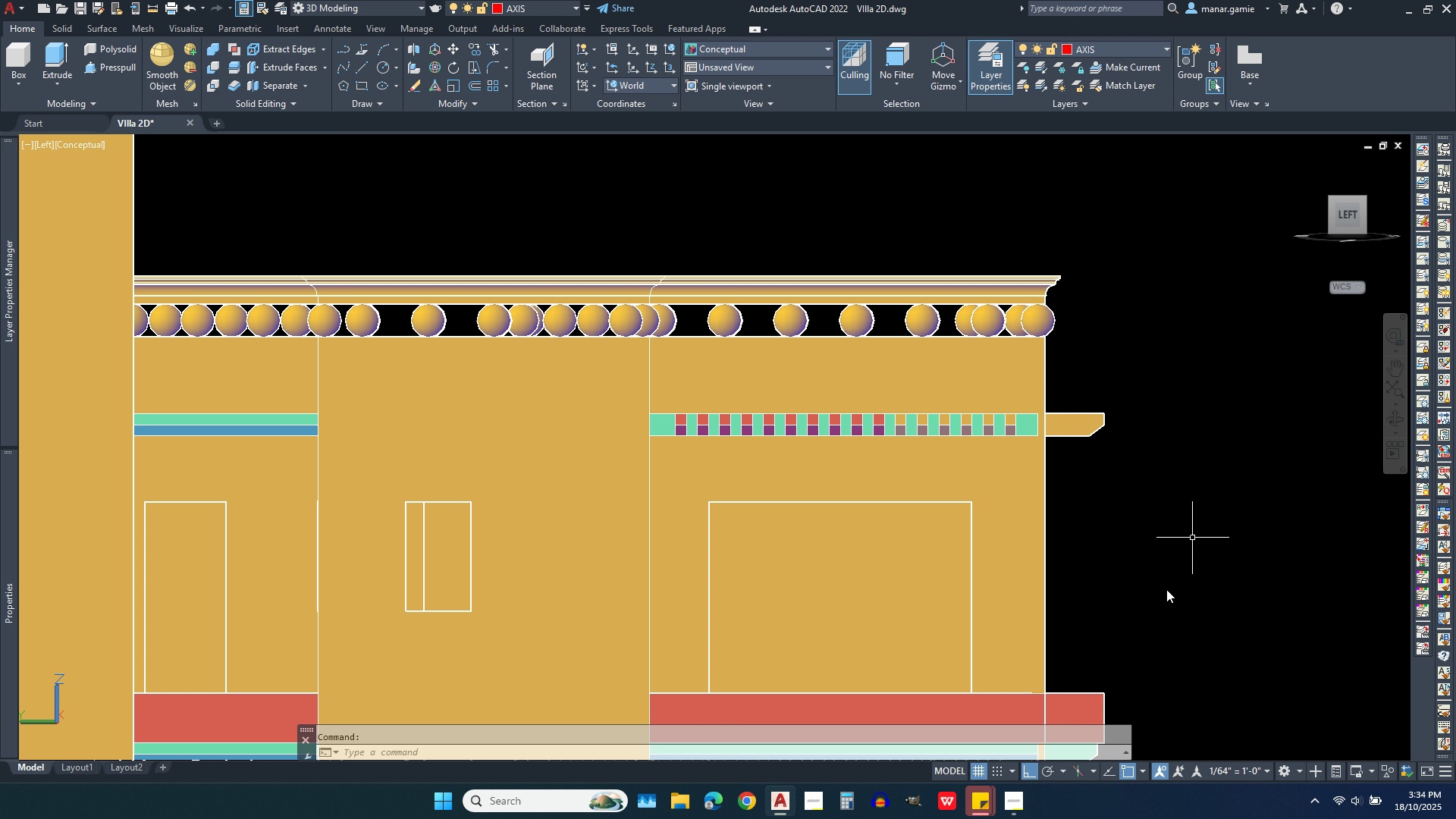 
wait(9.64)
 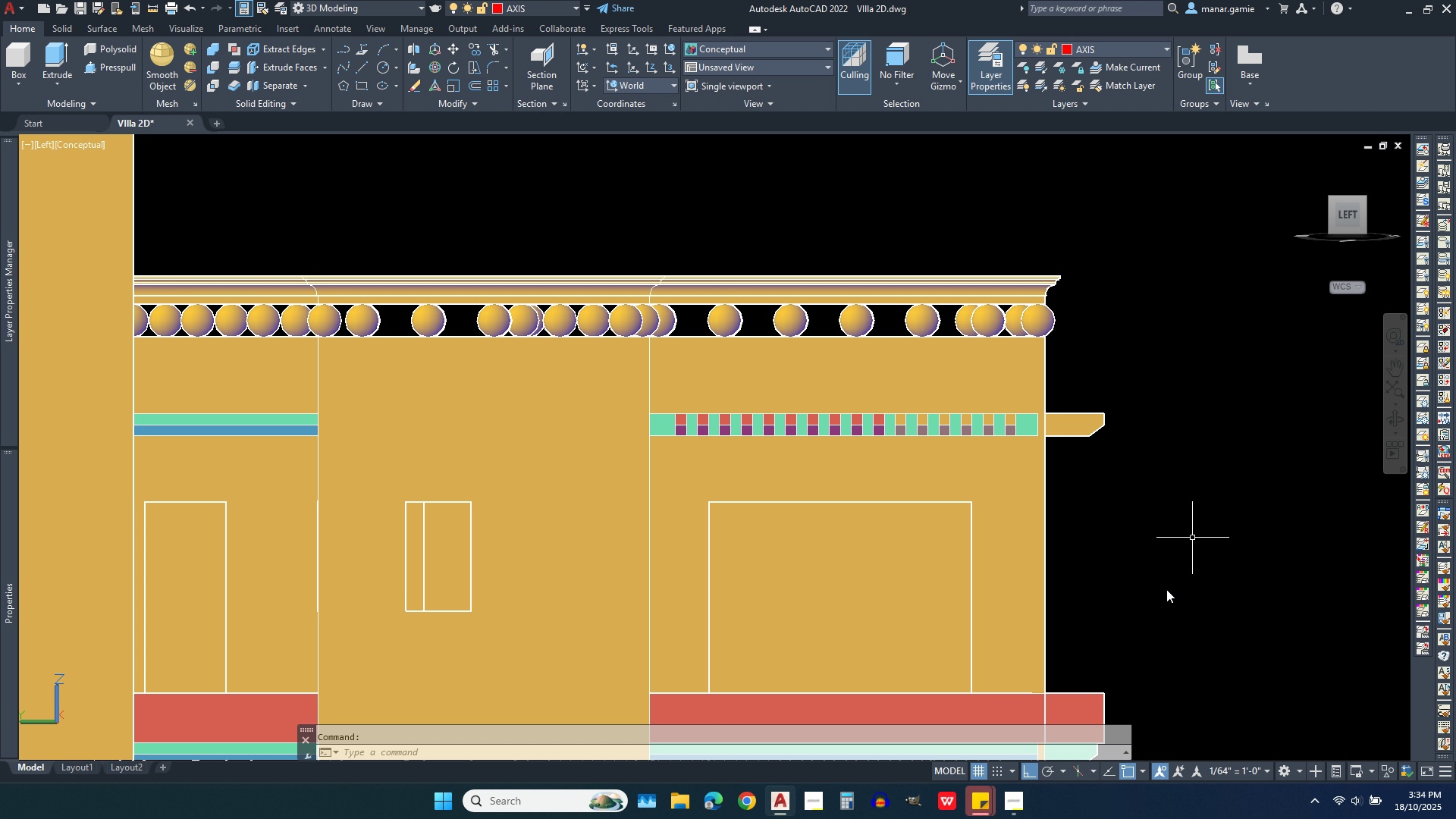 
mouse_move([1119, 733])
 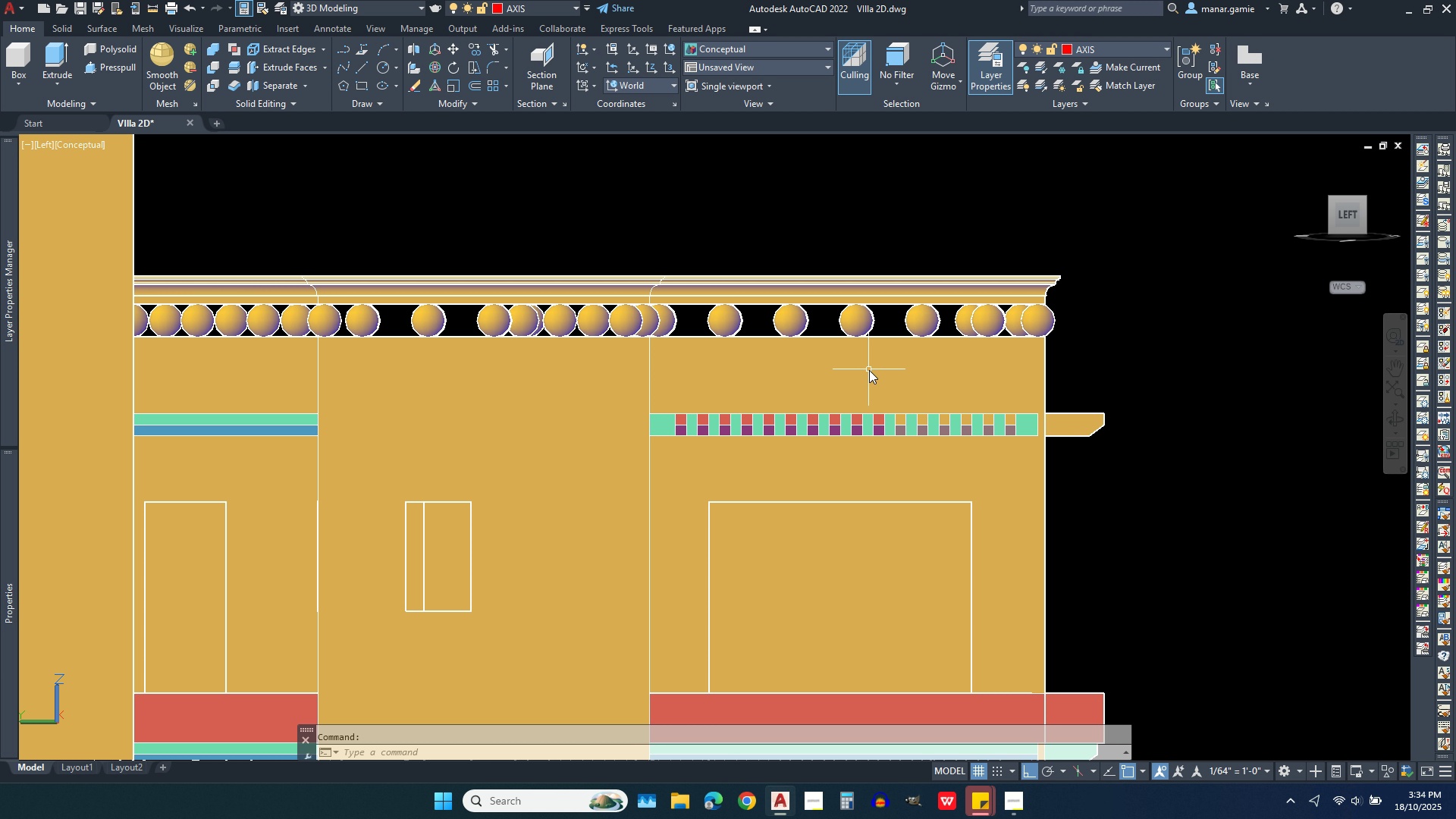 
scroll: coordinate [864, 368], scroll_direction: up, amount: 2.0
 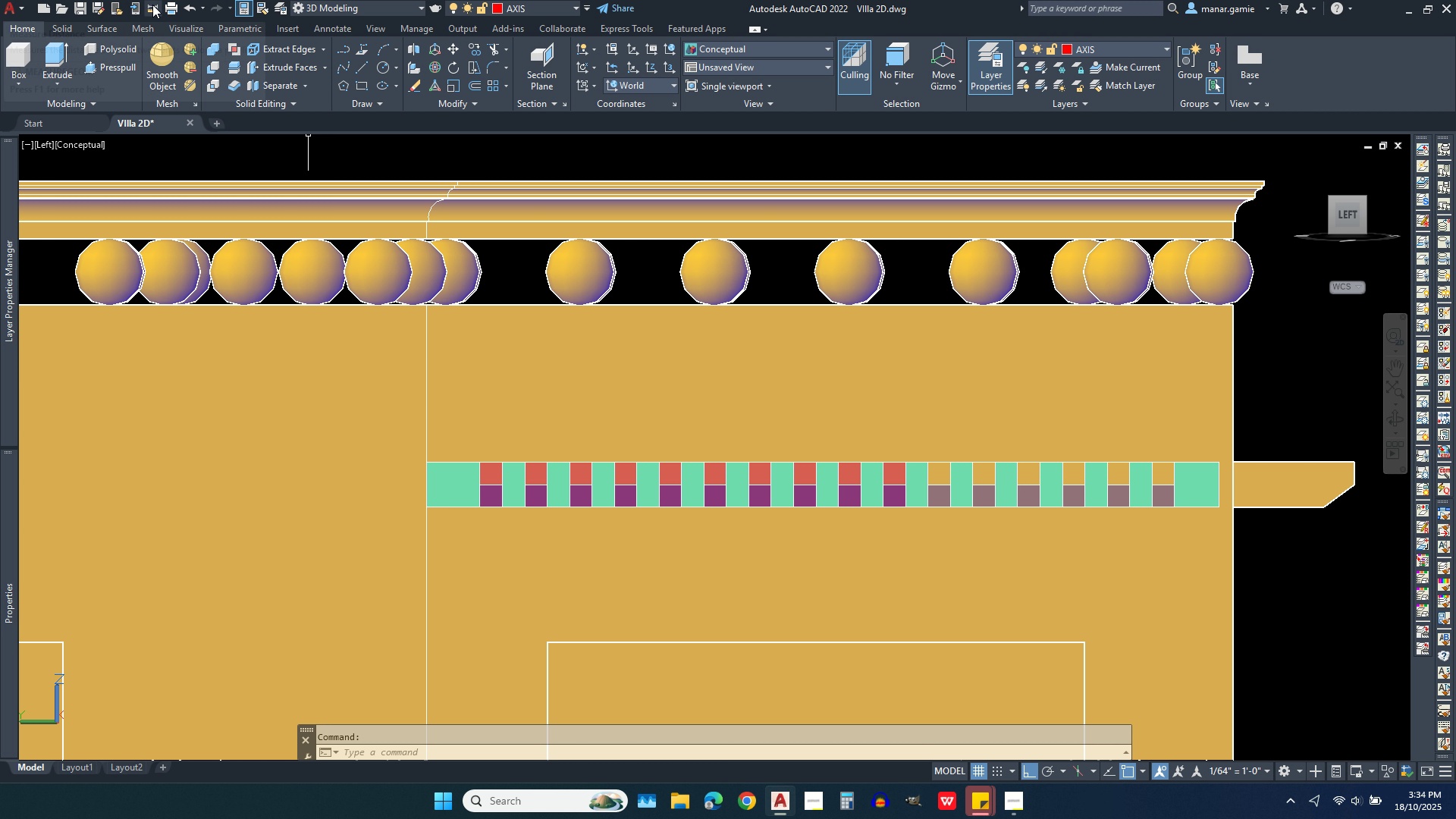 
left_click([152, 5])
 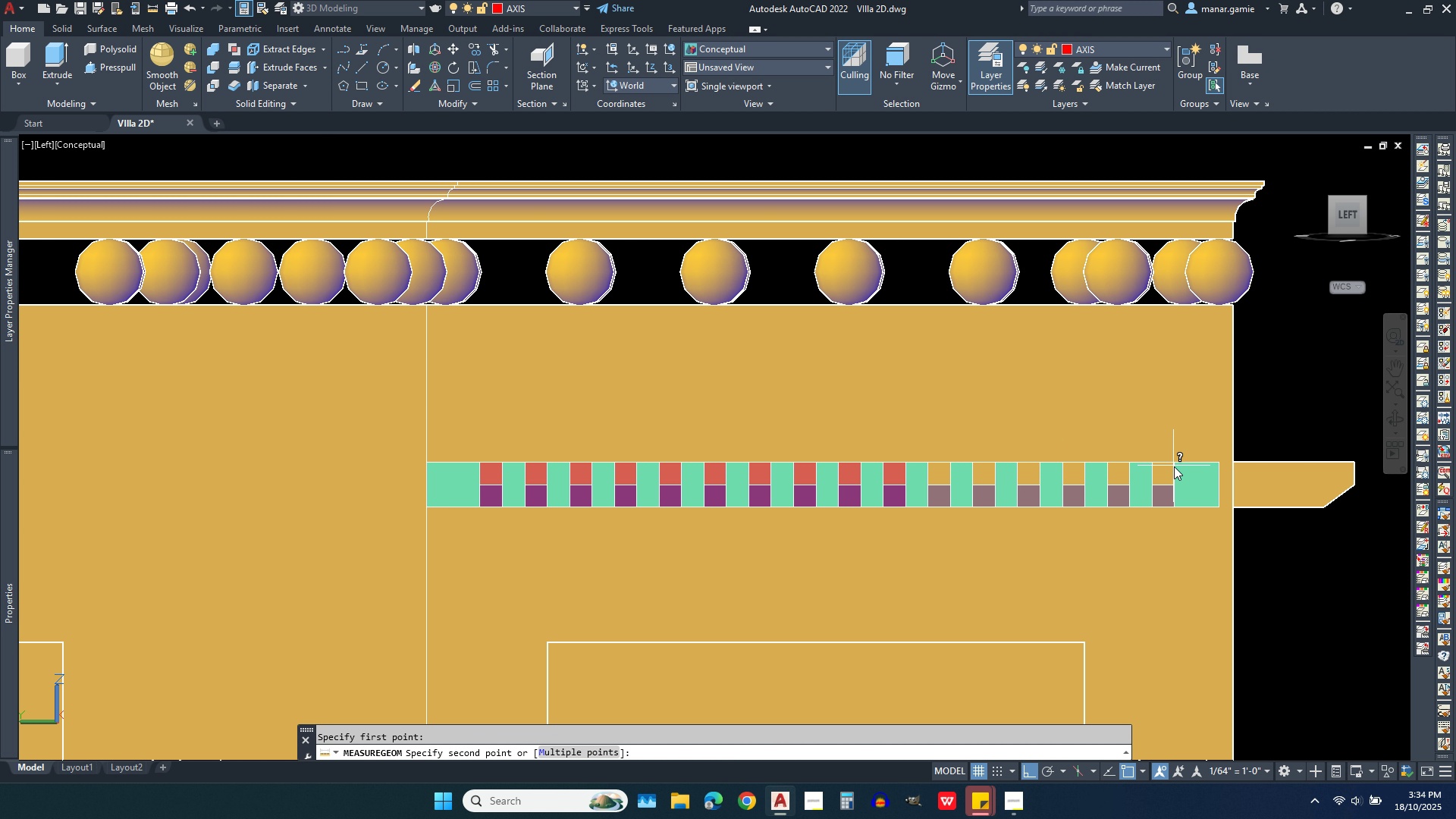 
right_click([1174, 466])
 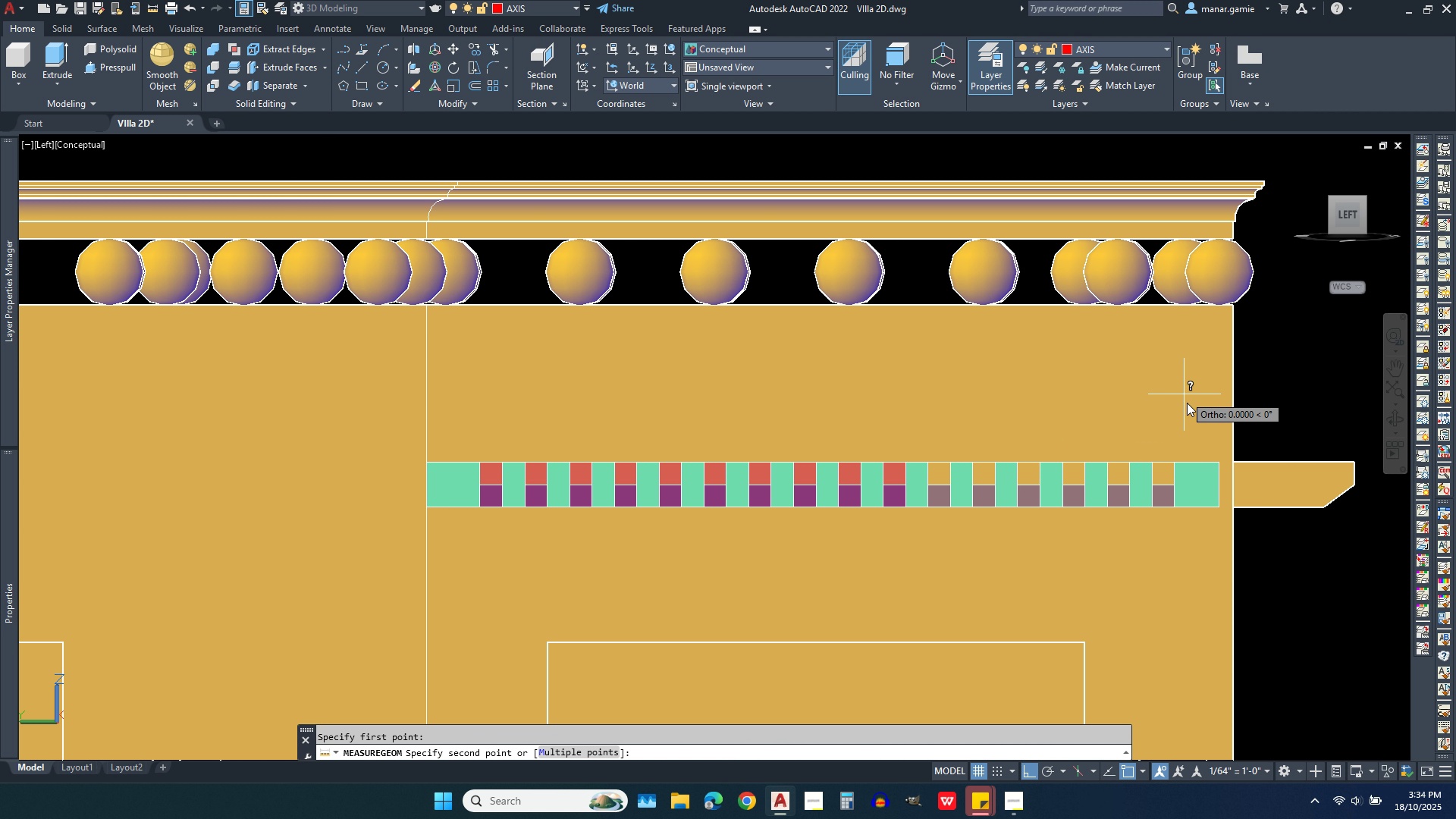 
wait(8.1)
 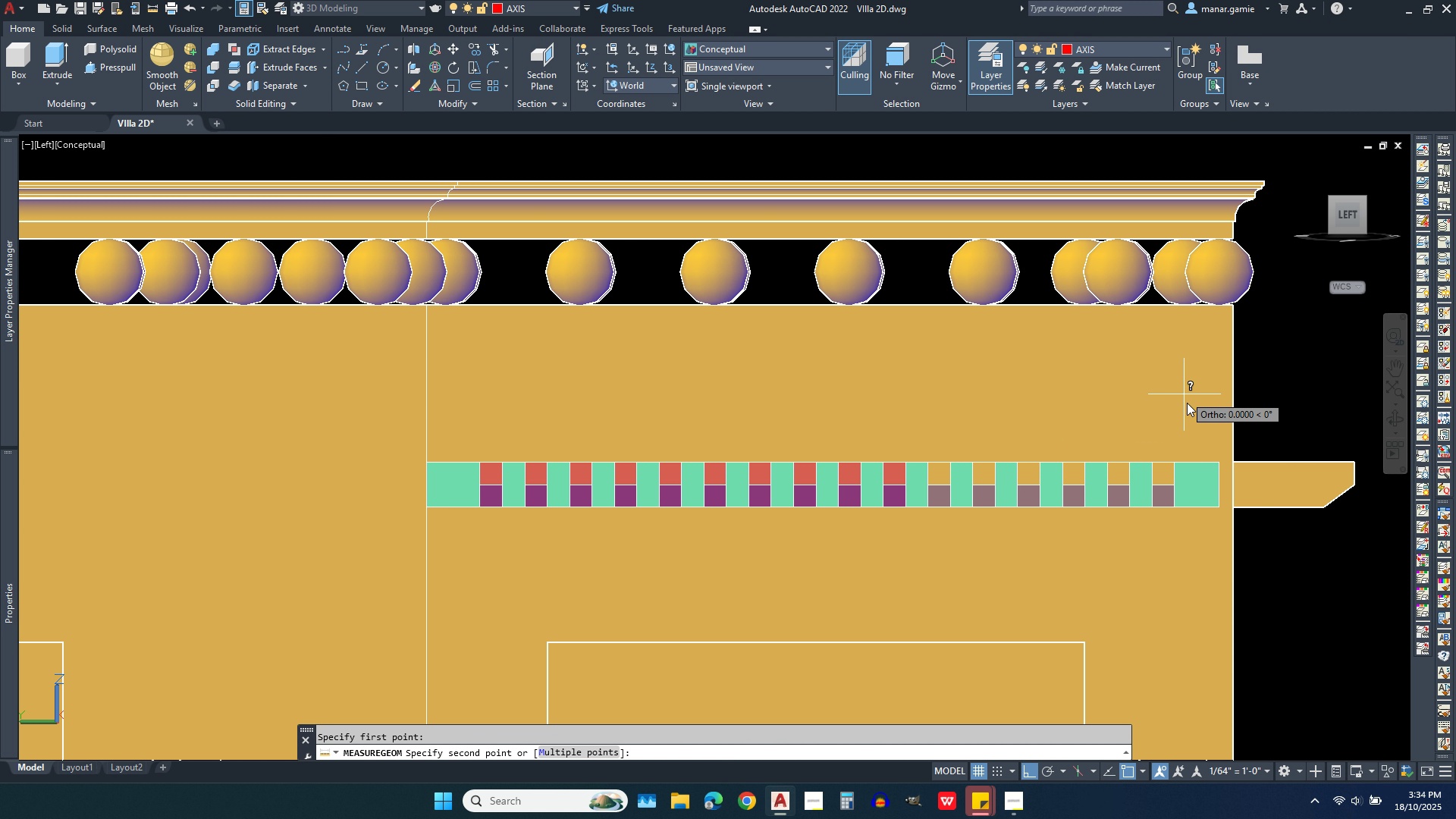 
left_click([1232, 467])
 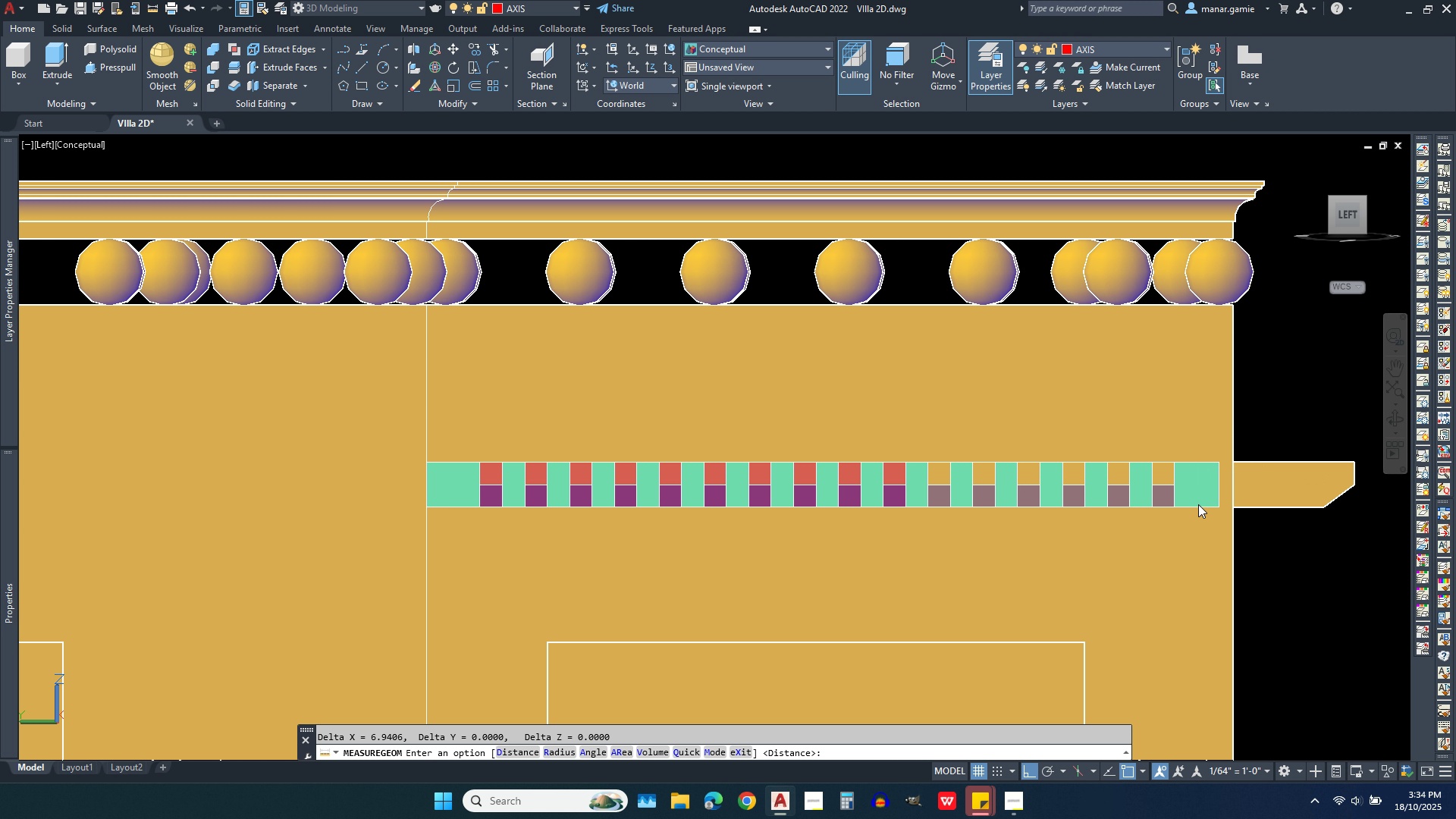 
right_click([1198, 504])
 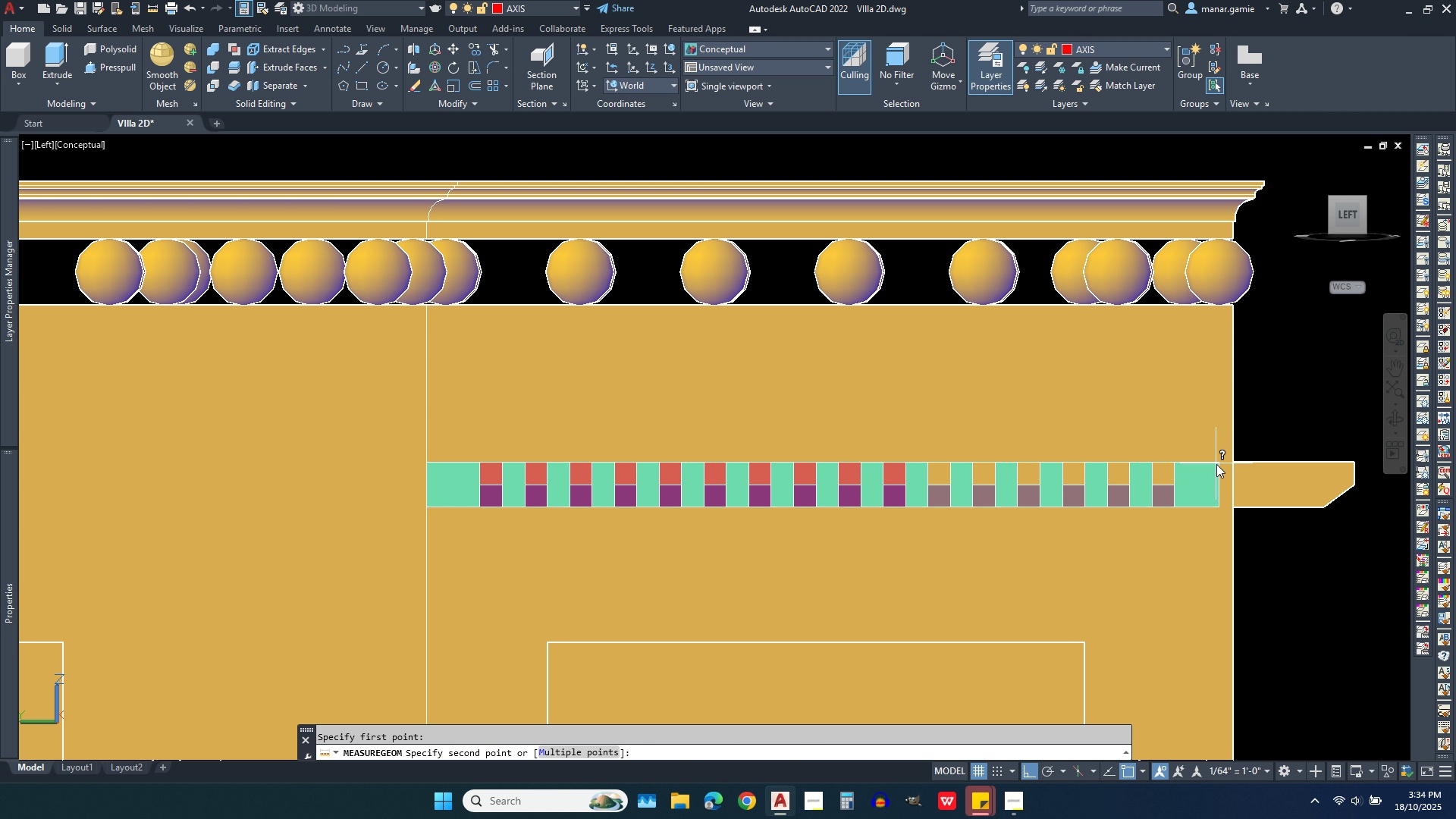 
right_click([1216, 464])
 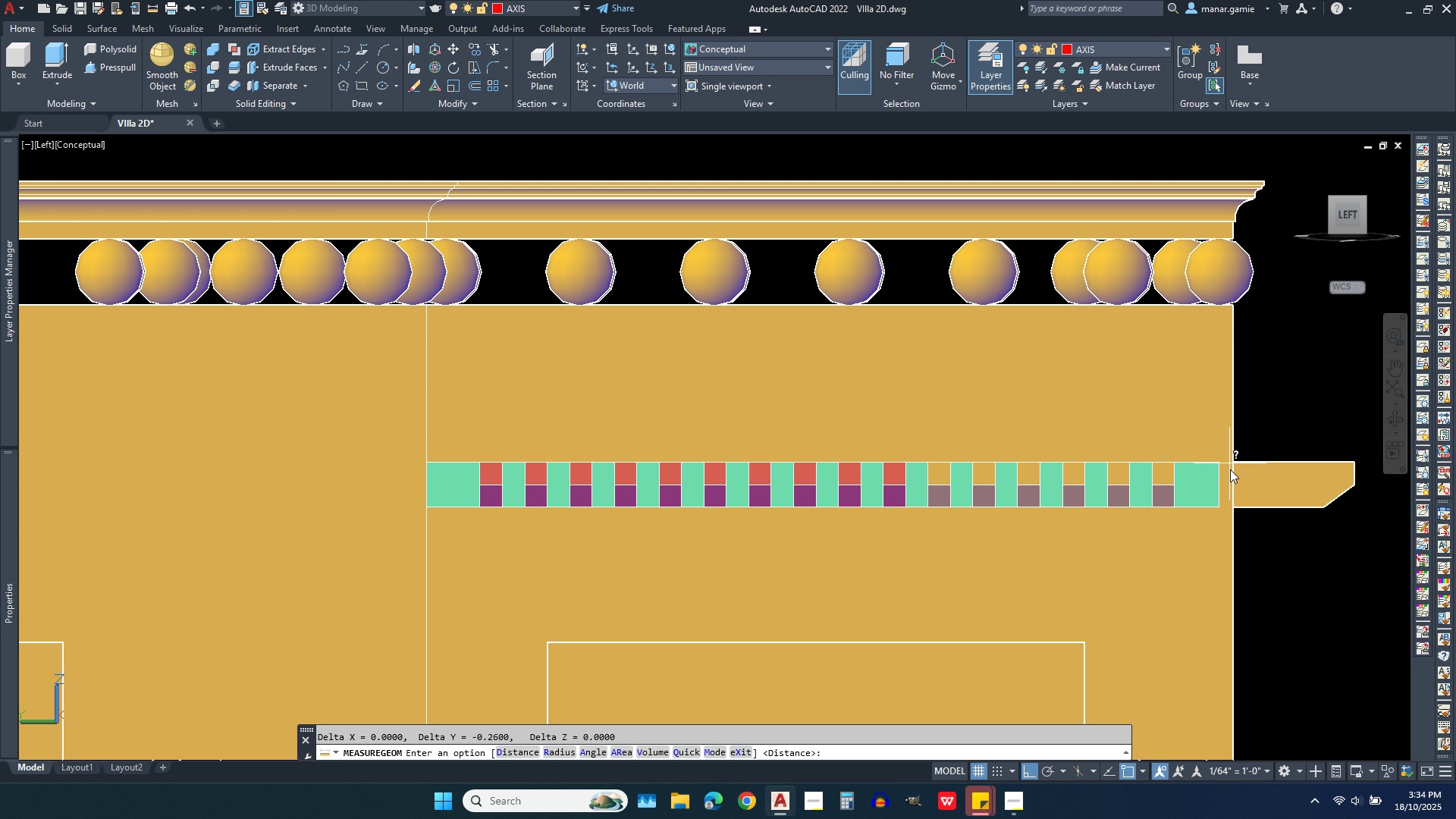 
right_click([1230, 464])
 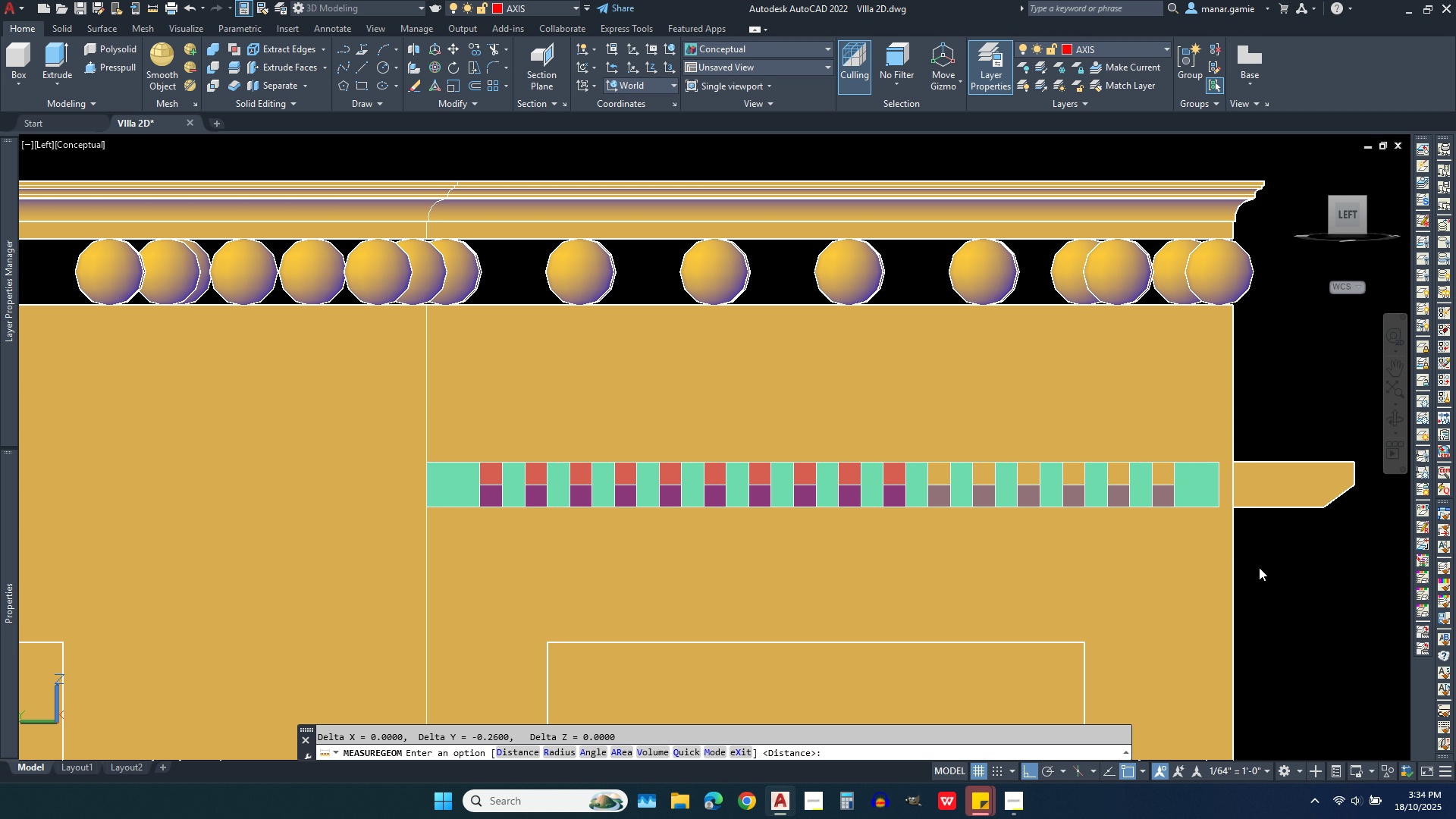 
right_click([1259, 567])
 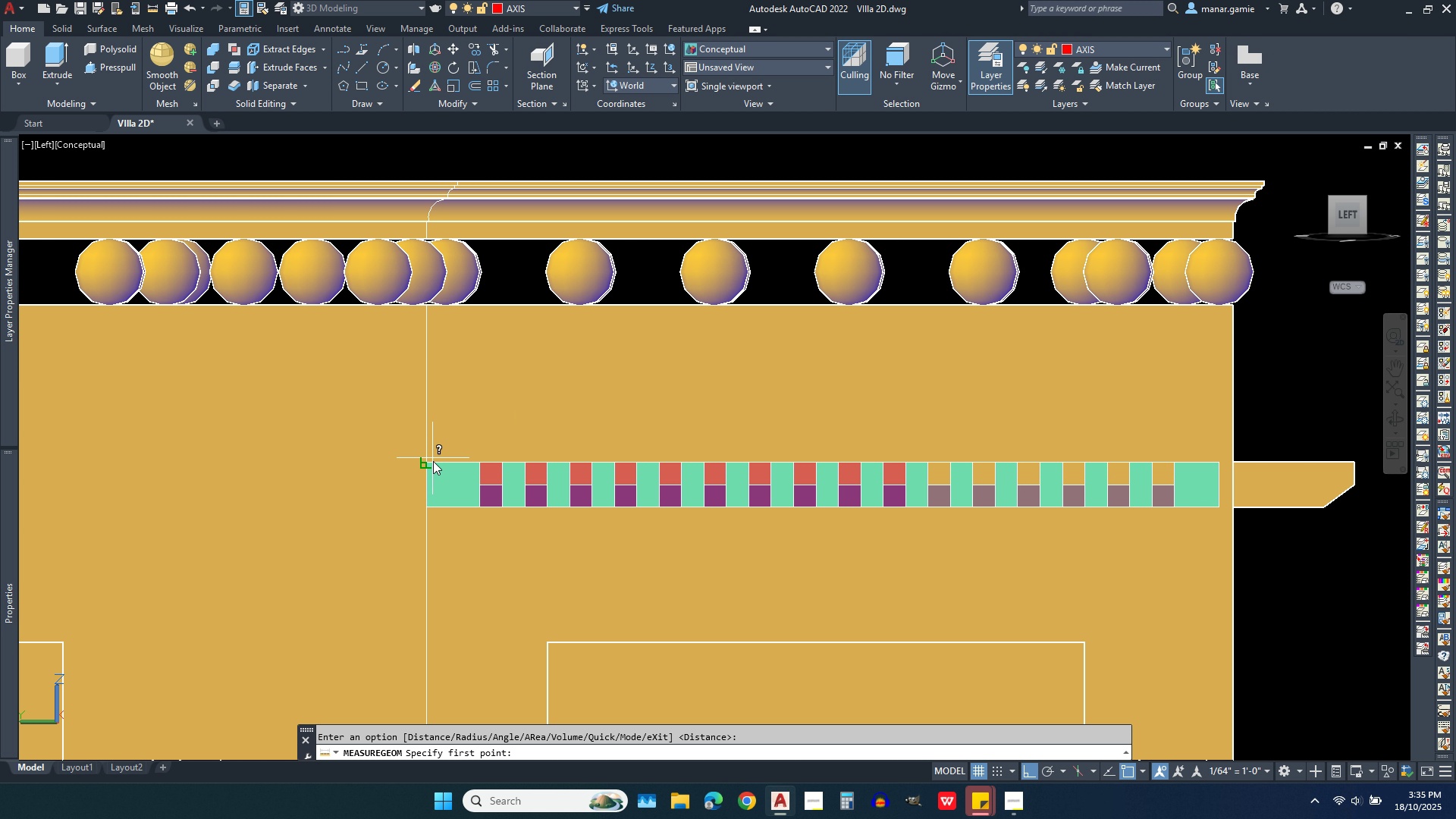 
wait(18.75)
 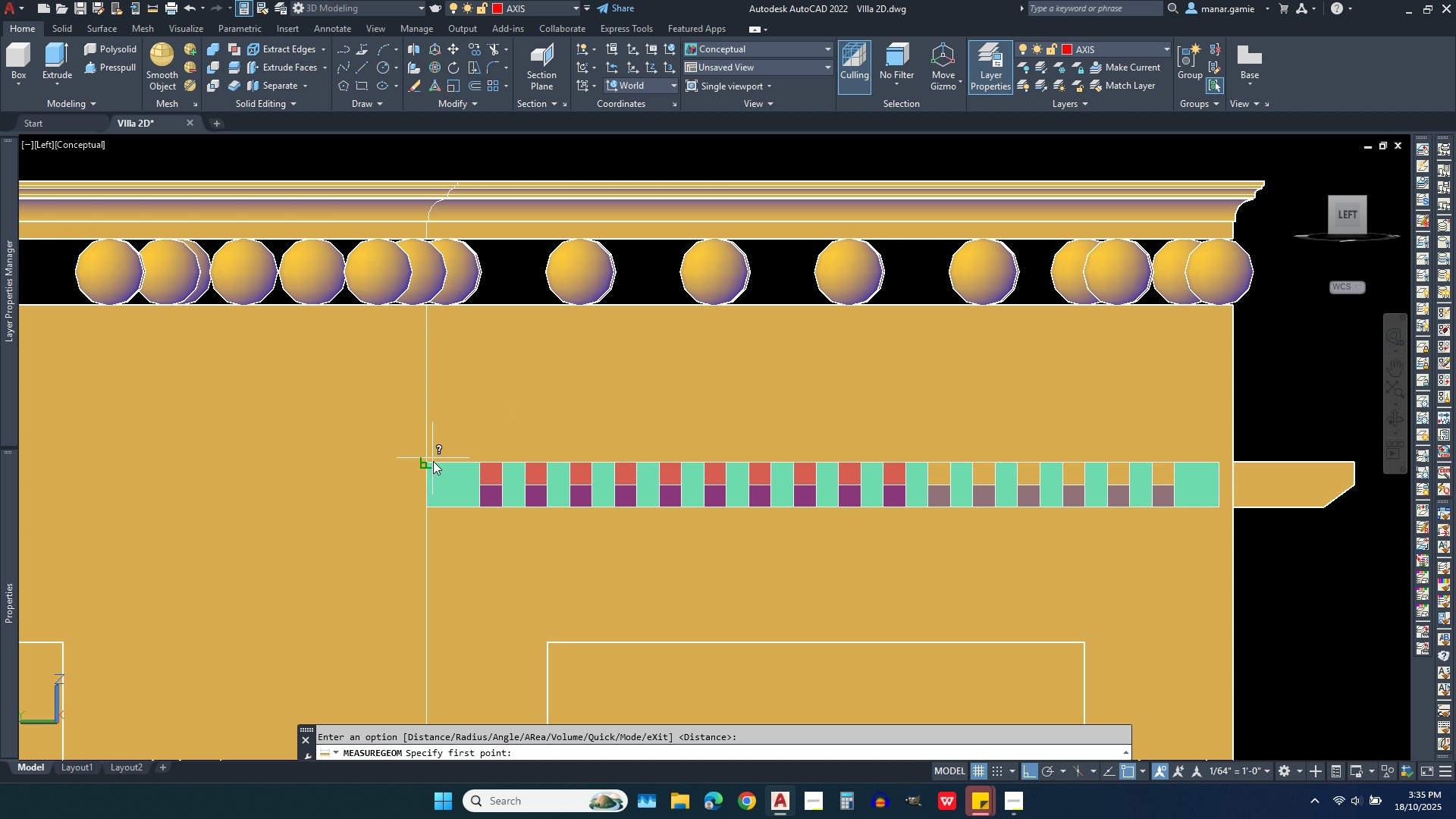 
left_click([433, 482])
 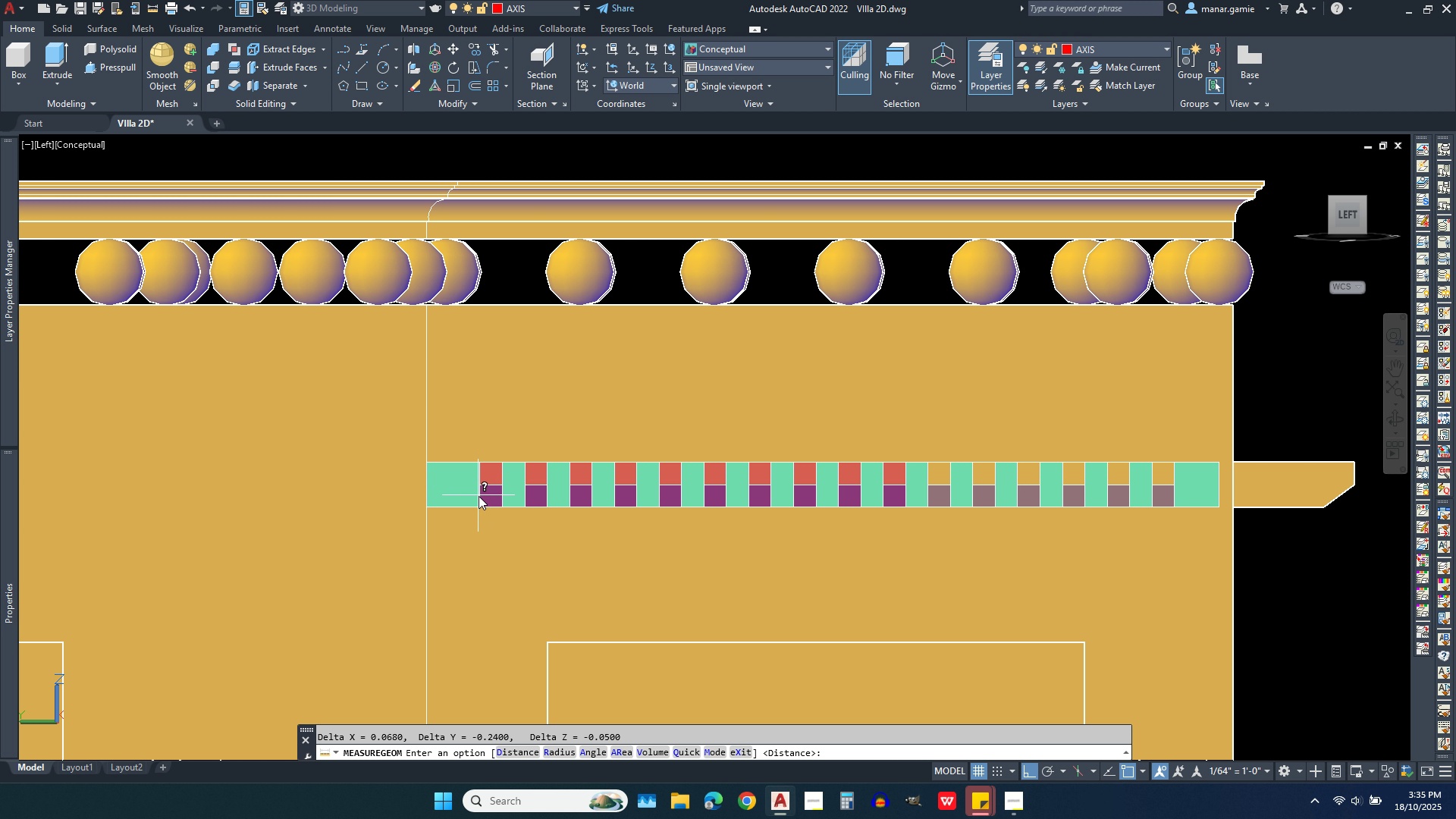 
left_click([479, 496])
 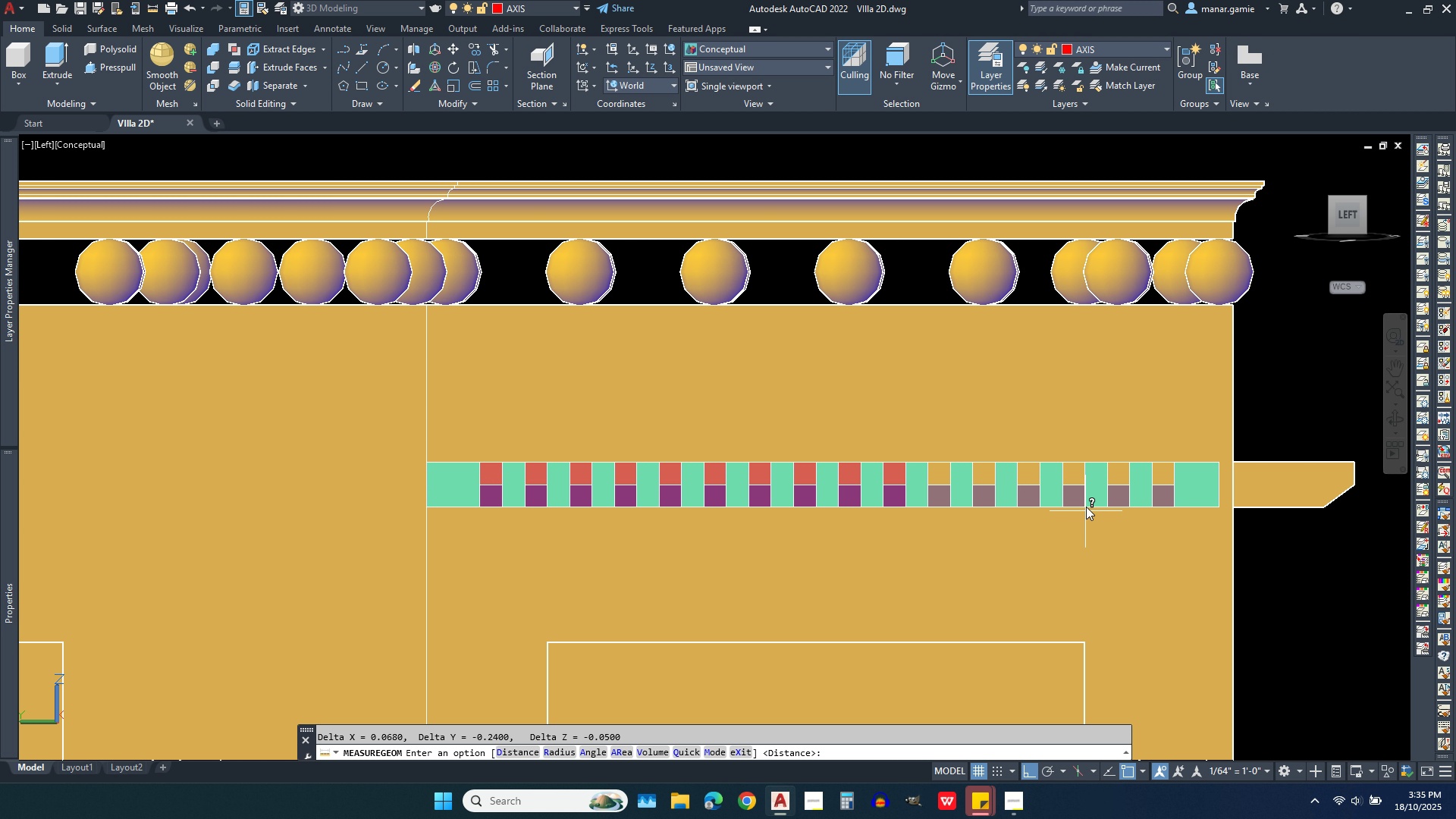 
right_click([1089, 499])
 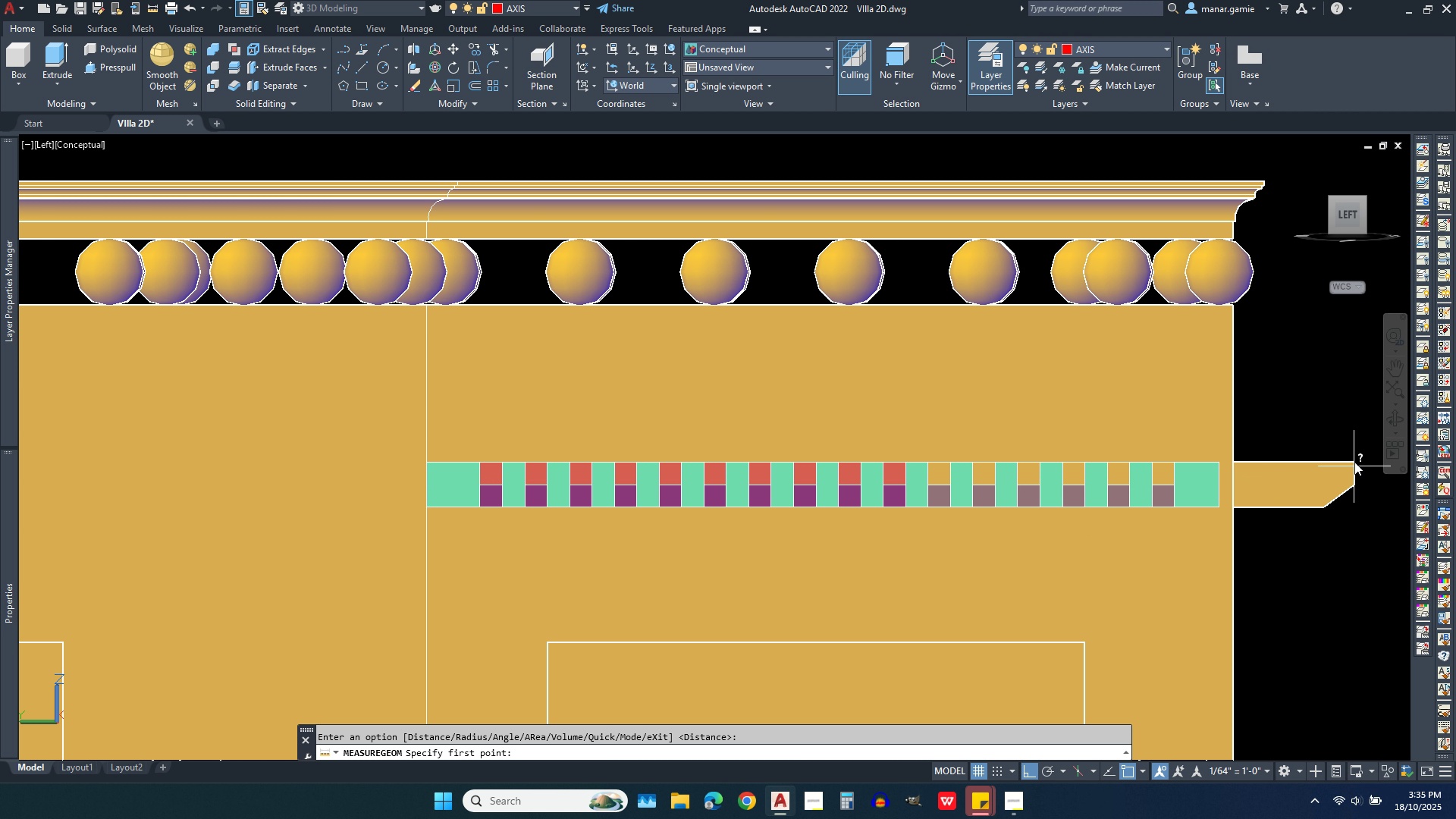 
wait(5.49)
 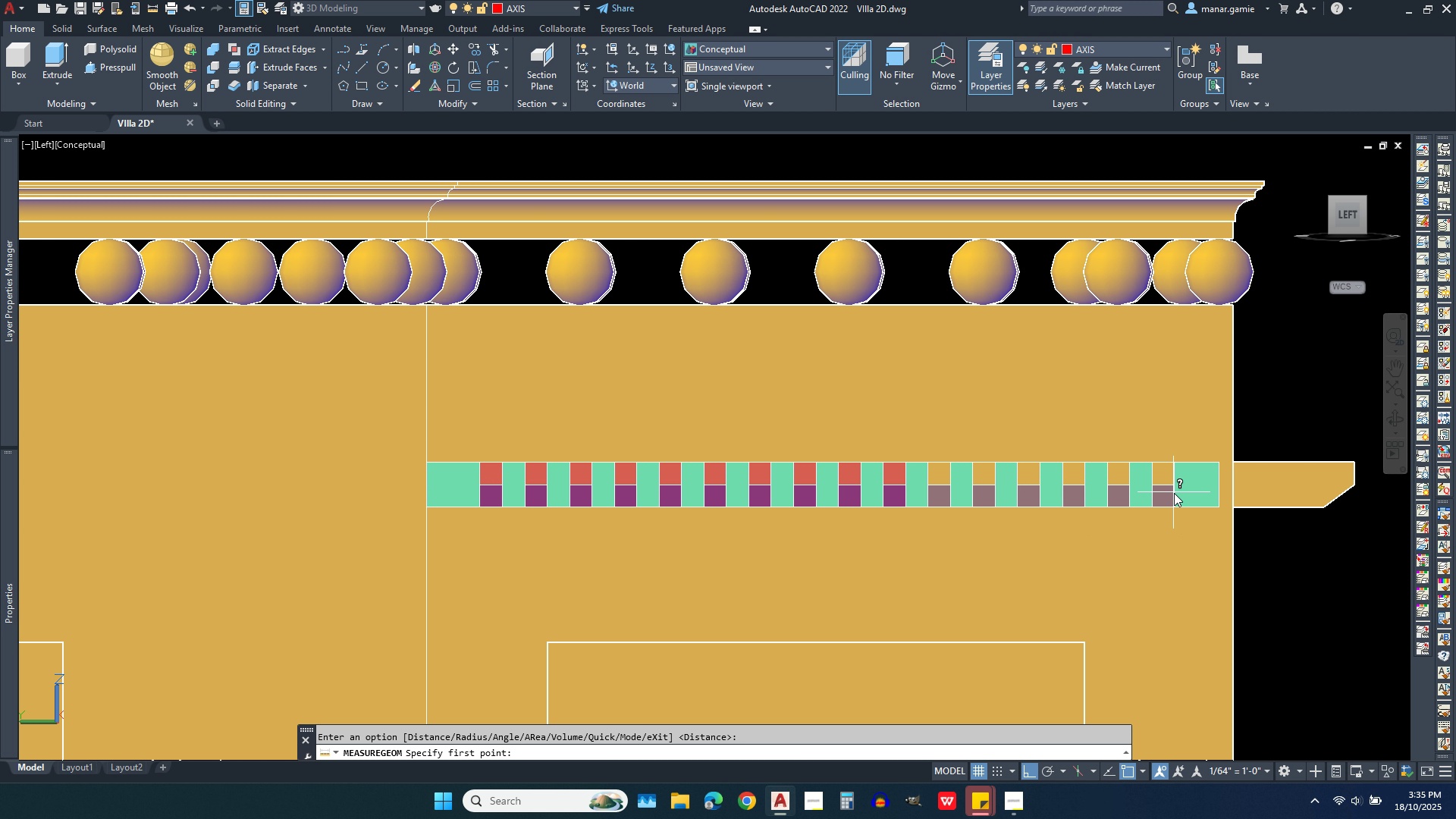 
left_click([1394, 424])
 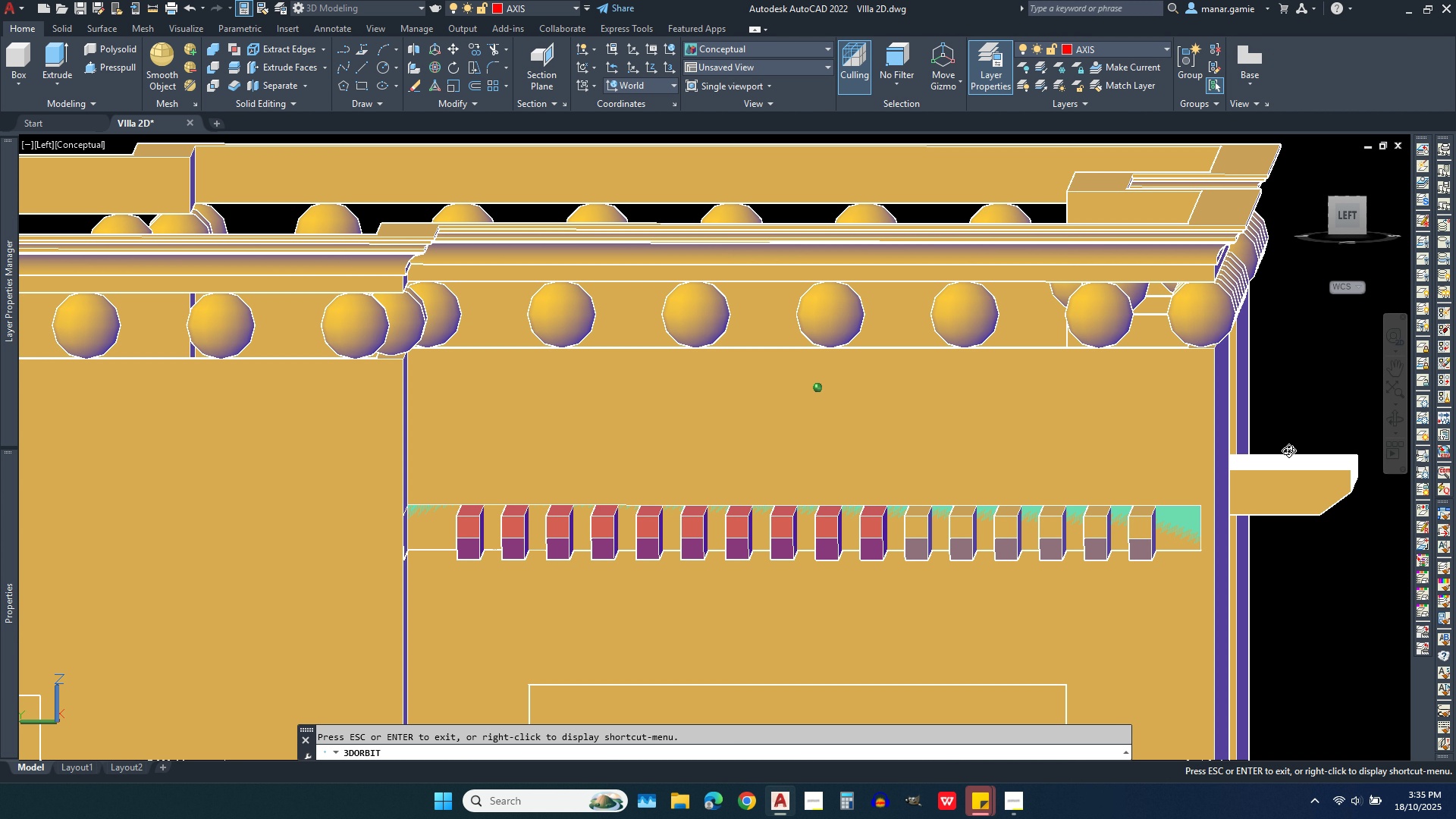 
left_click_drag(start_coordinate=[1296, 443], to_coordinate=[1257, 472])
 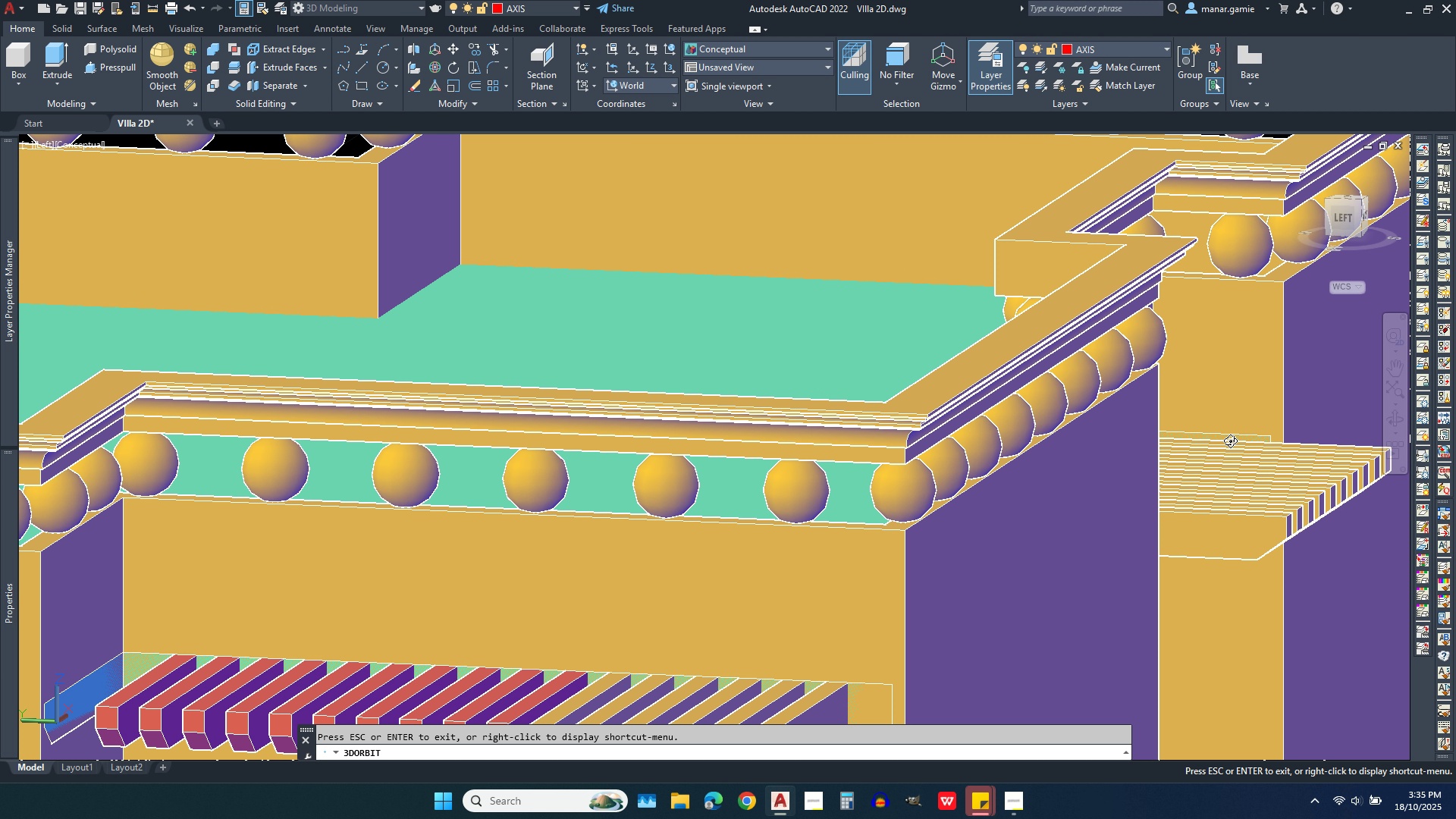 
scroll: coordinate [1225, 416], scroll_direction: down, amount: 4.0
 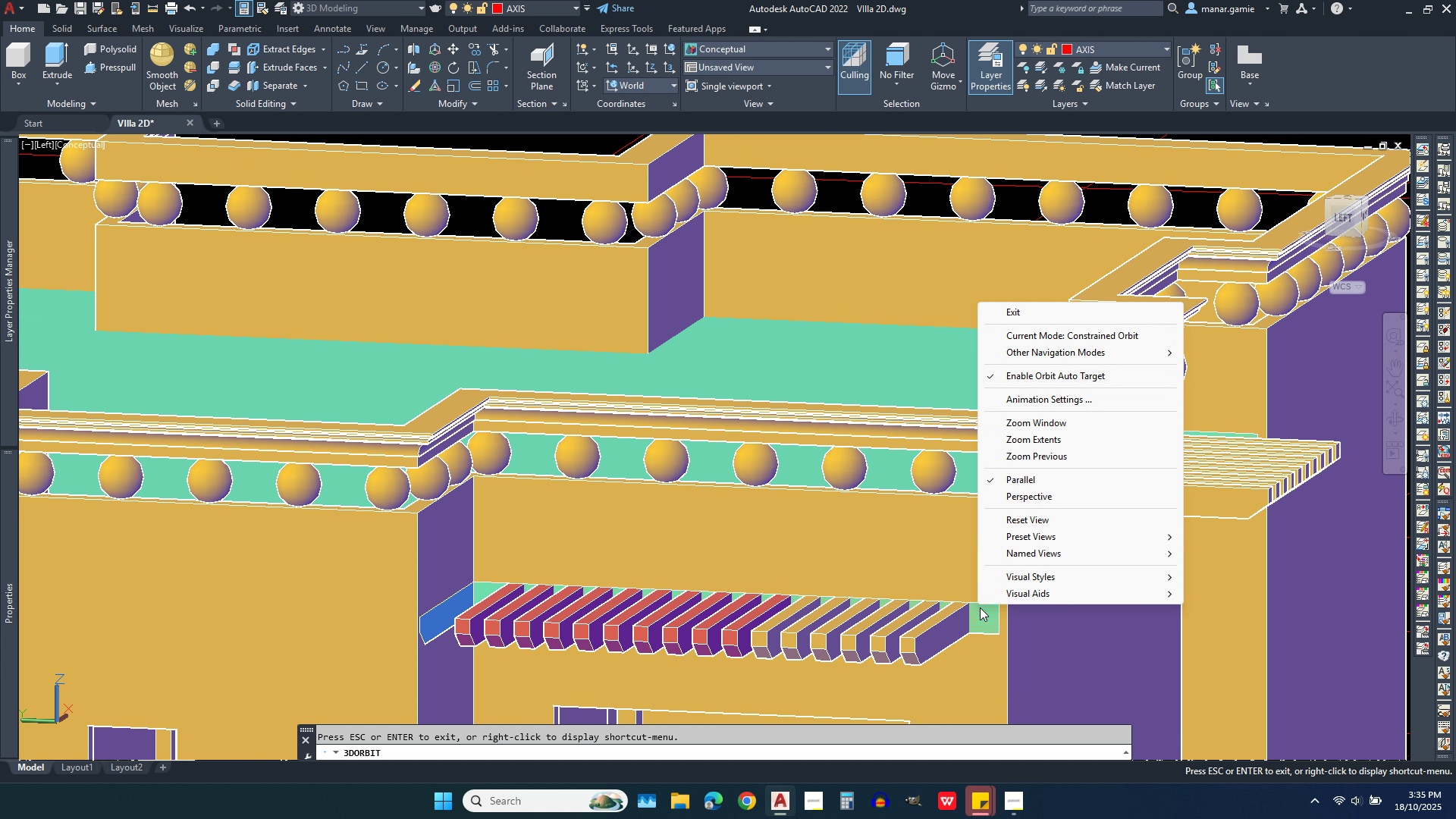 
right_click([977, 604])
 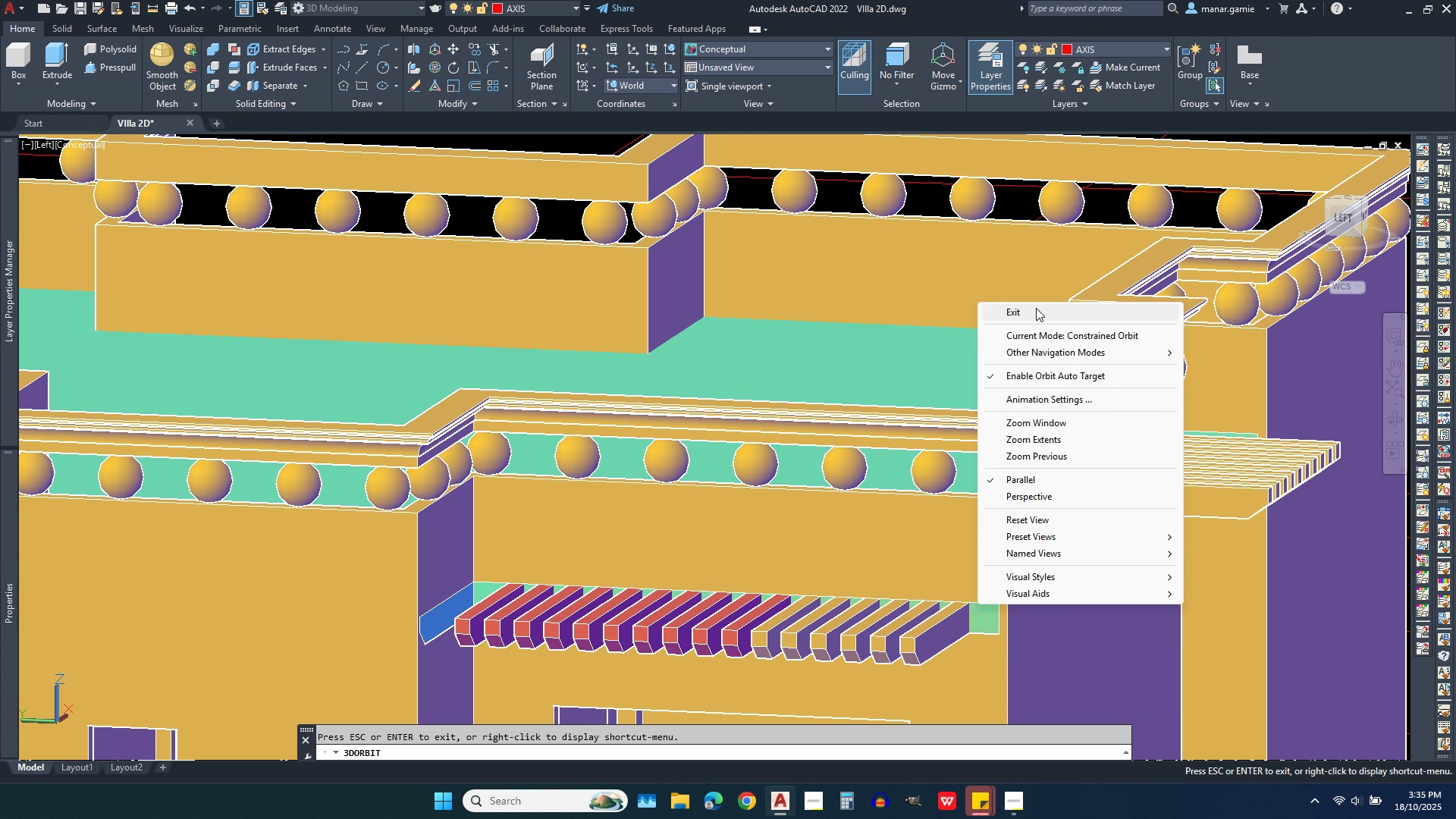 
left_click_drag(start_coordinate=[1033, 308], to_coordinate=[1038, 308])
 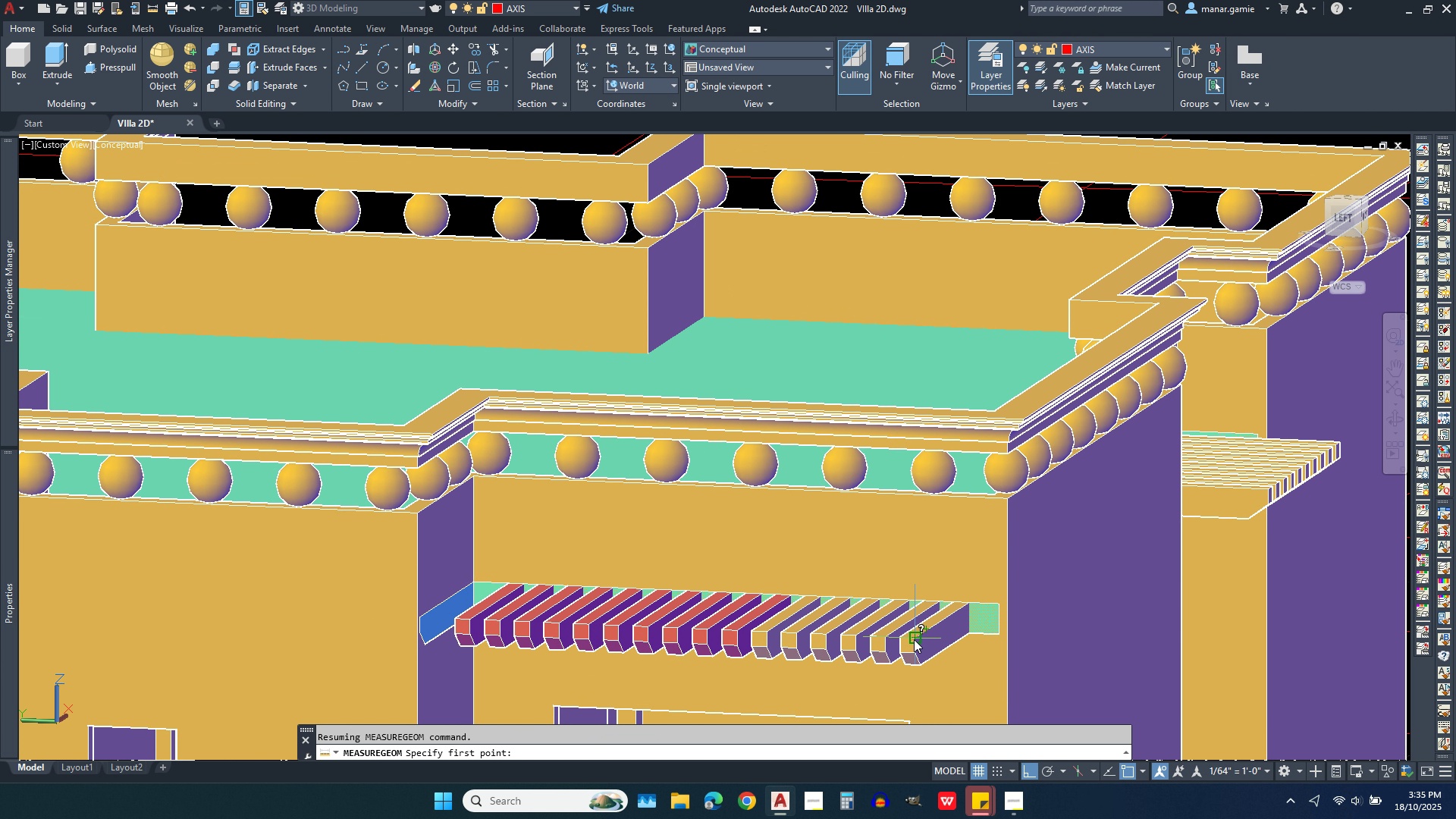 
left_click([914, 639])
 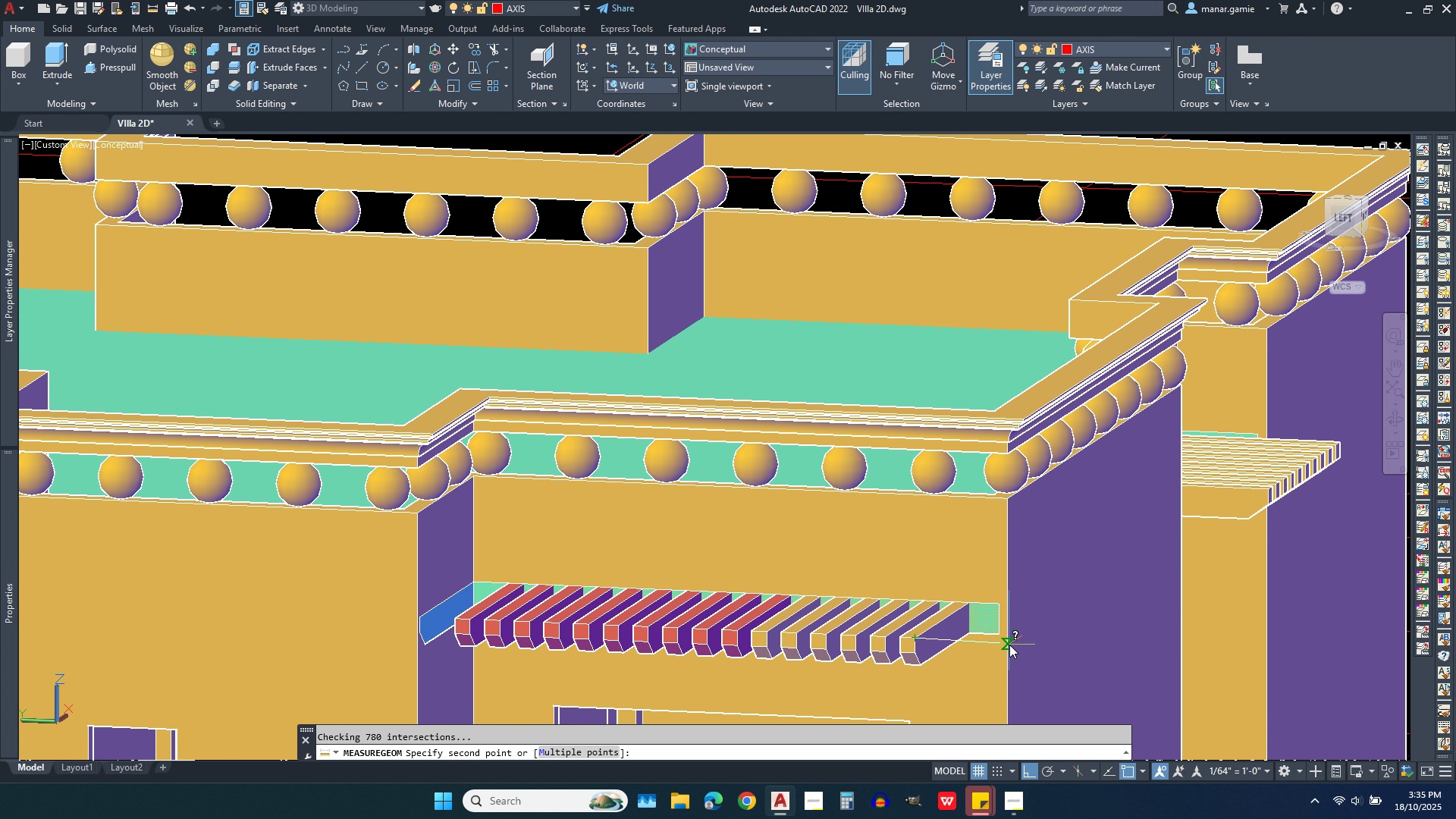 
left_click([1009, 645])
 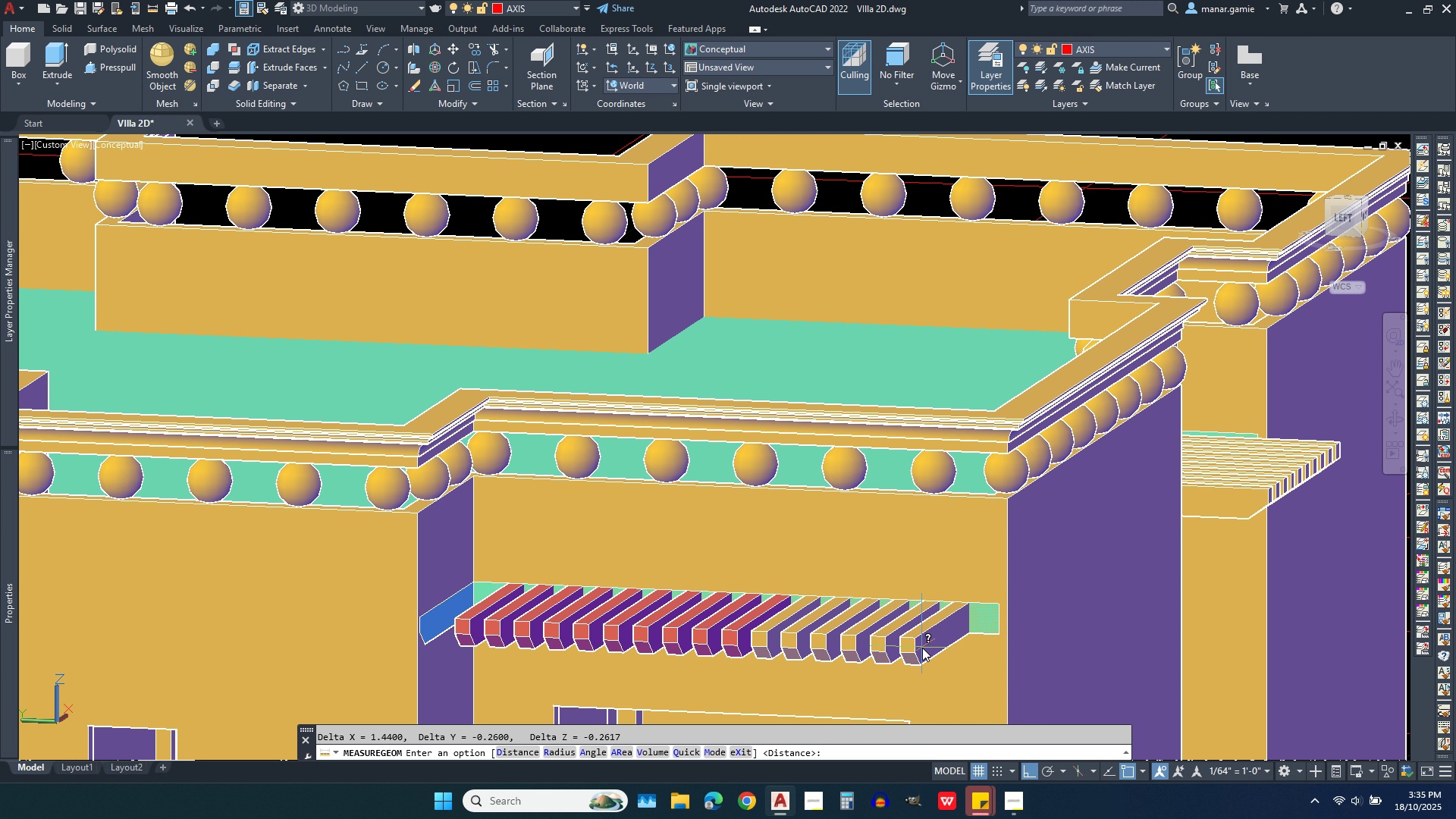 
hold_key(key=Escape, duration=0.38)
 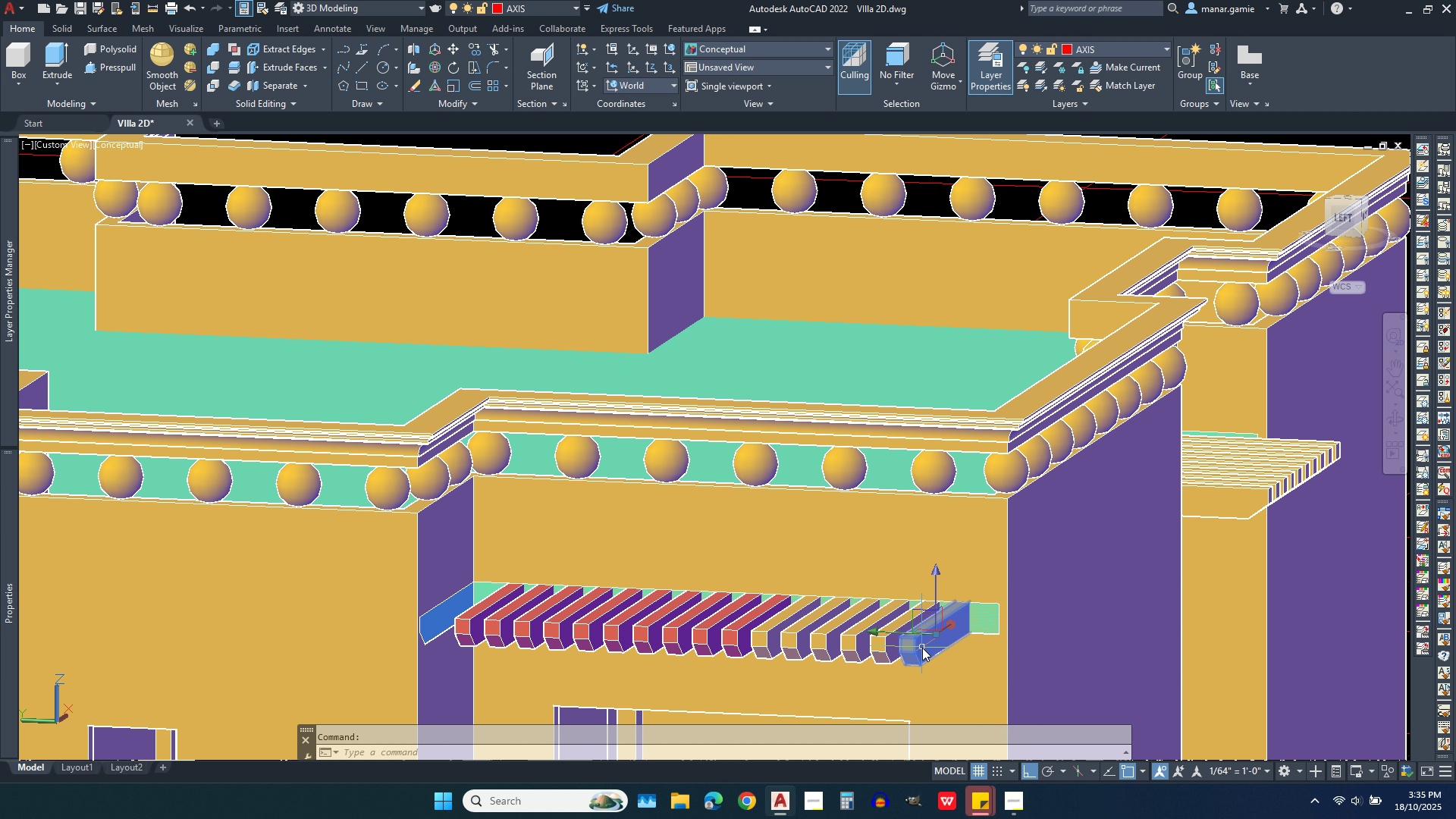 
left_click([922, 648])
 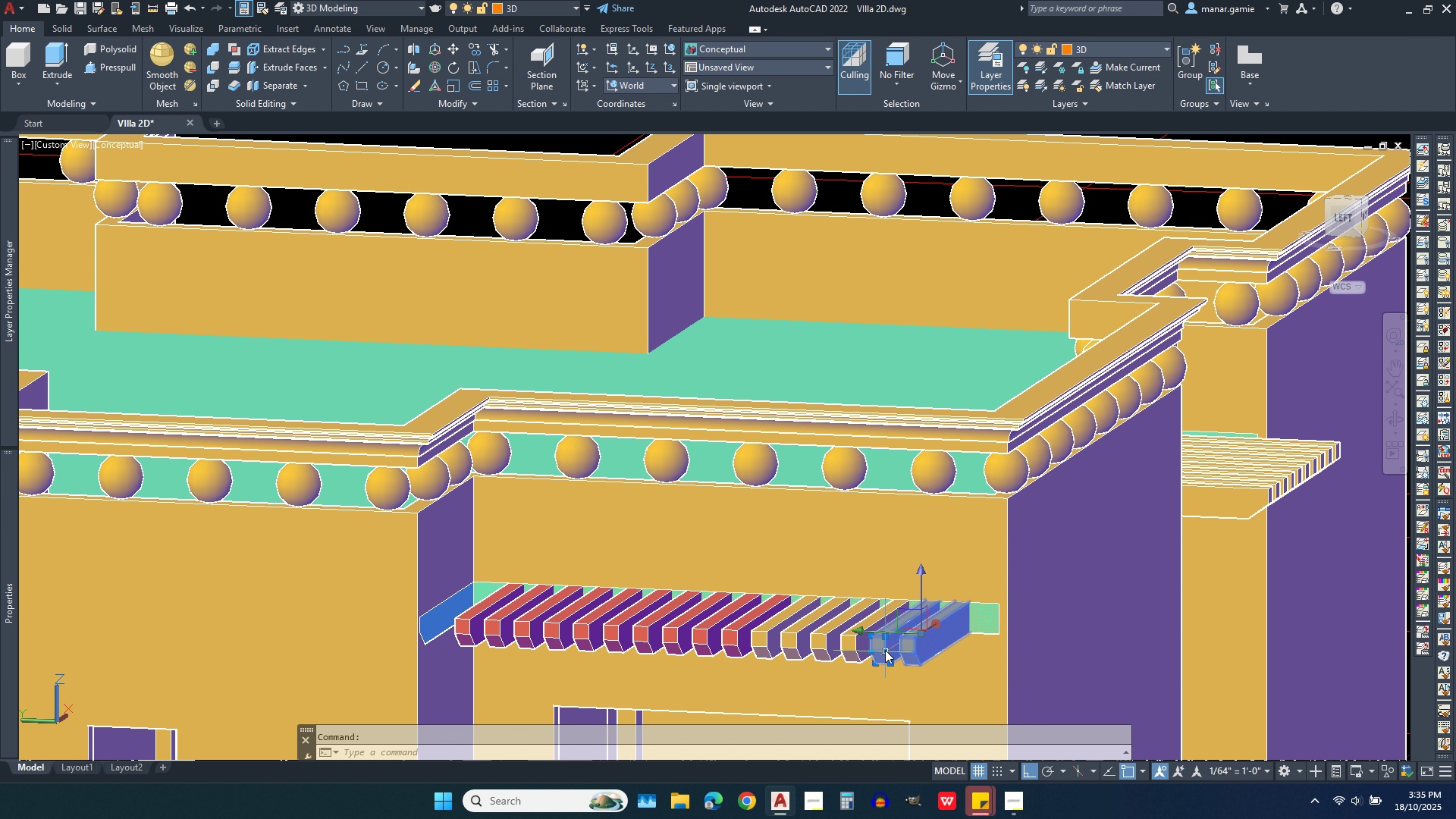 
left_click([885, 650])
 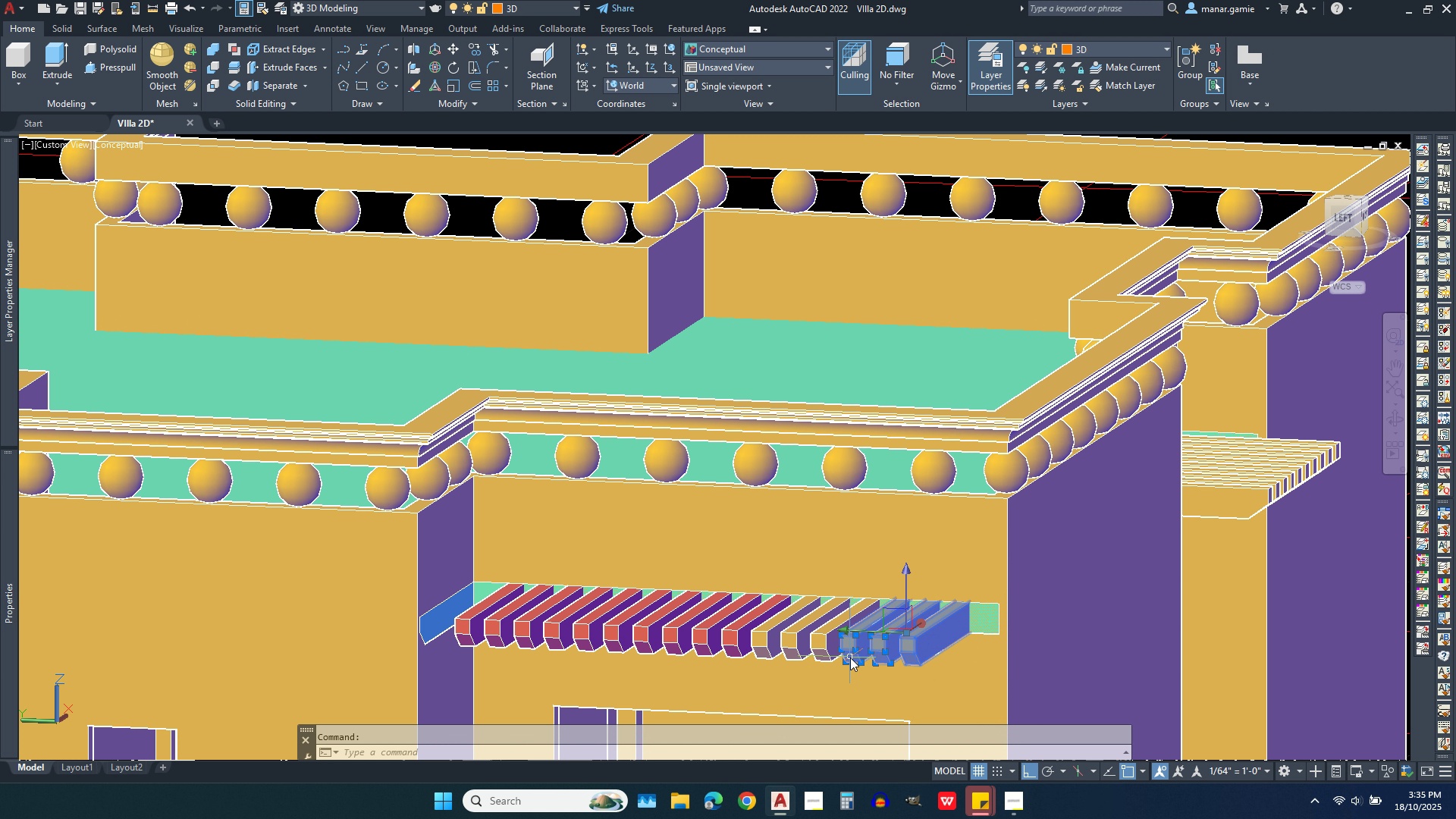 
left_click([855, 655])
 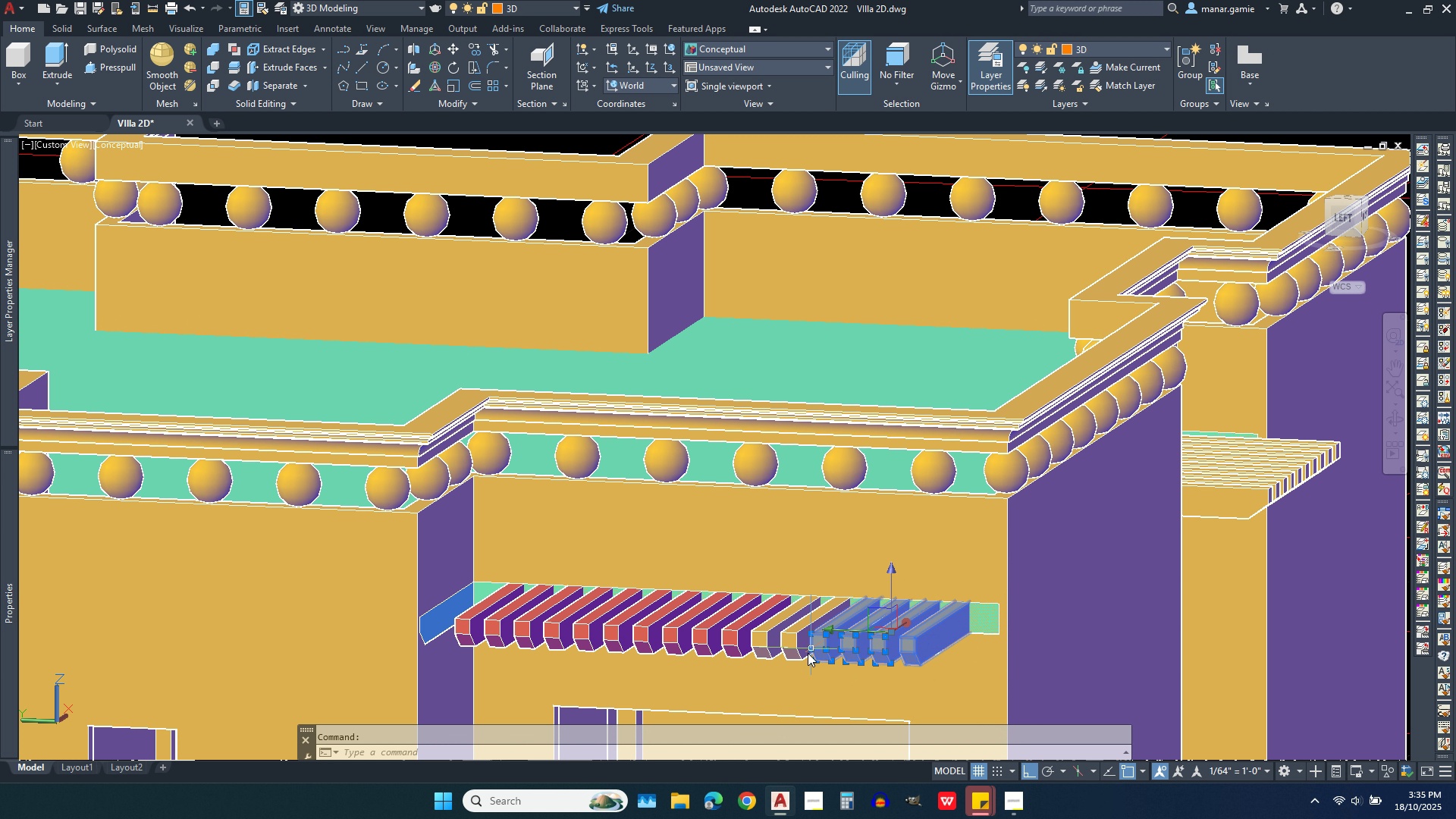 
left_click([821, 653])
 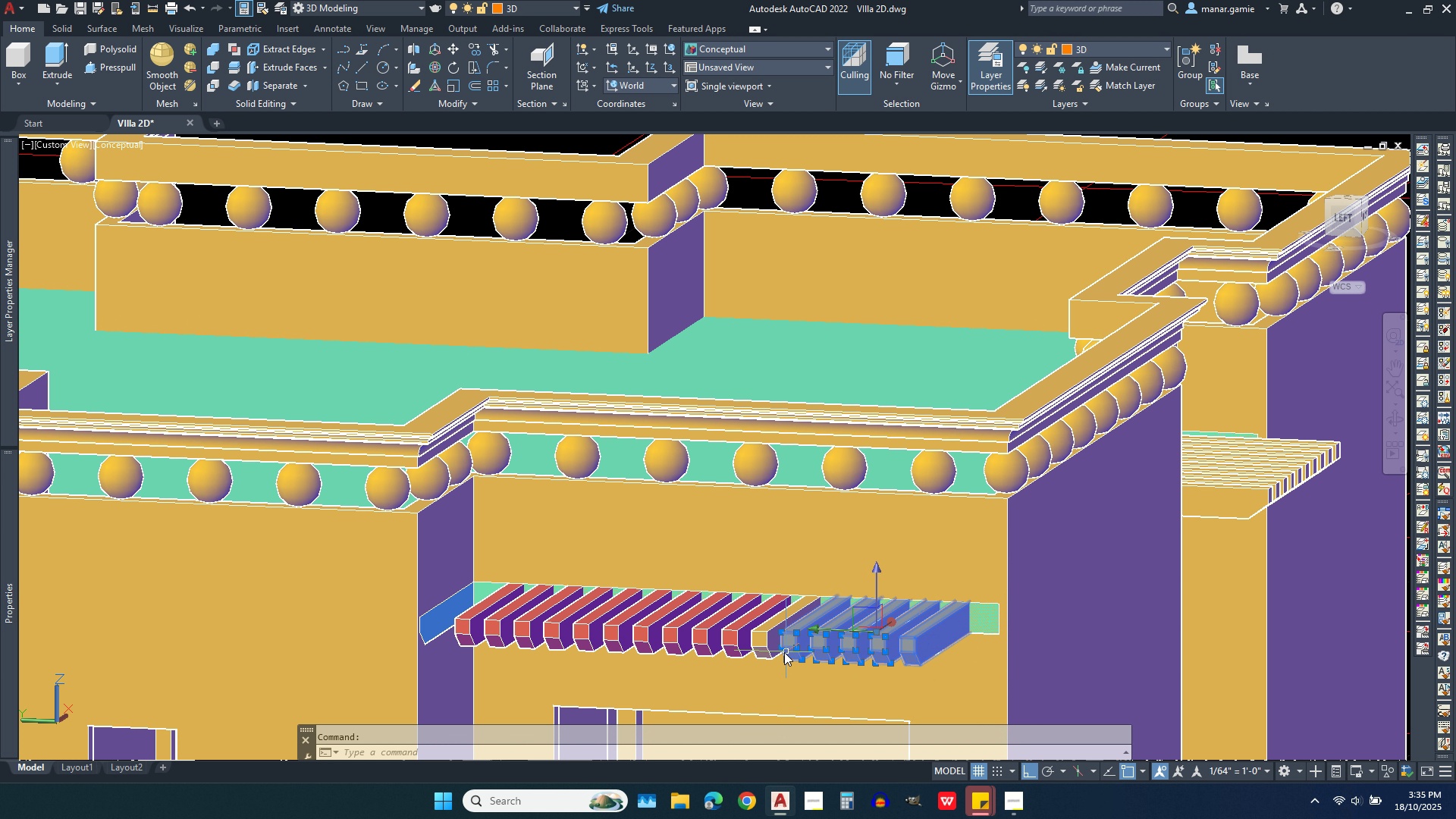 
left_click([795, 650])
 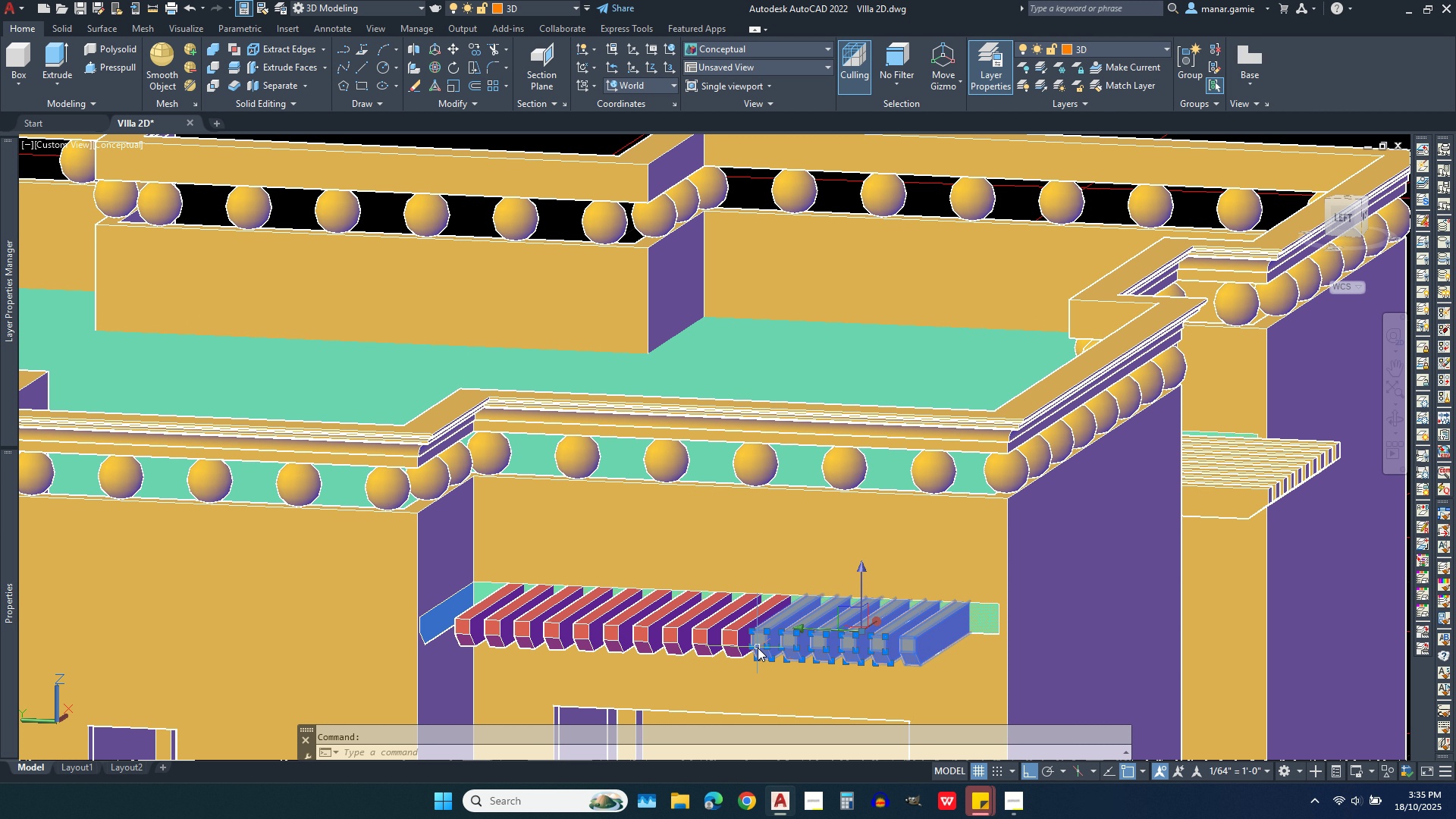 
left_click([763, 648])
 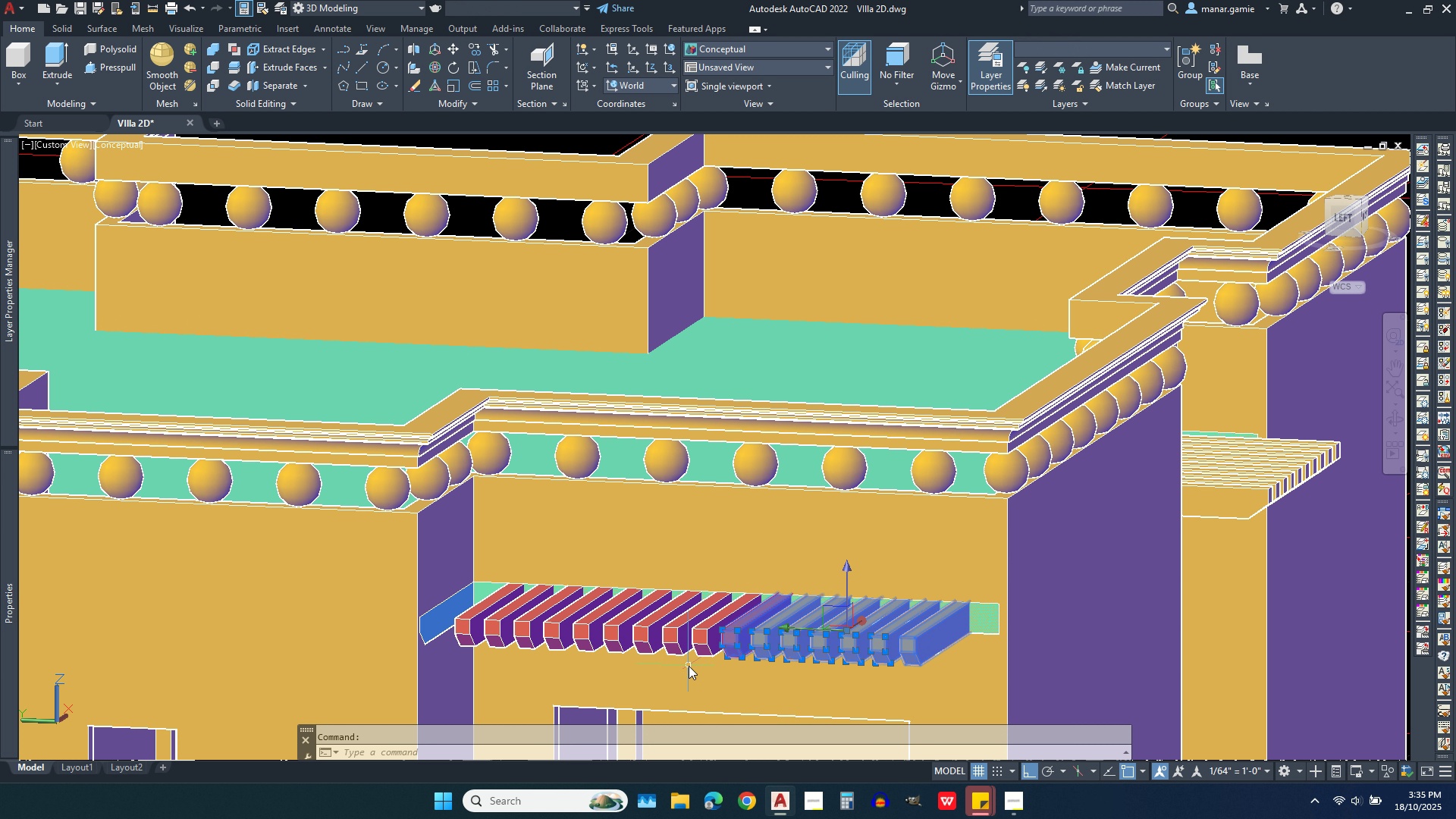 
left_click([736, 642])
 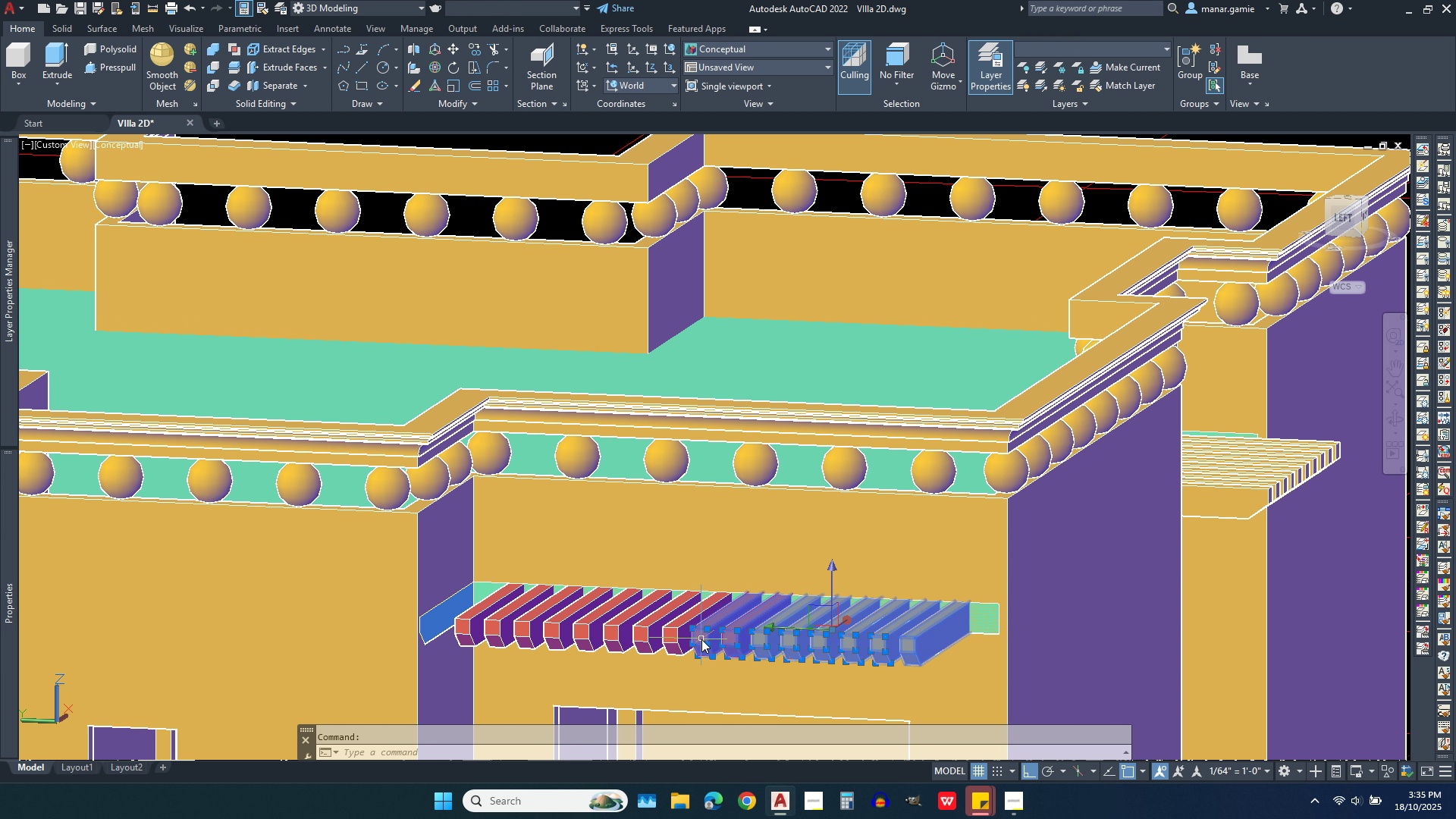 
left_click([701, 639])
 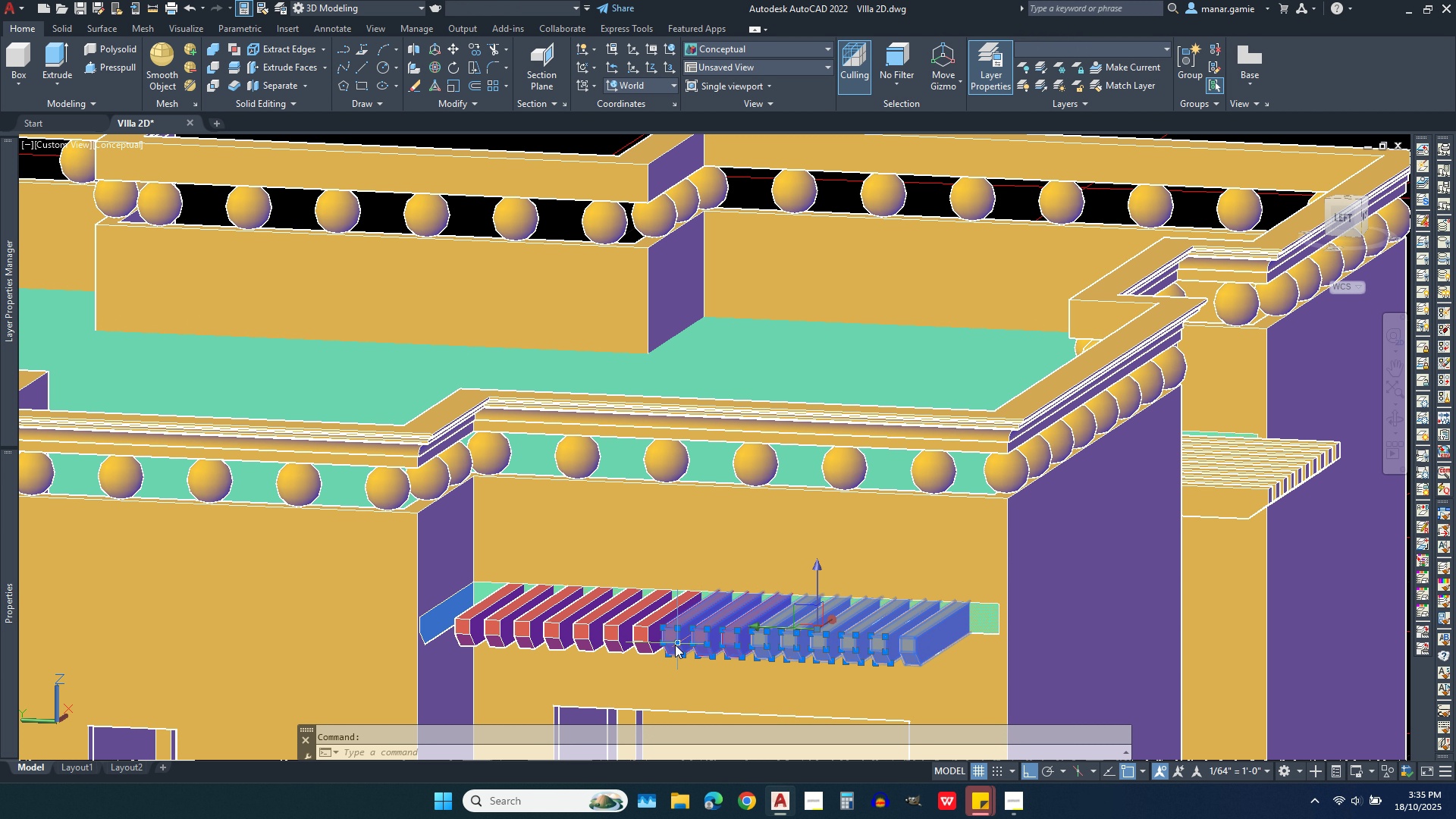 
left_click([678, 645])
 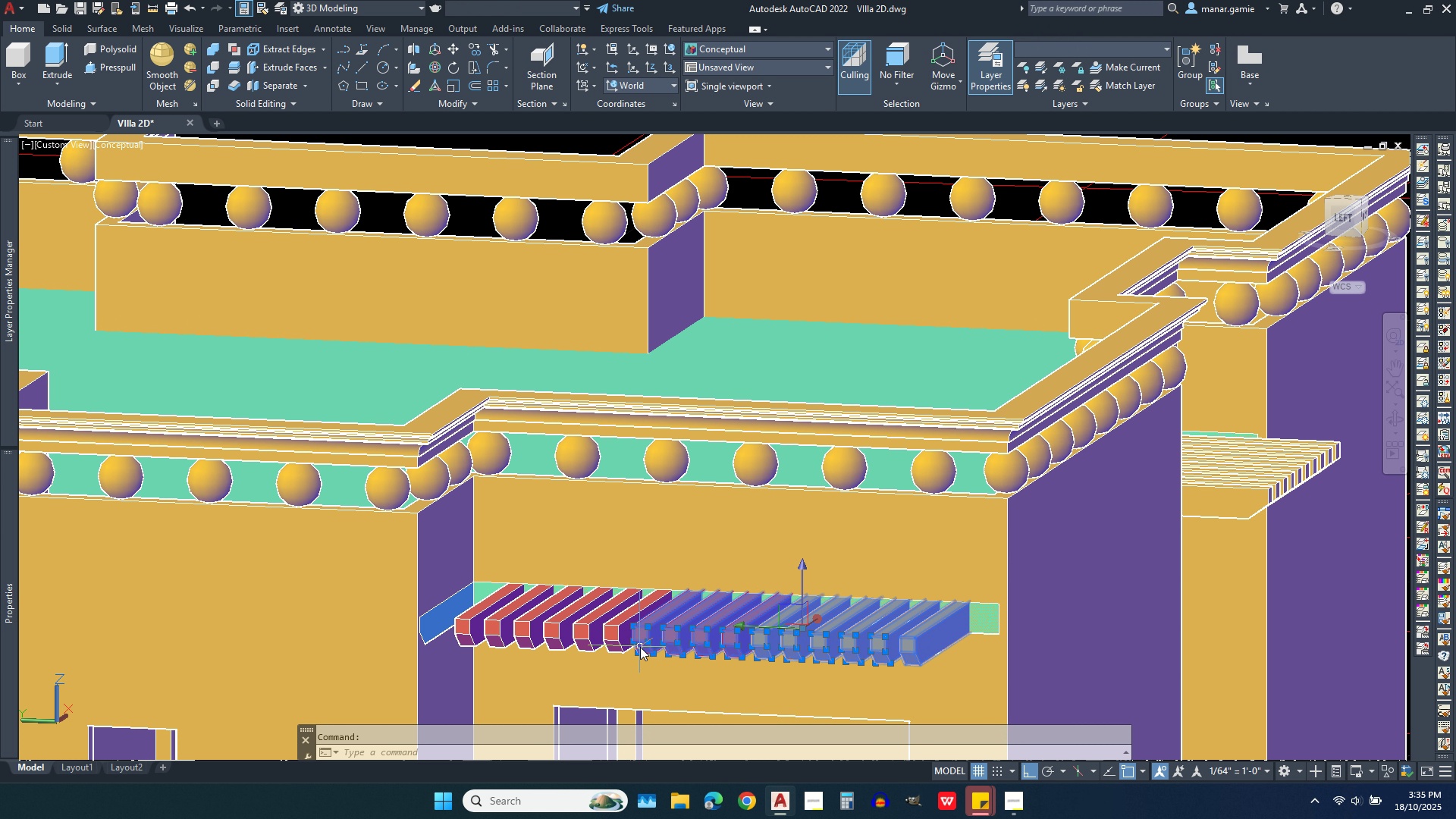 
left_click([640, 647])
 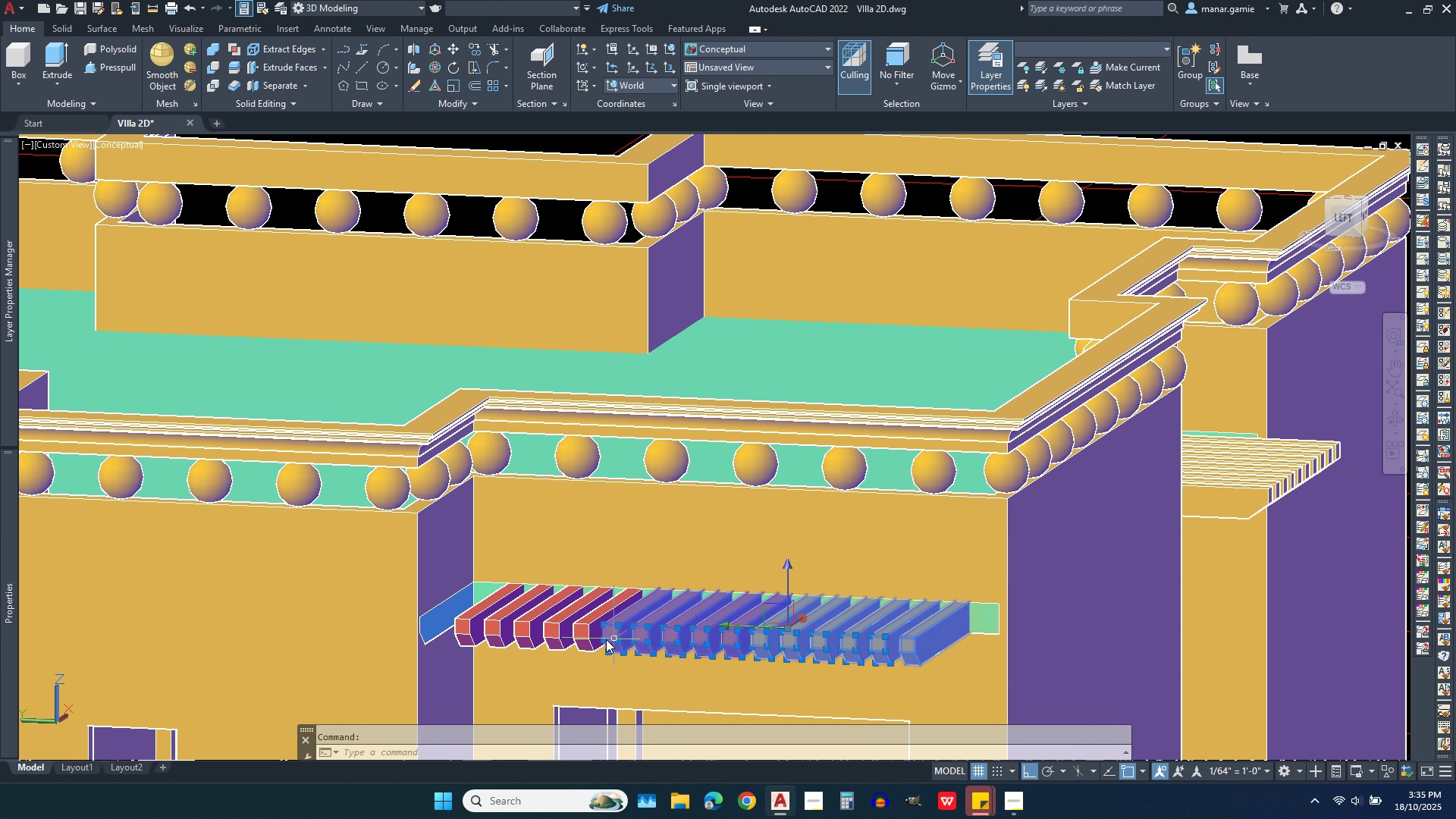 
left_click([620, 639])
 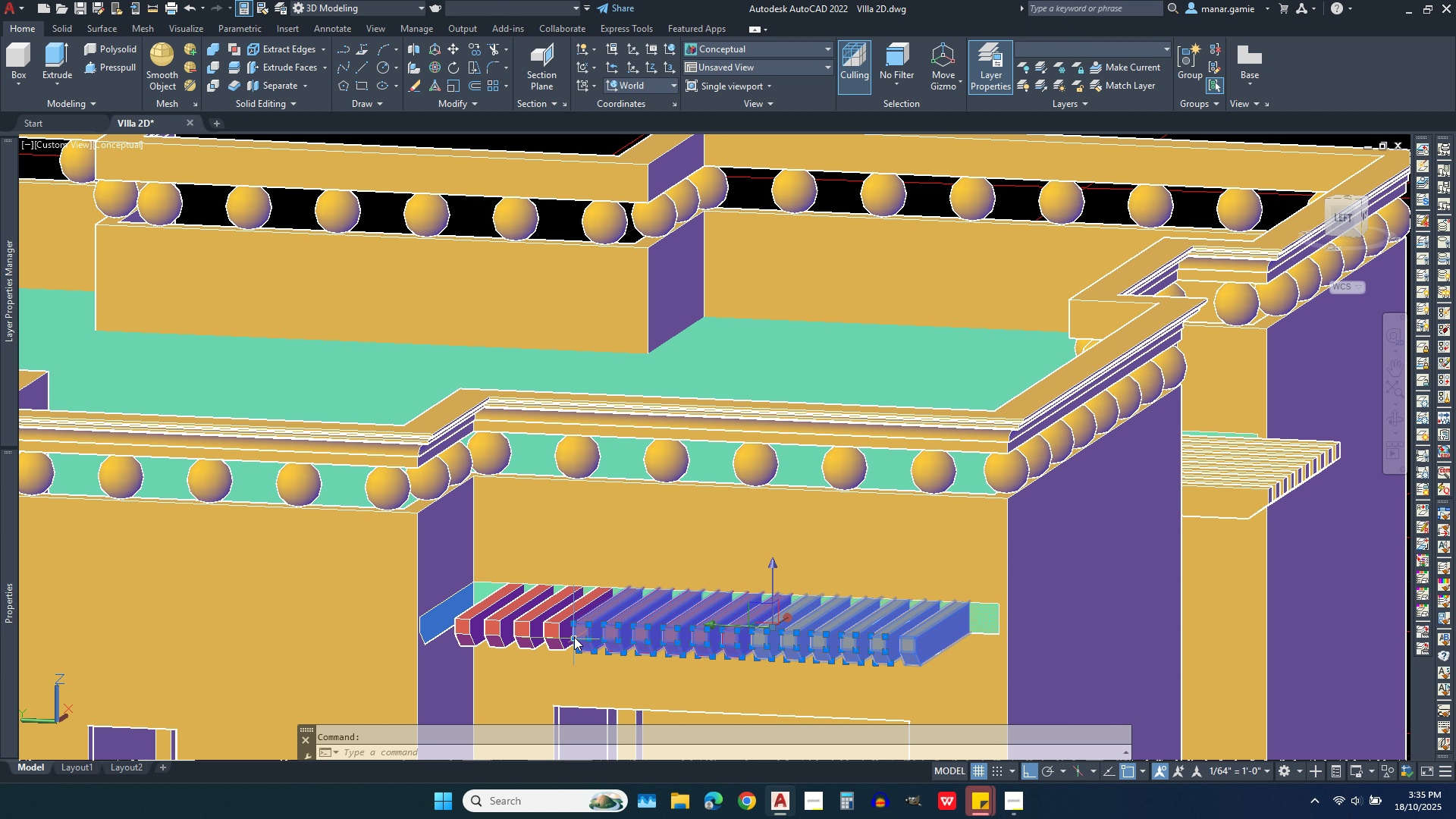 
left_click([582, 637])
 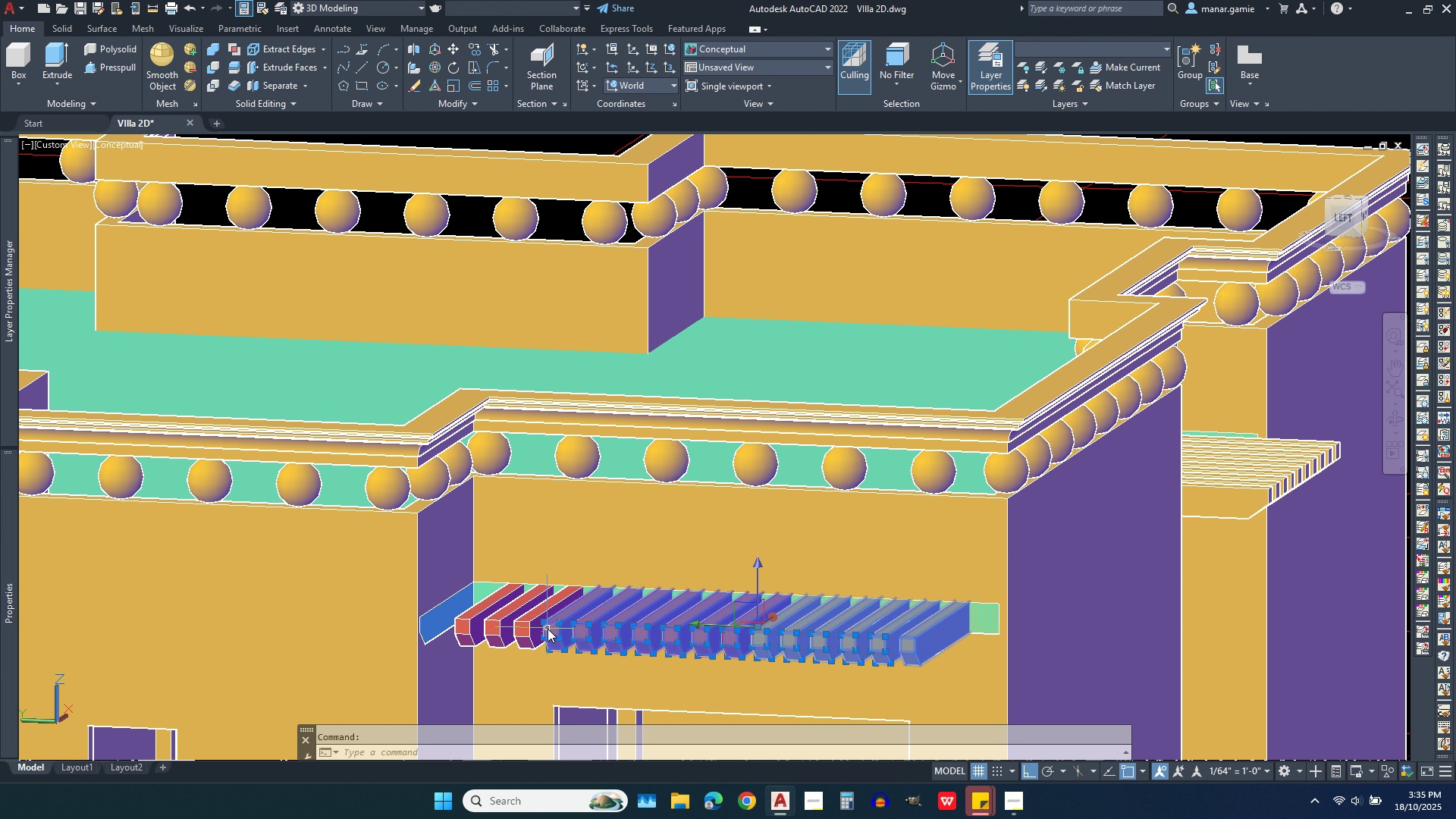 
left_click([548, 629])
 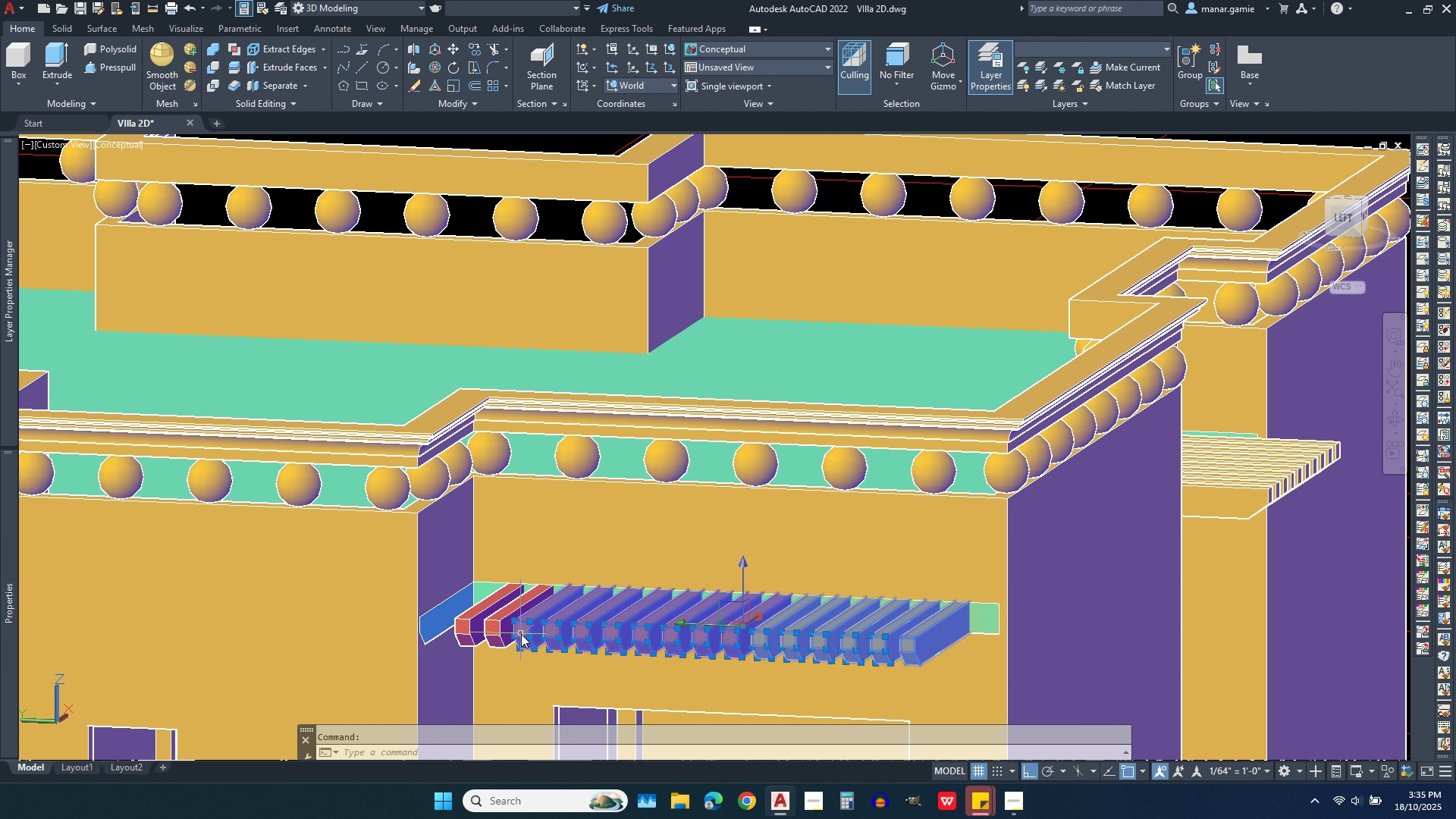 
left_click([521, 634])
 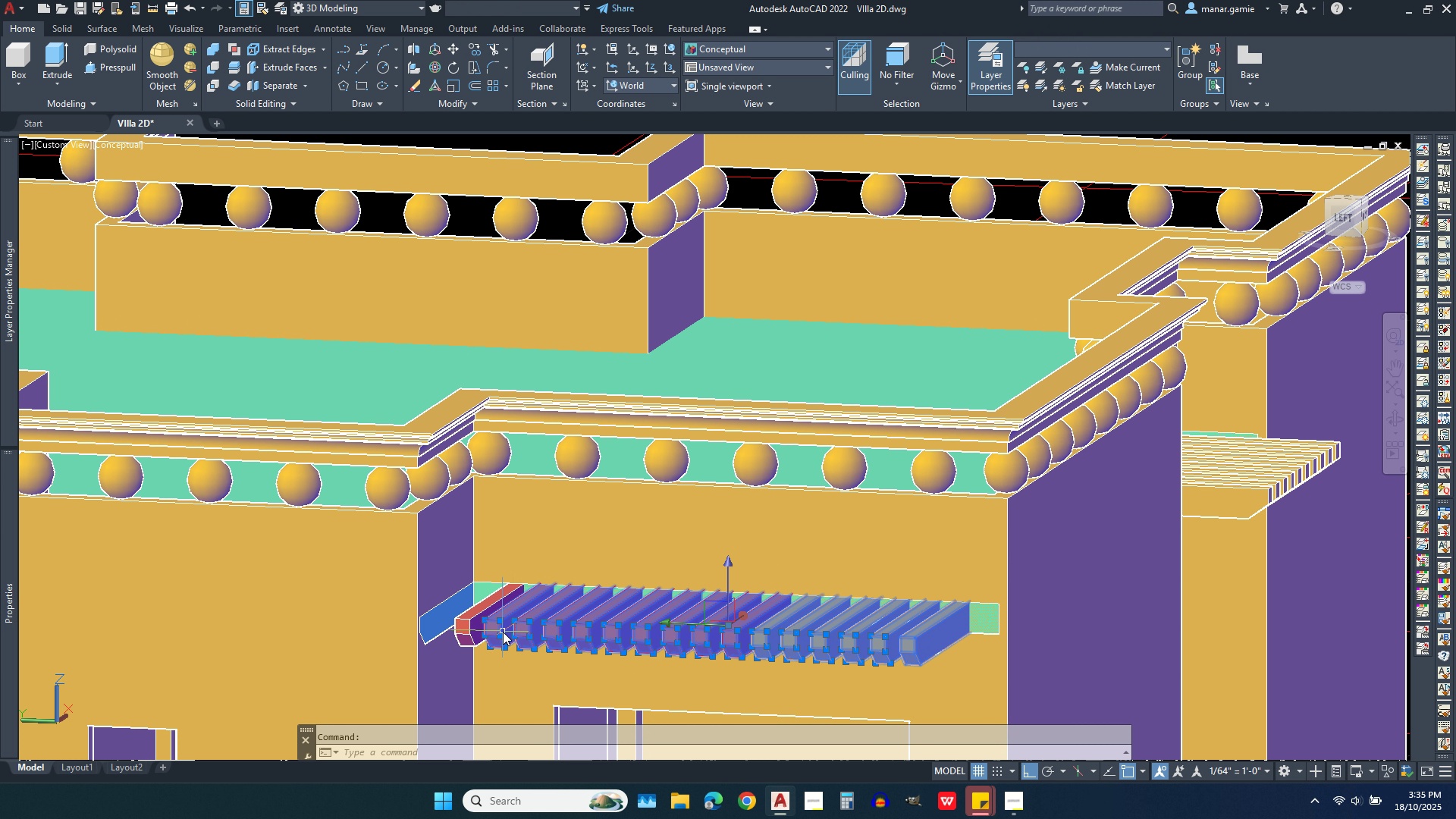 
left_click([503, 632])
 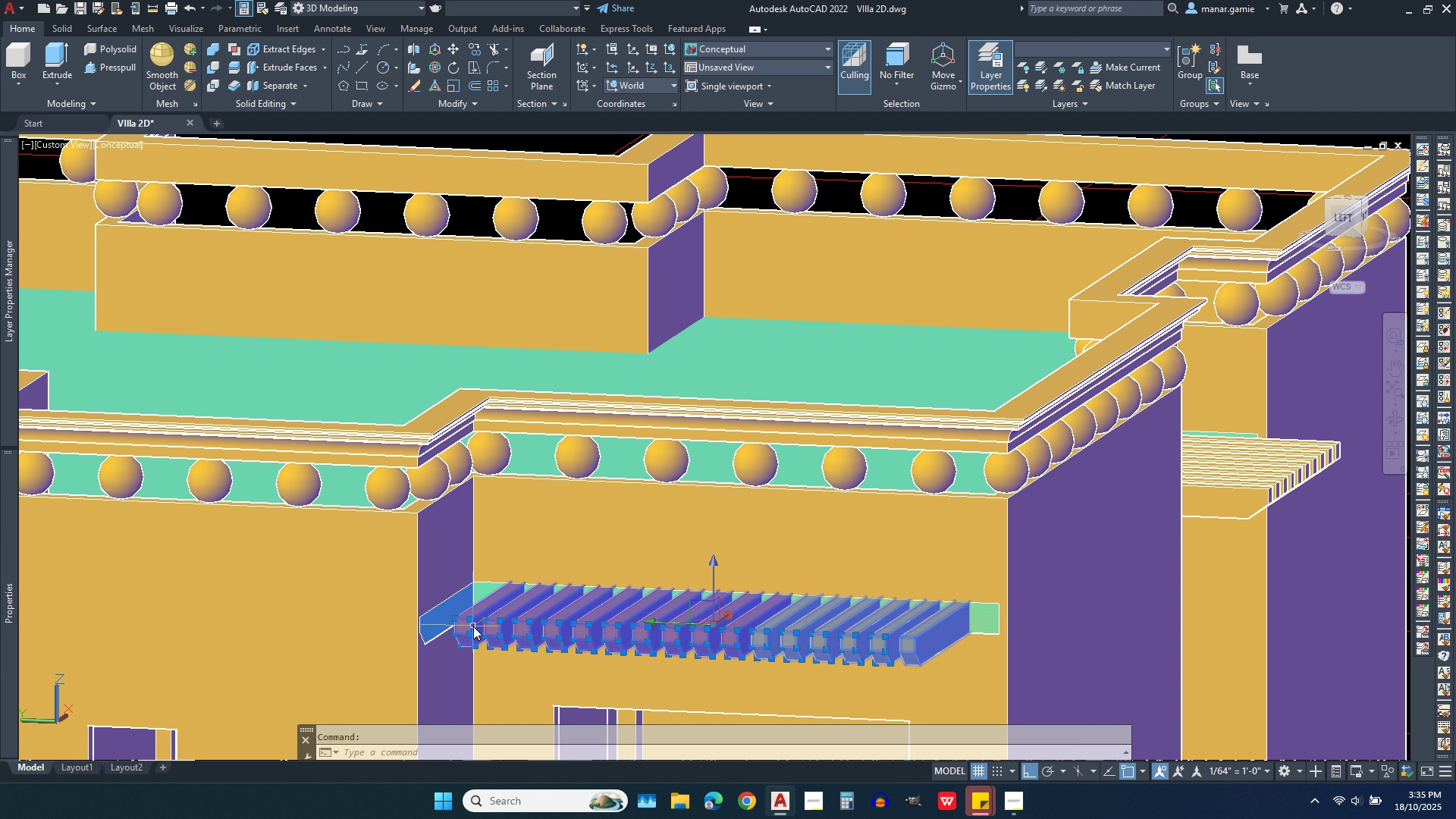 
left_click([473, 626])
 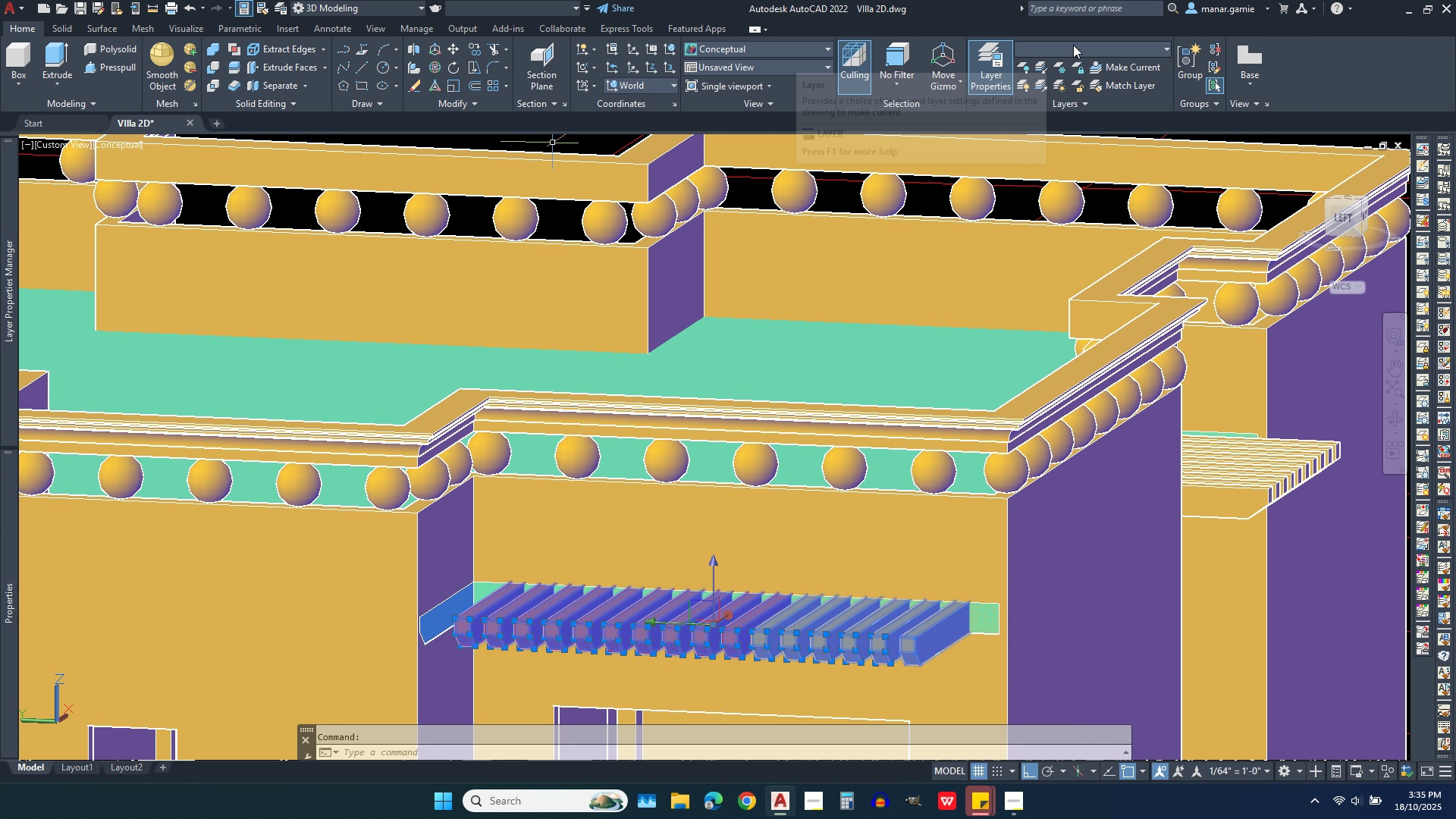 
left_click([1097, 42])
 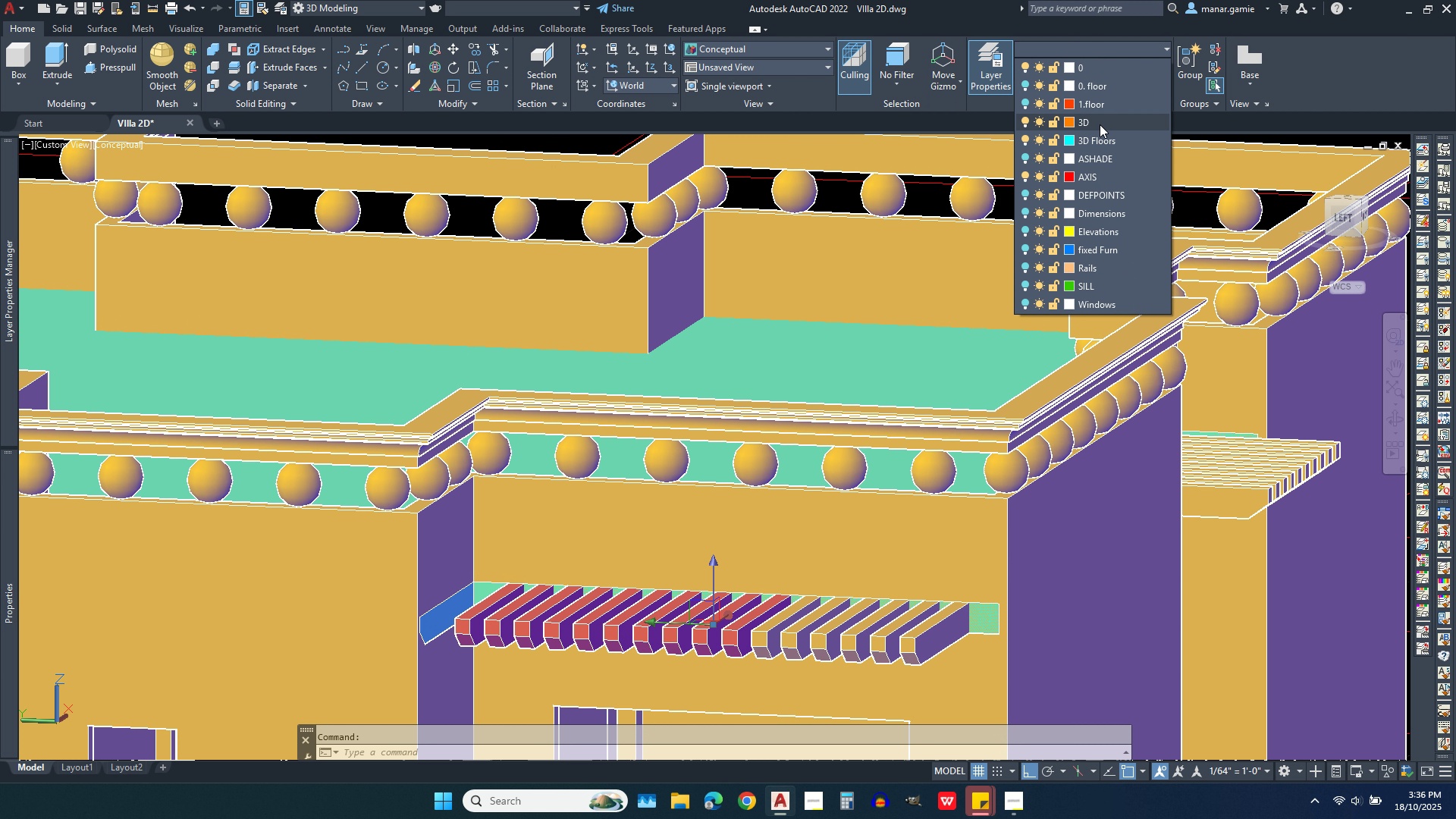 
left_click([1100, 124])
 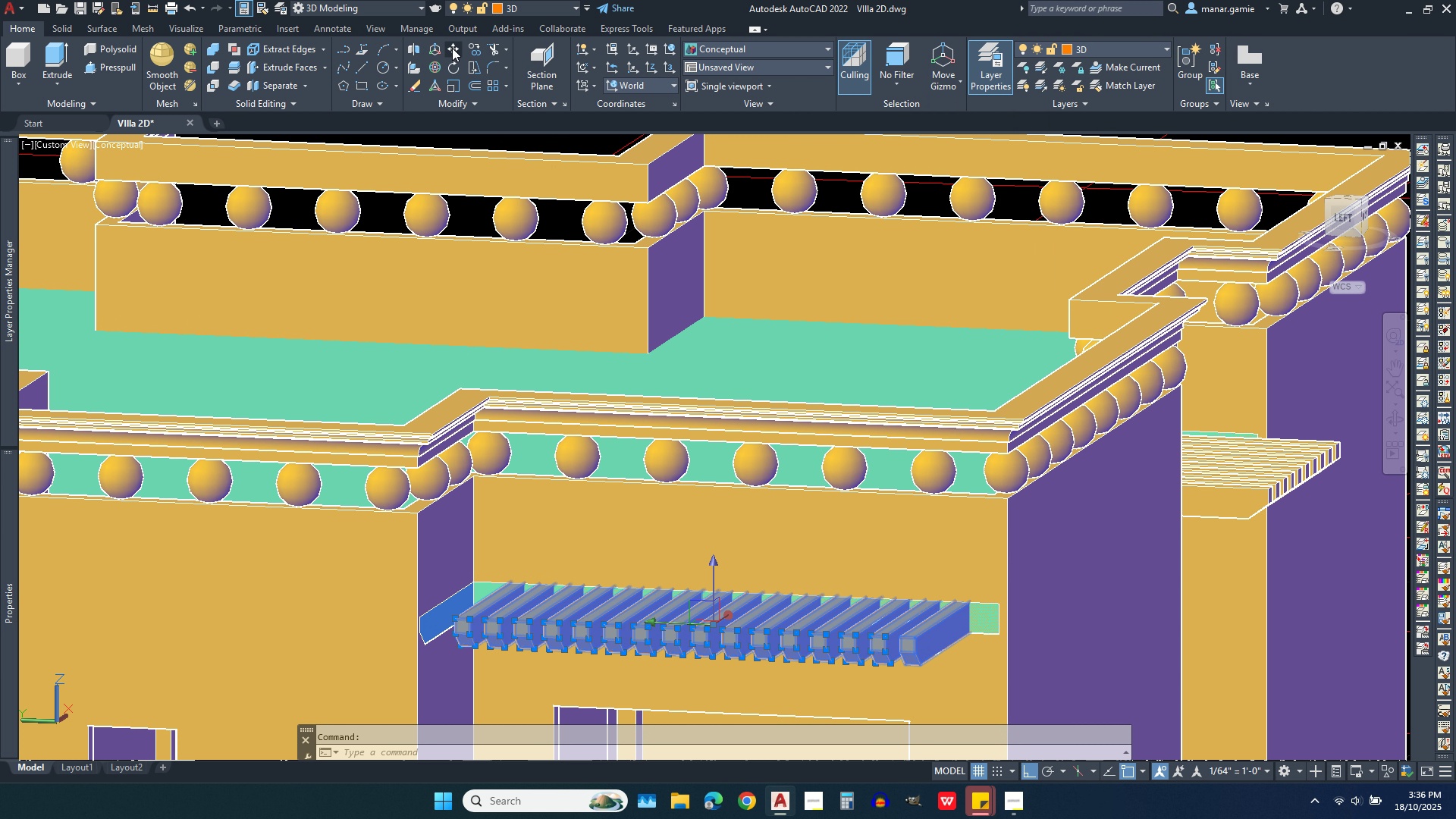 
left_click([452, 48])
 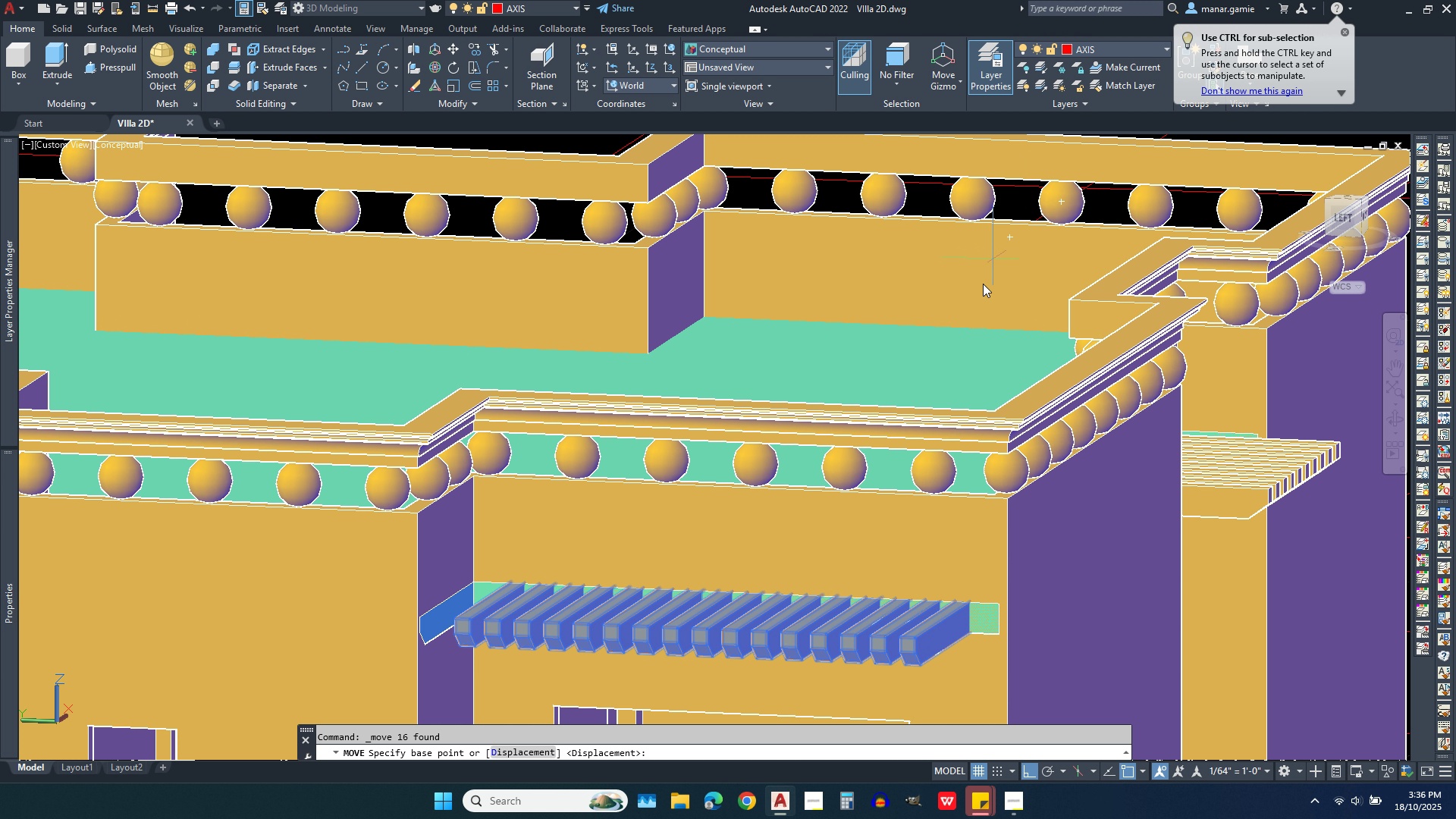 
scroll: coordinate [903, 395], scroll_direction: down, amount: 1.0
 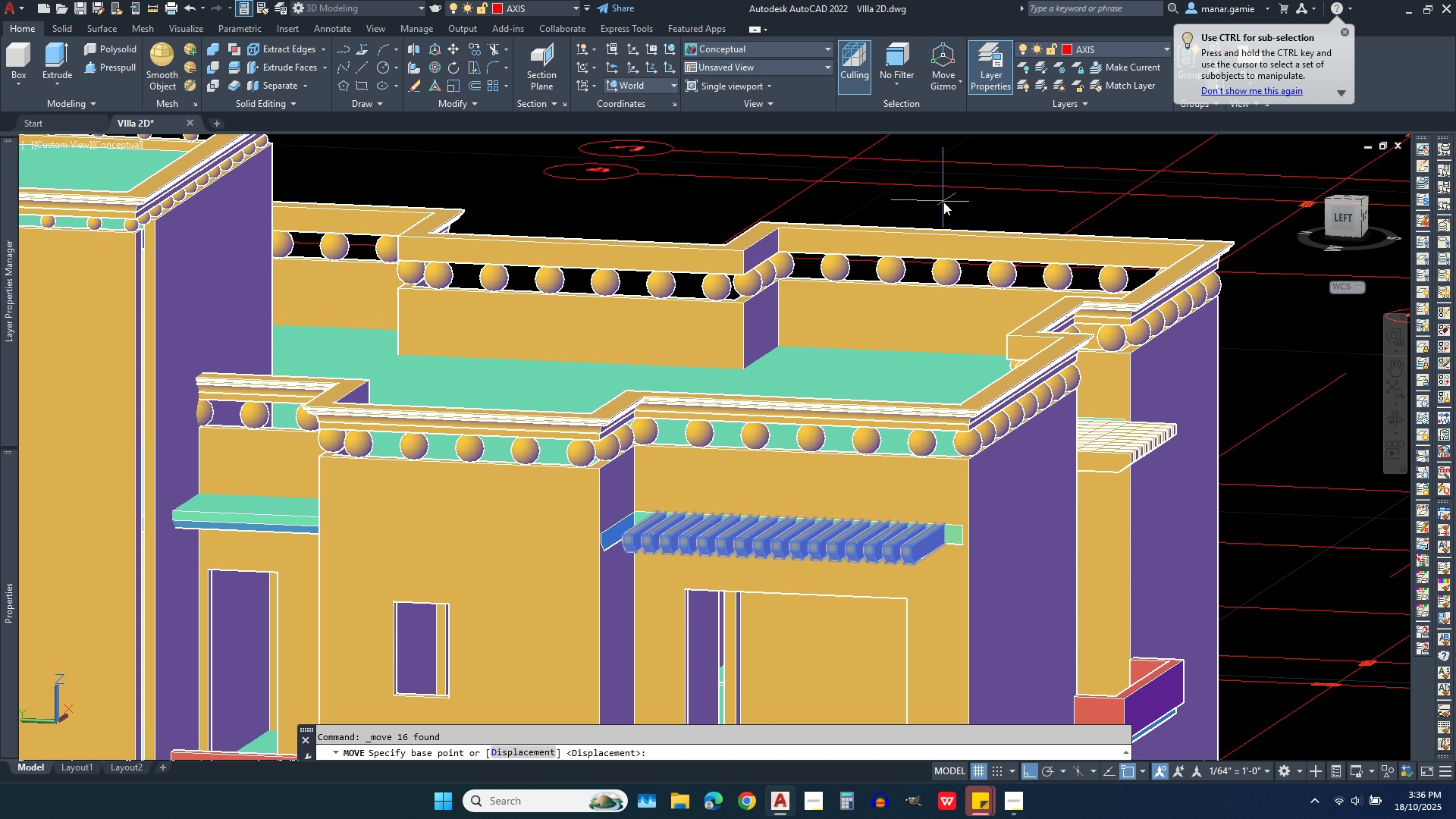 
left_click([943, 202])
 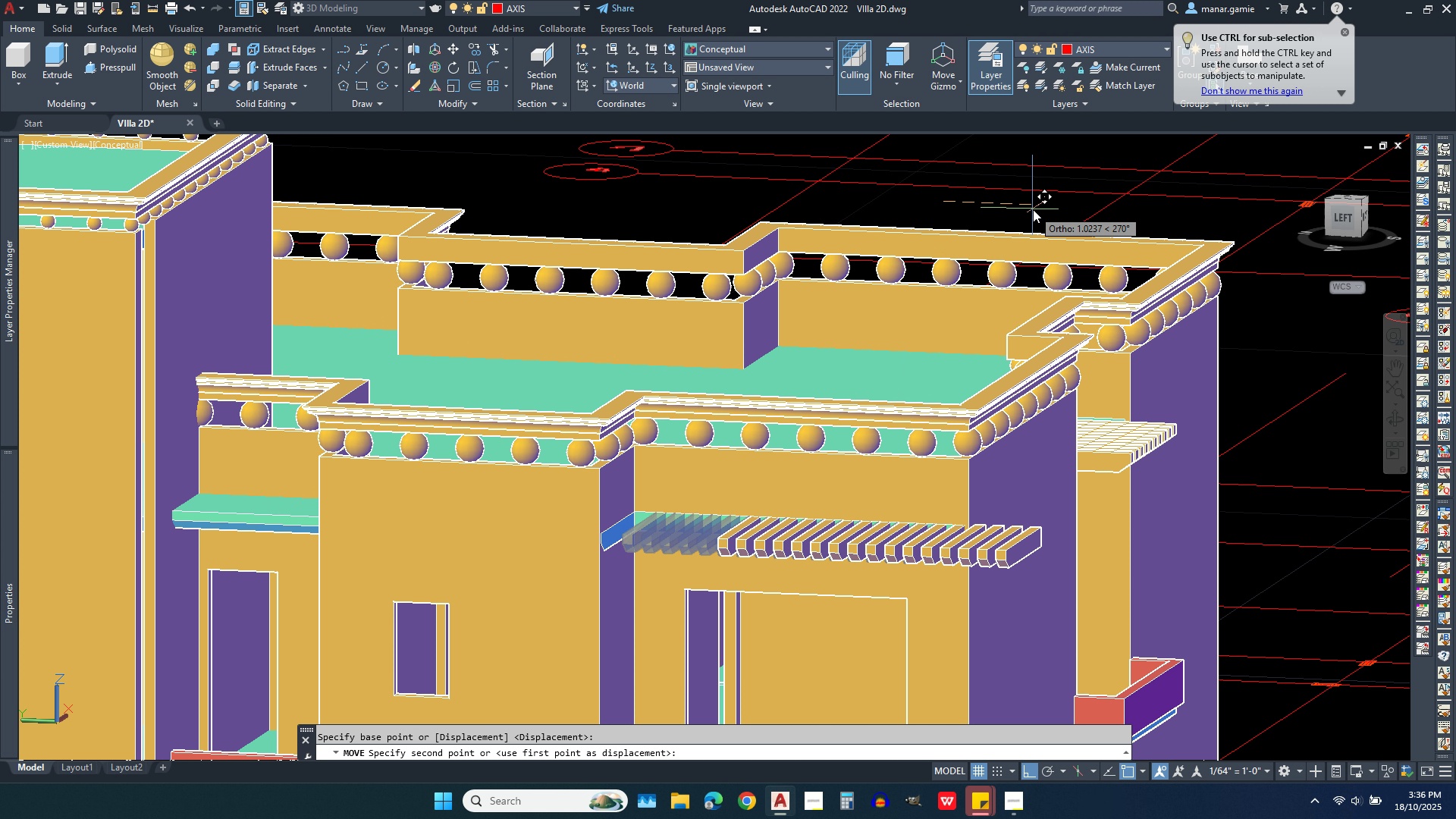 
type(.01)
 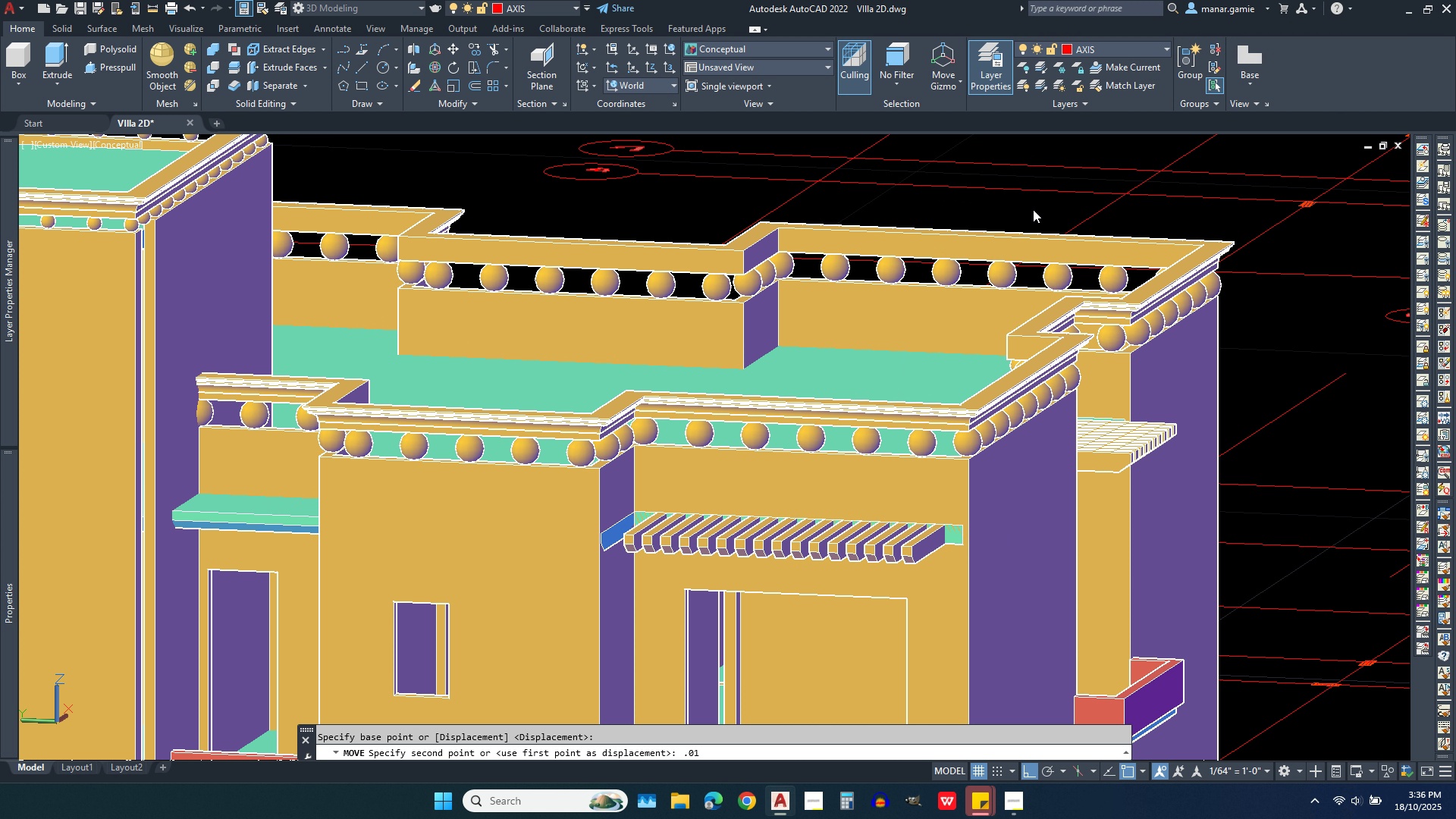 
key(Enter)
 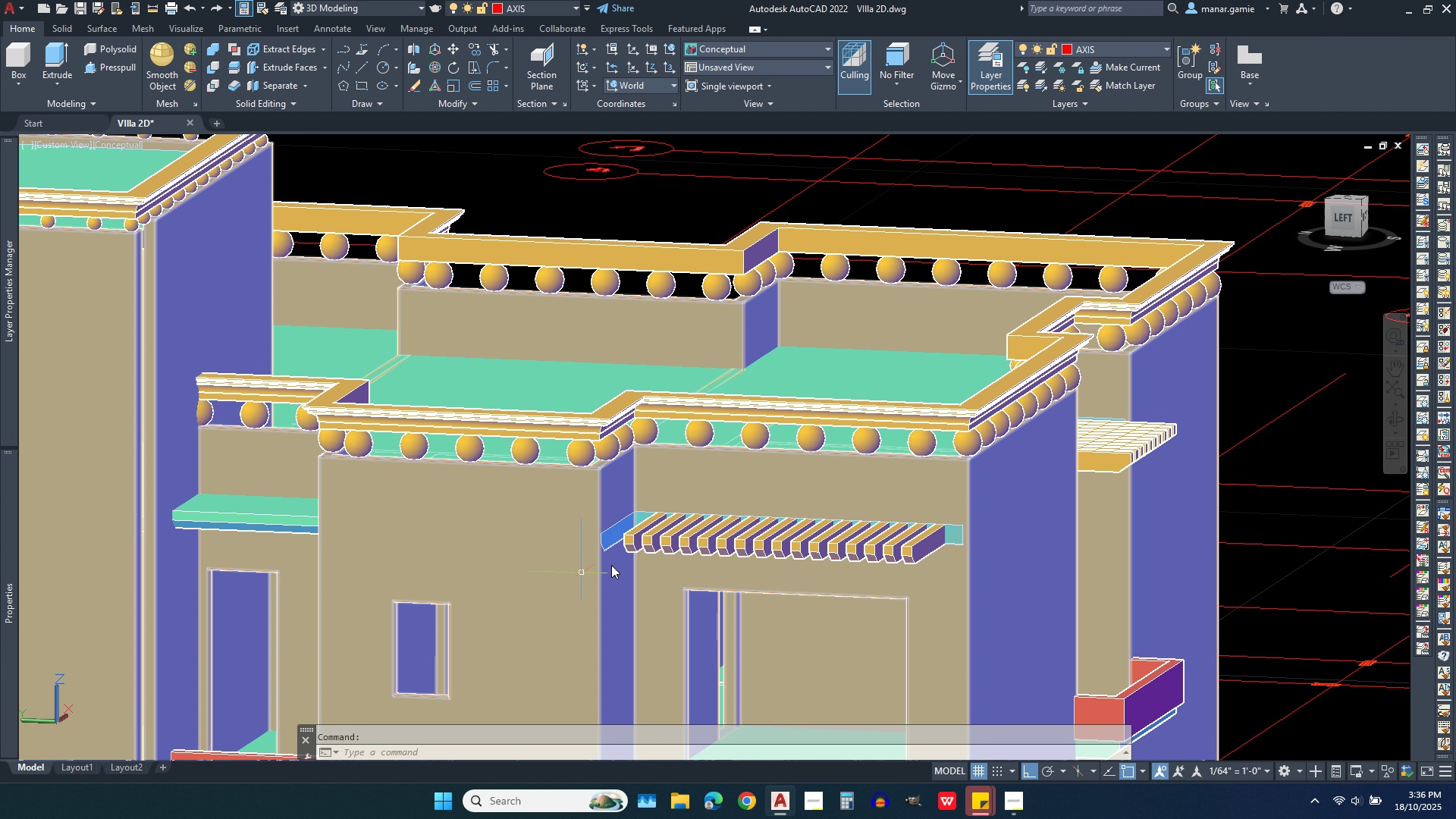 
scroll: coordinate [969, 567], scroll_direction: down, amount: 2.0
 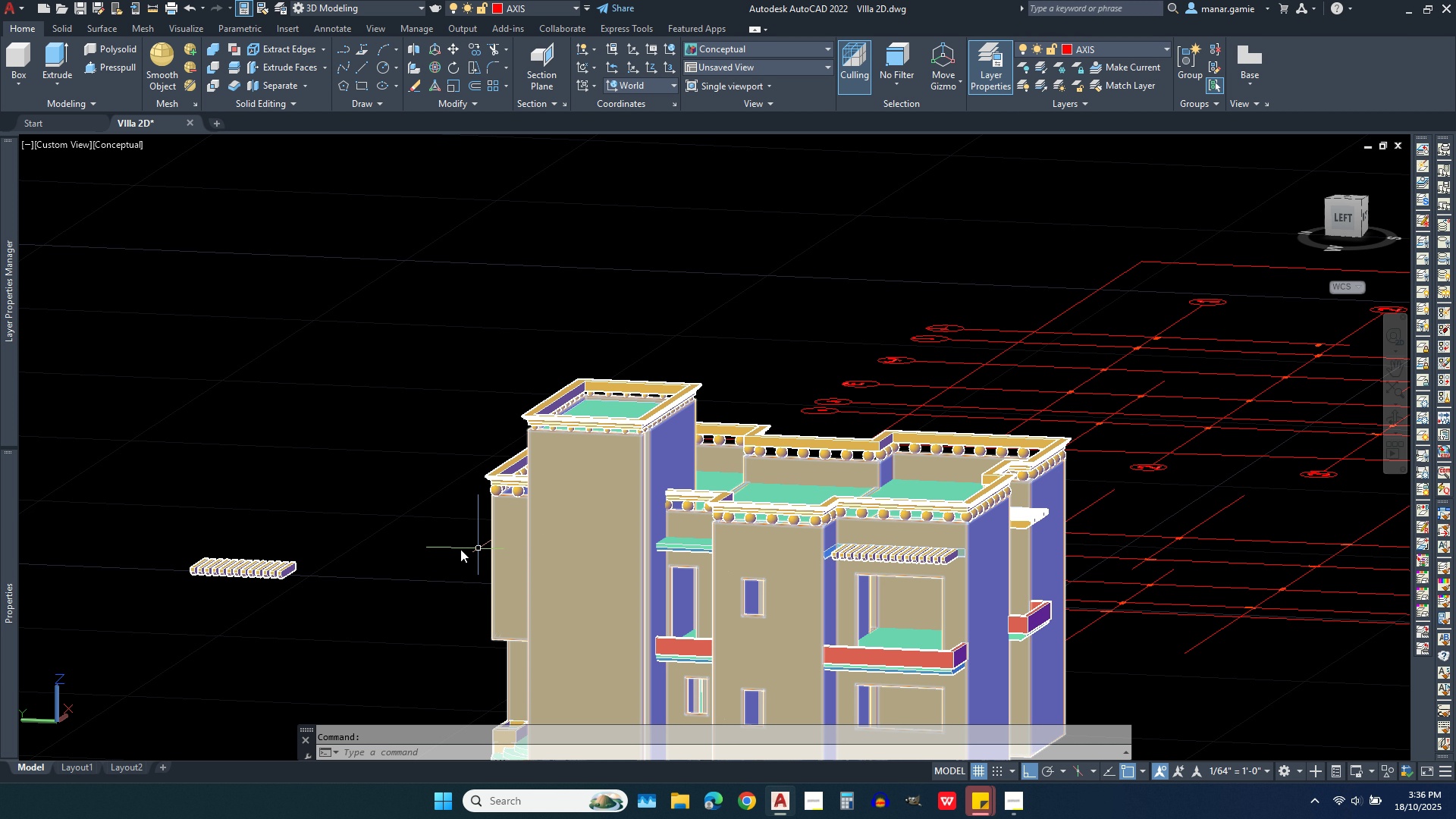 
scroll: coordinate [457, 547], scroll_direction: up, amount: 2.0
 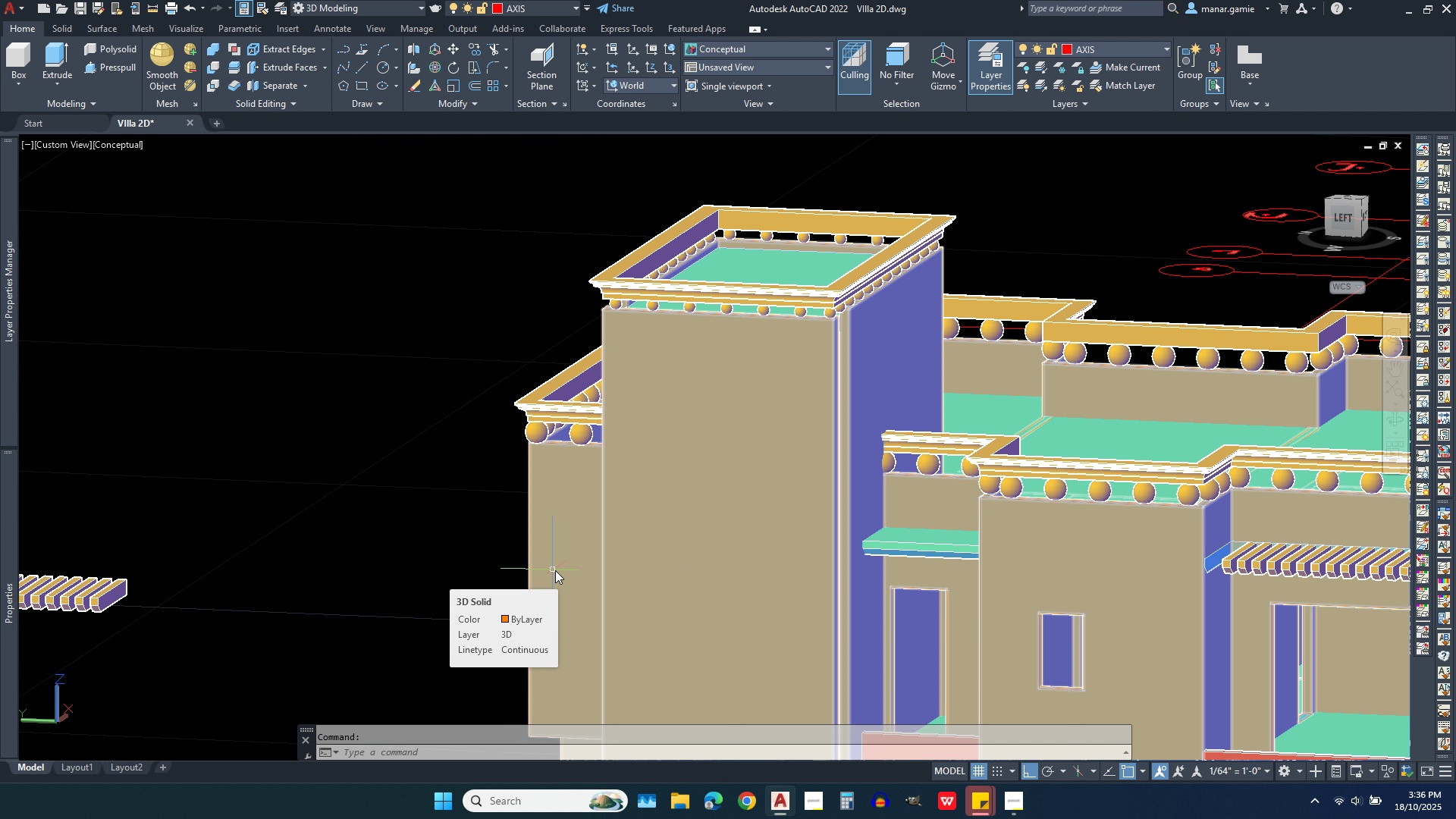 
scroll: coordinate [661, 576], scroll_direction: down, amount: 1.0
 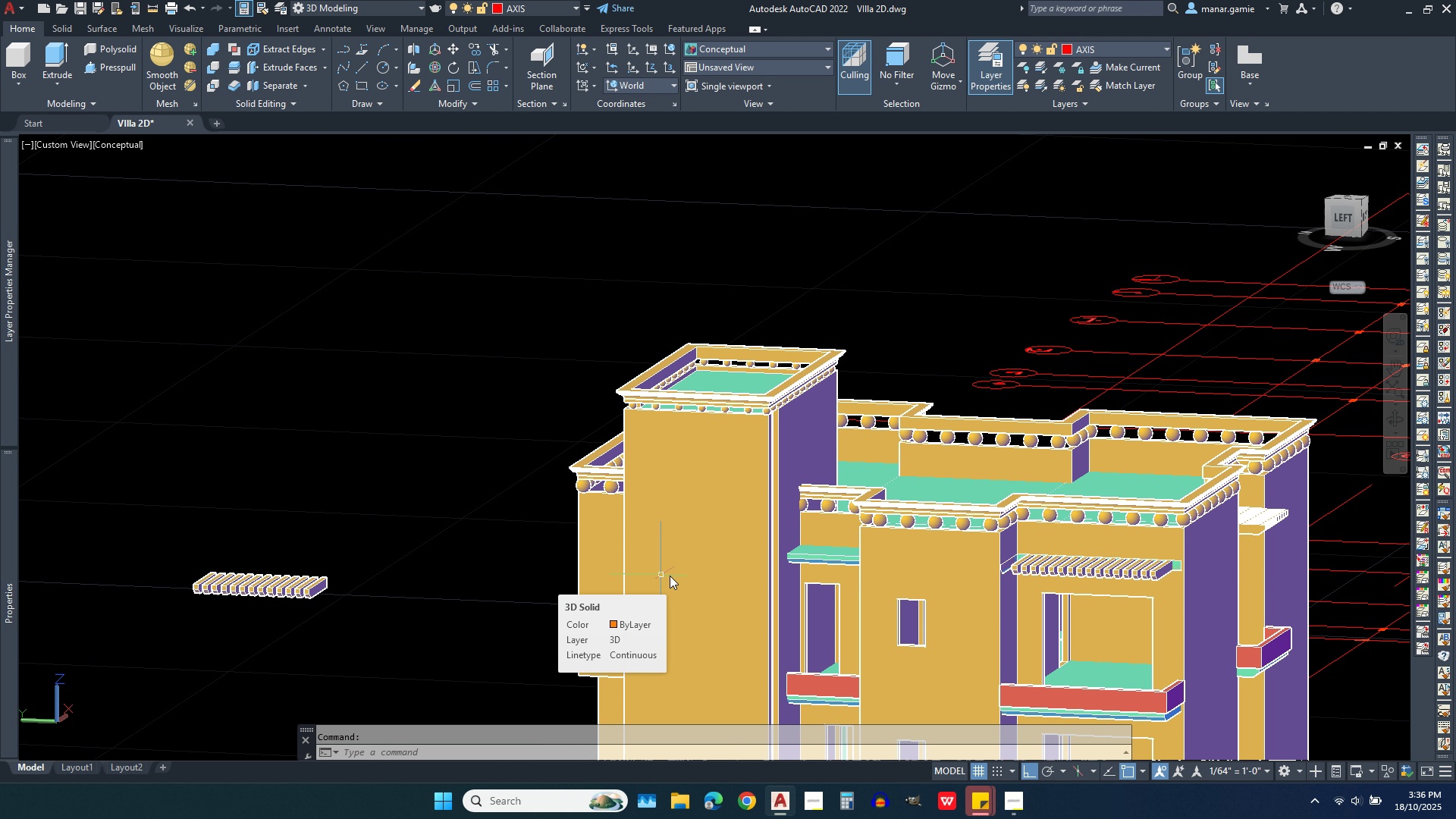 
scroll: coordinate [802, 576], scroll_direction: up, amount: 3.0
 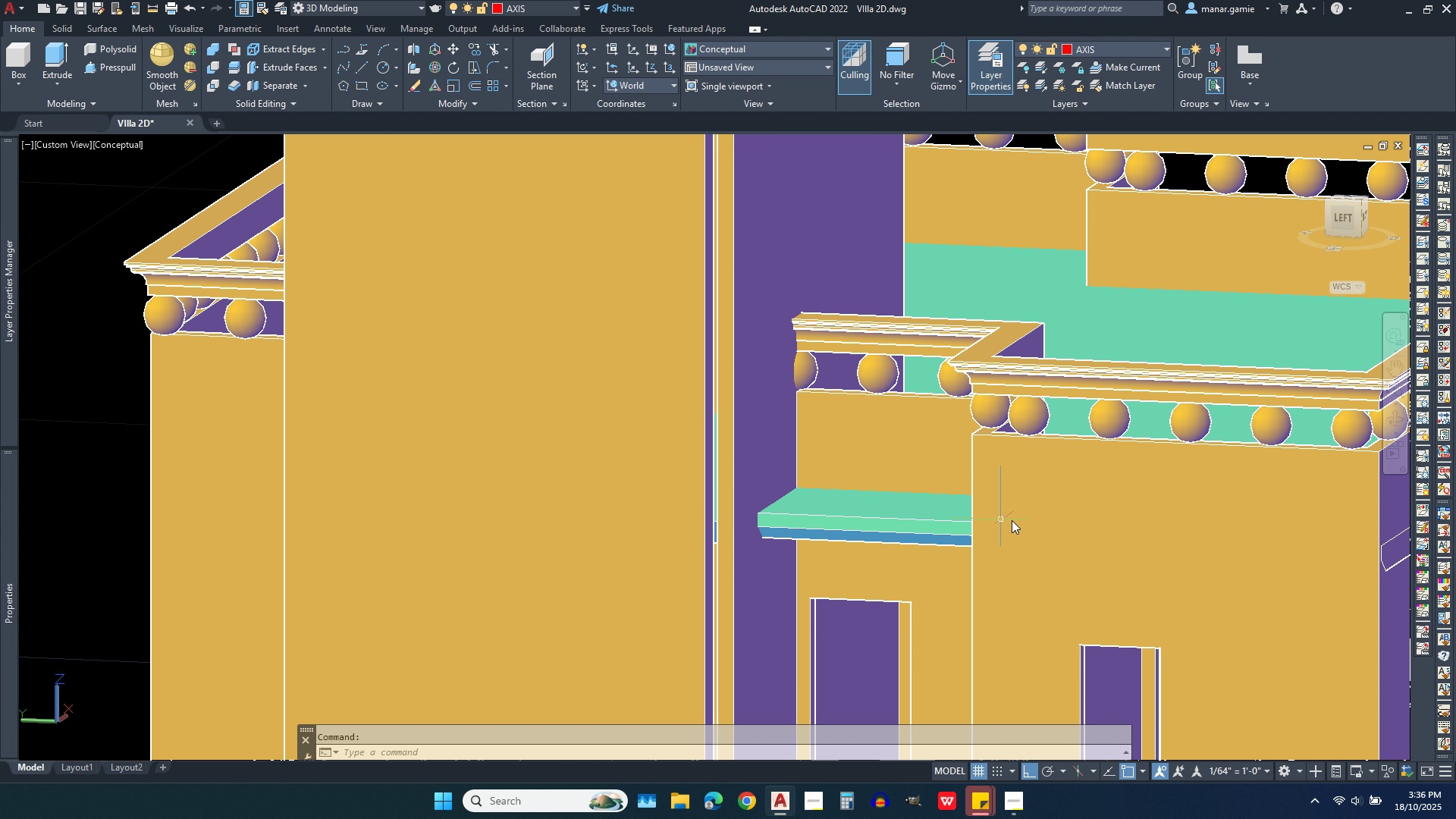 
scroll: coordinate [1012, 520], scroll_direction: down, amount: 3.0
 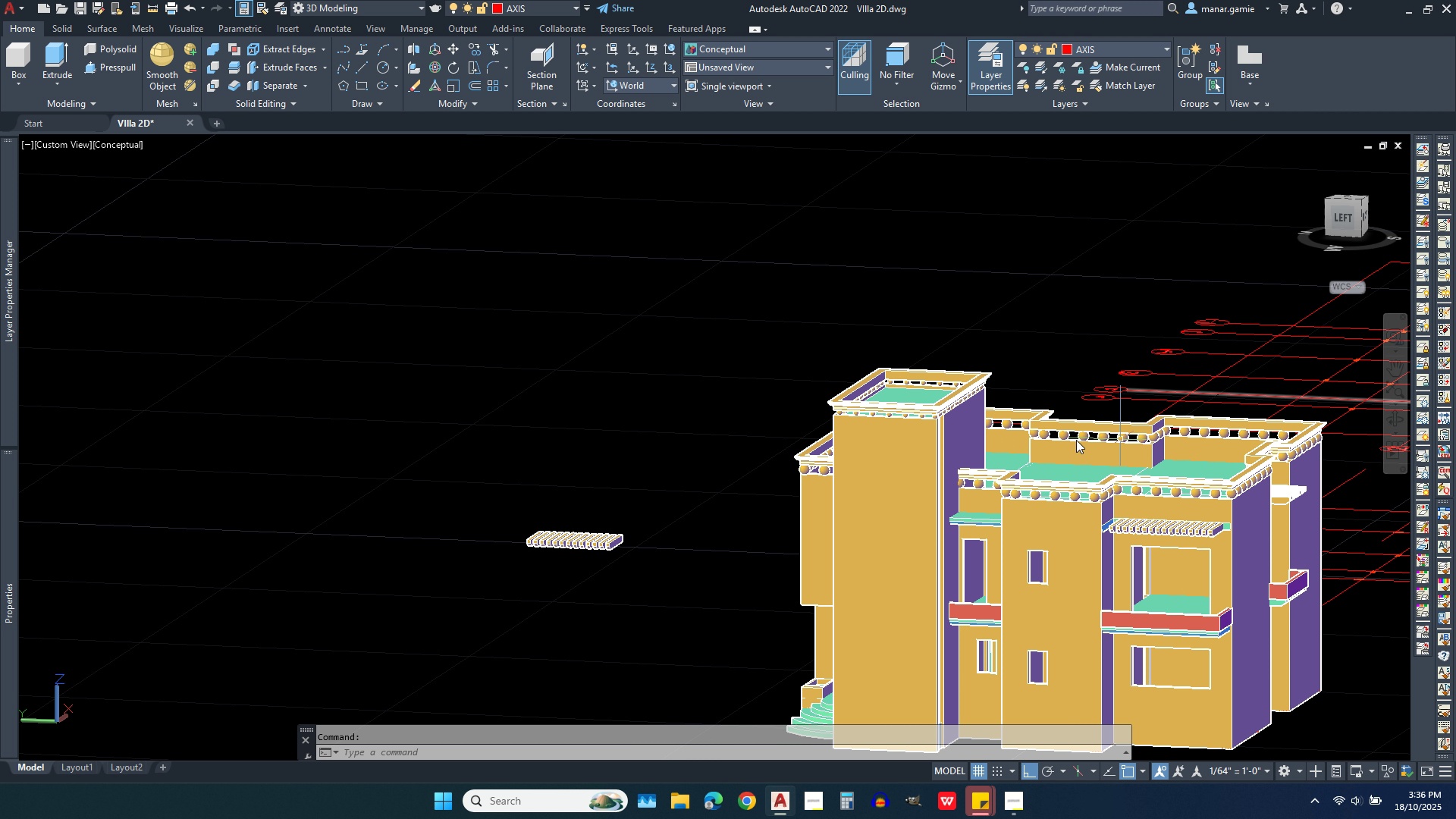 
scroll: coordinate [651, 535], scroll_direction: up, amount: 2.0
 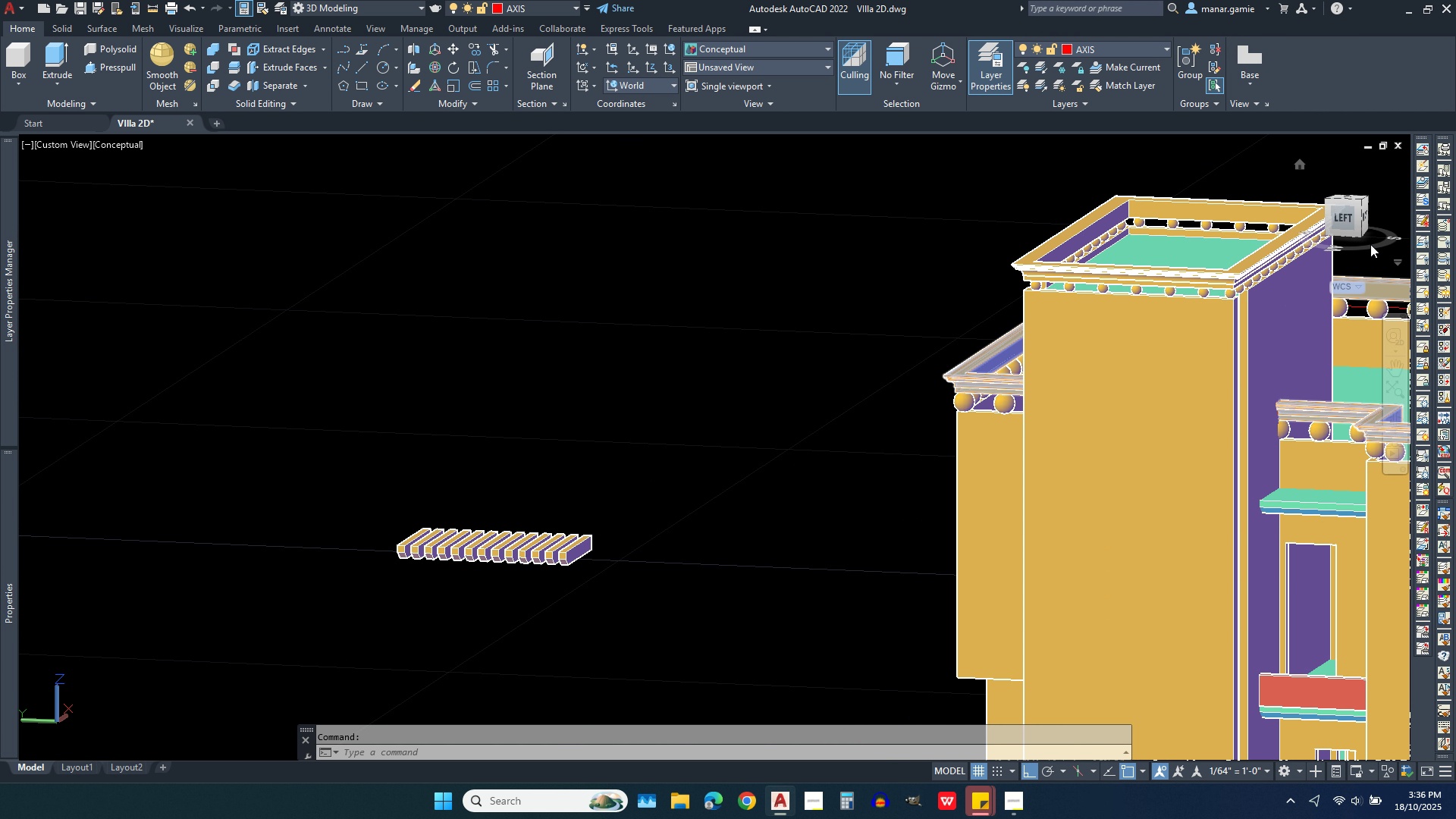 
wait(6.05)
 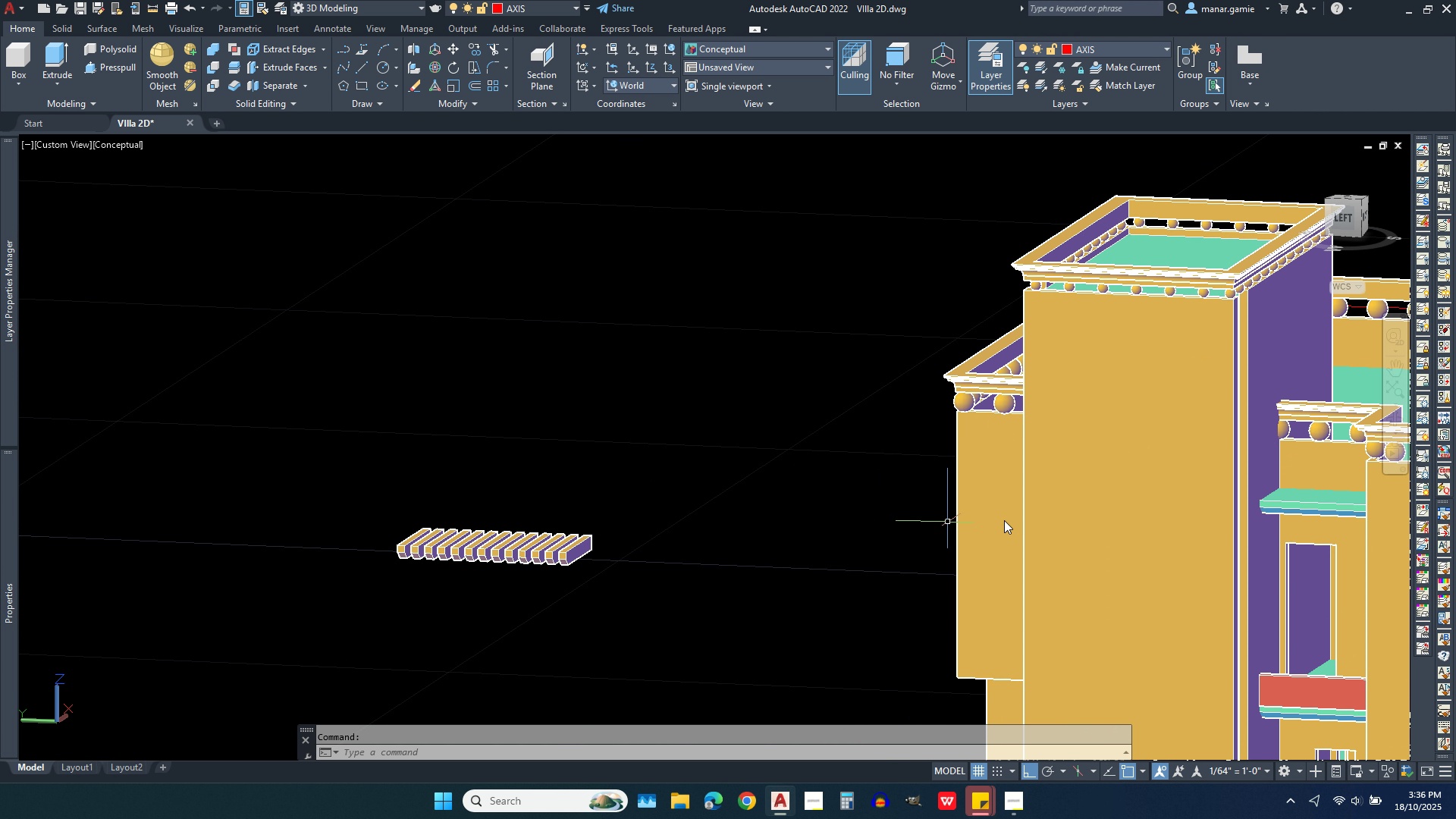 
left_click([1395, 419])
 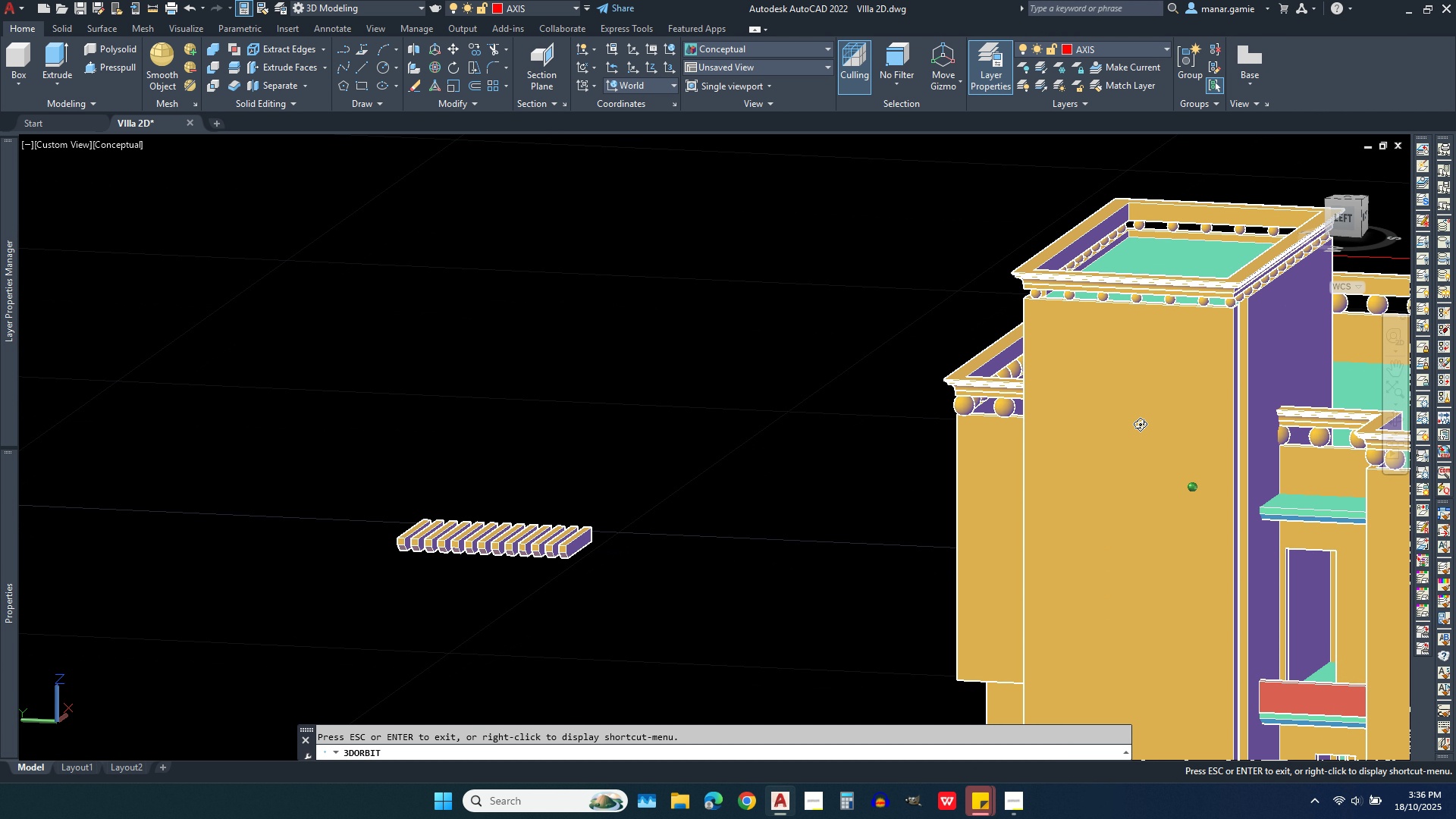 
left_click_drag(start_coordinate=[1140, 422], to_coordinate=[231, 480])
 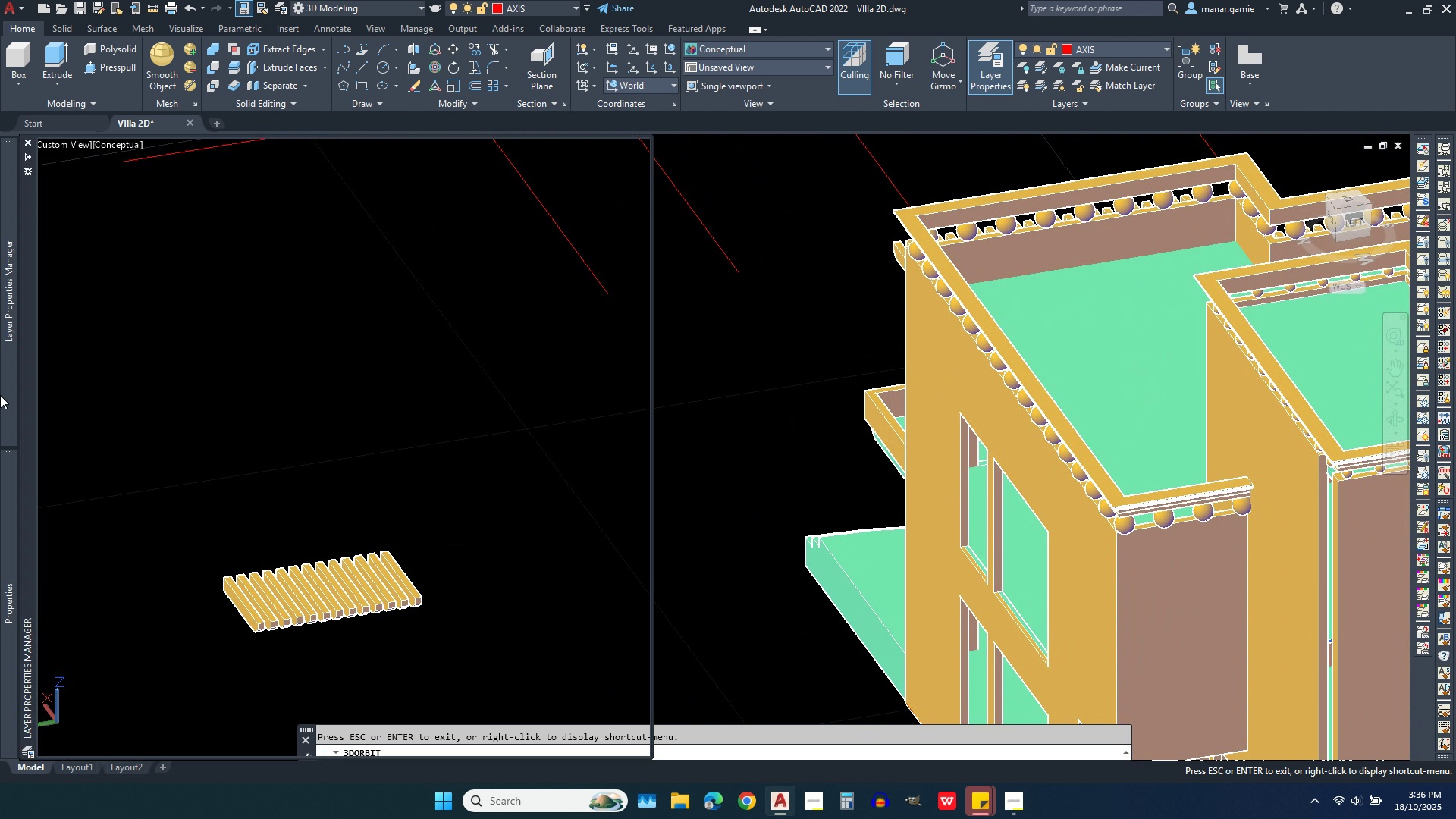 
scroll: coordinate [0, 403], scroll_direction: down, amount: 8.0
 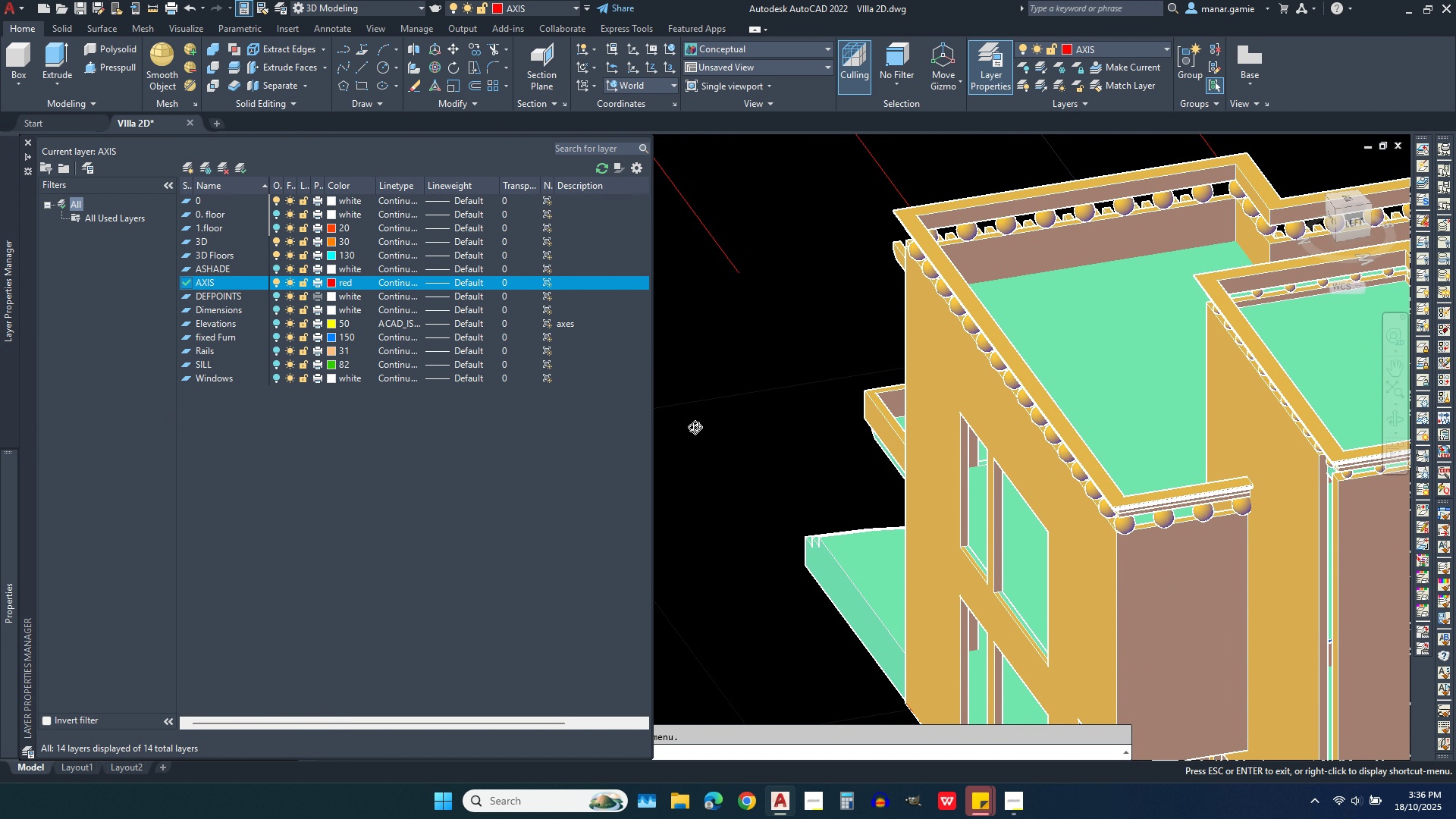 
scroll: coordinate [1062, 522], scroll_direction: up, amount: 9.0
 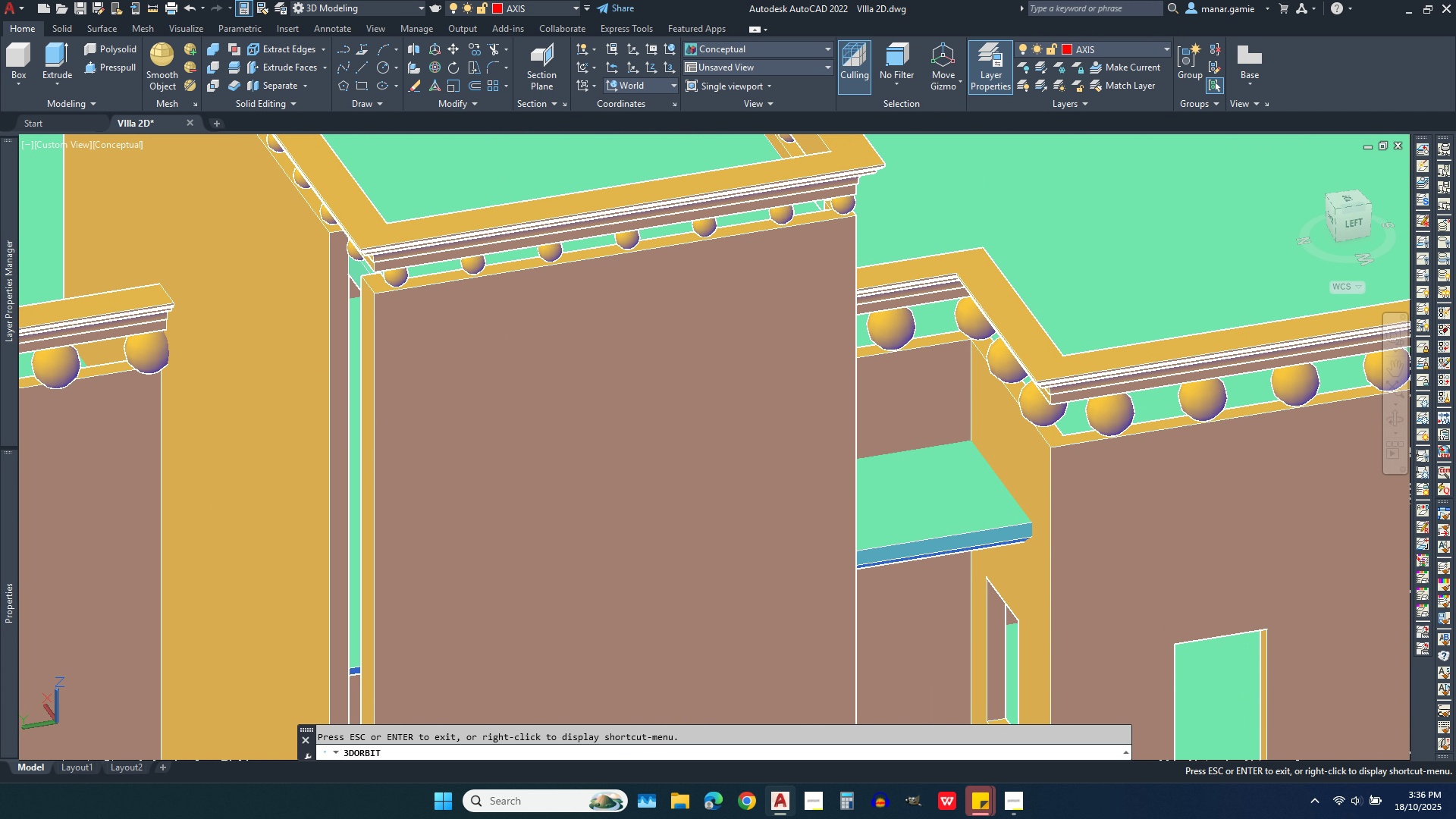 
key(Escape)
 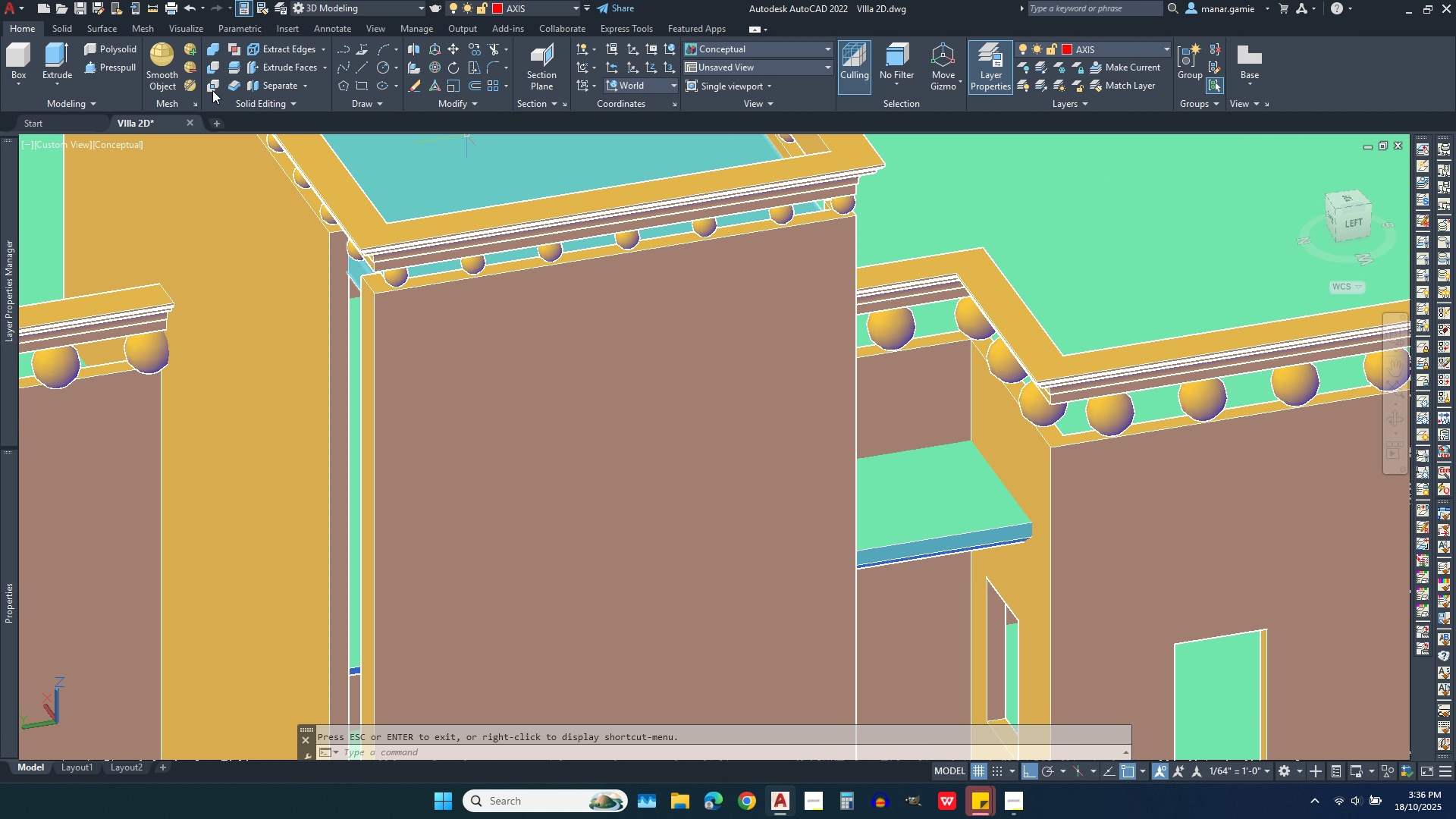 
mouse_move([363, 84])
 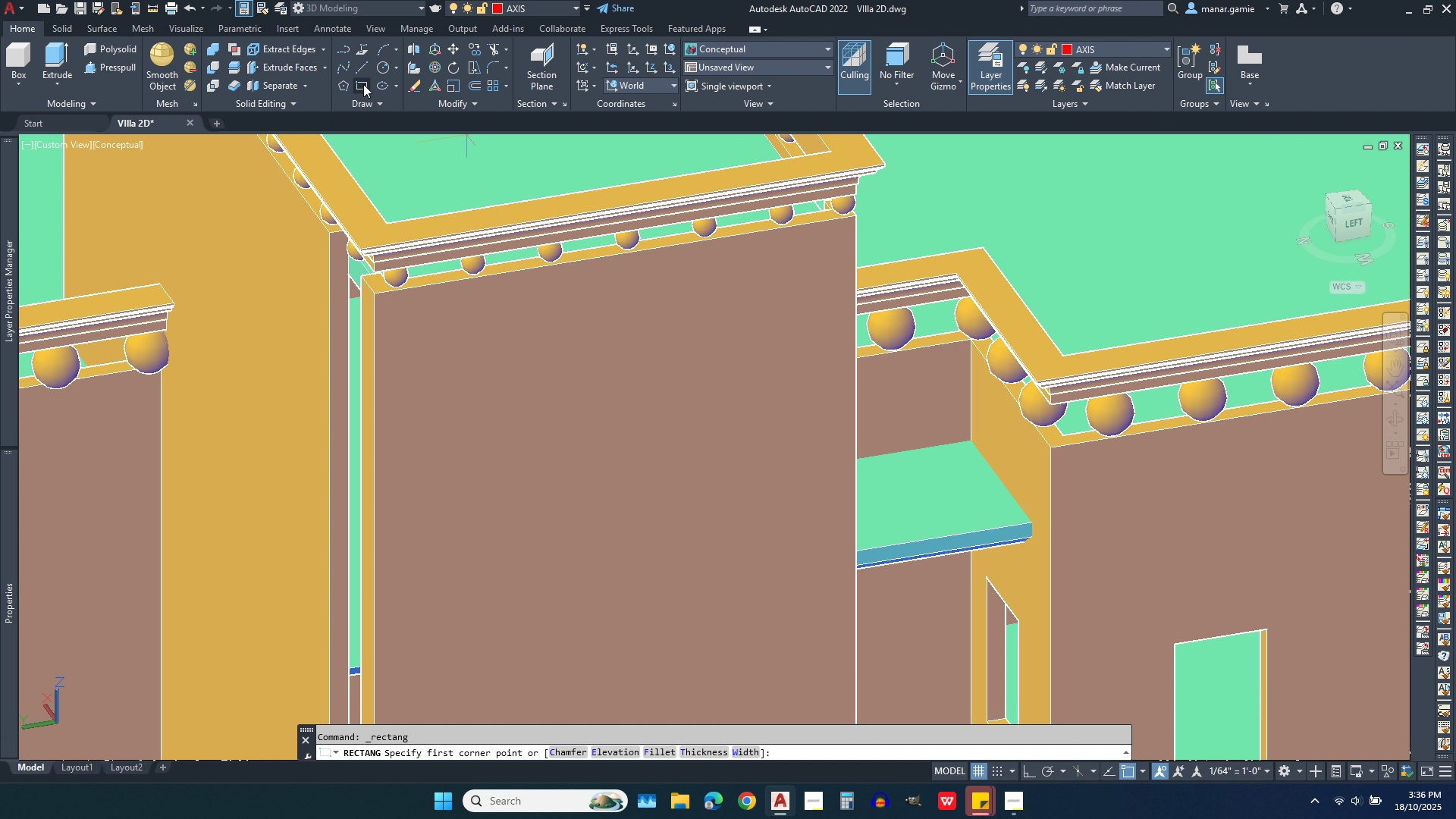 
left_click([363, 84])
 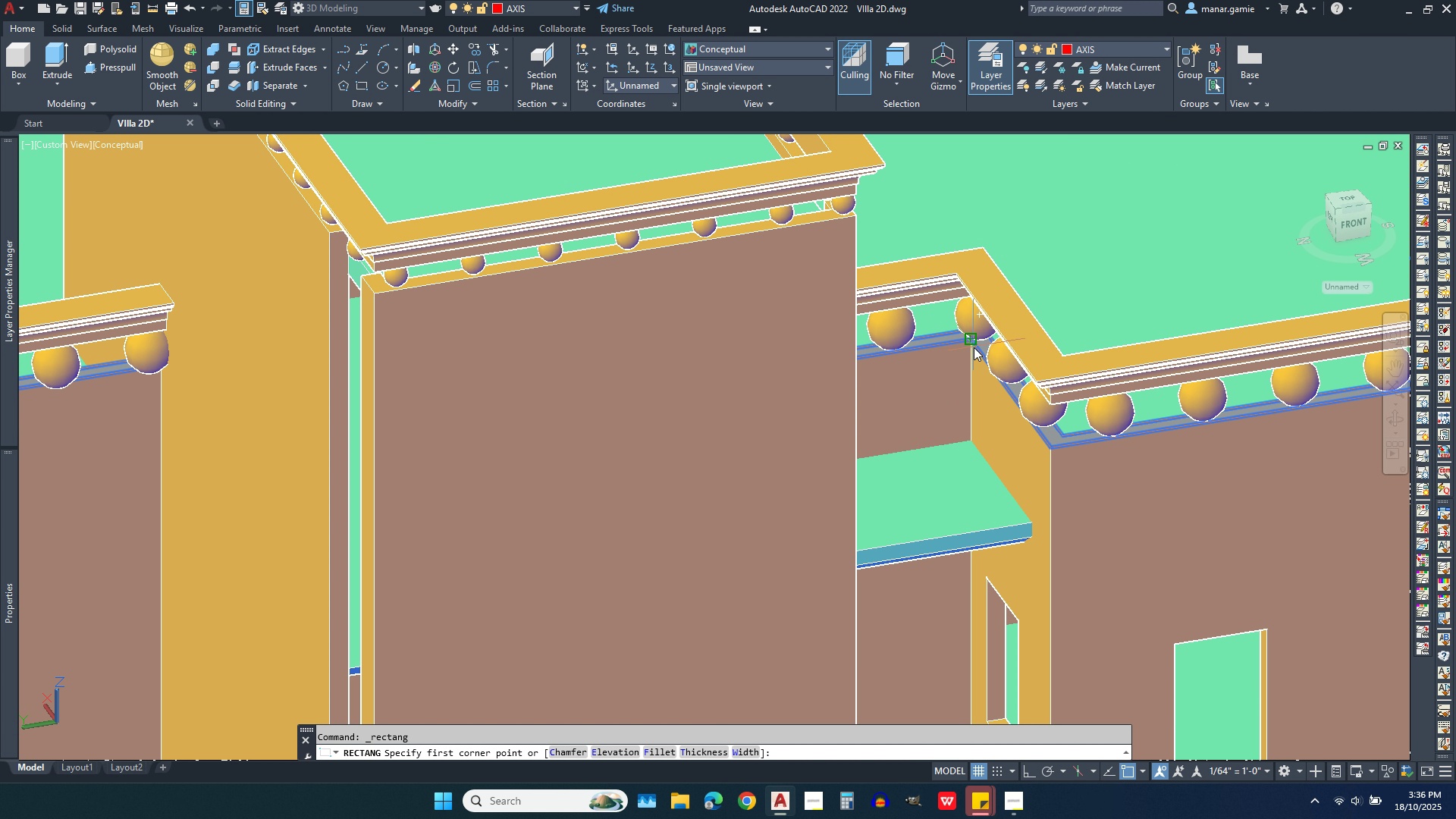 
left_click([974, 347])
 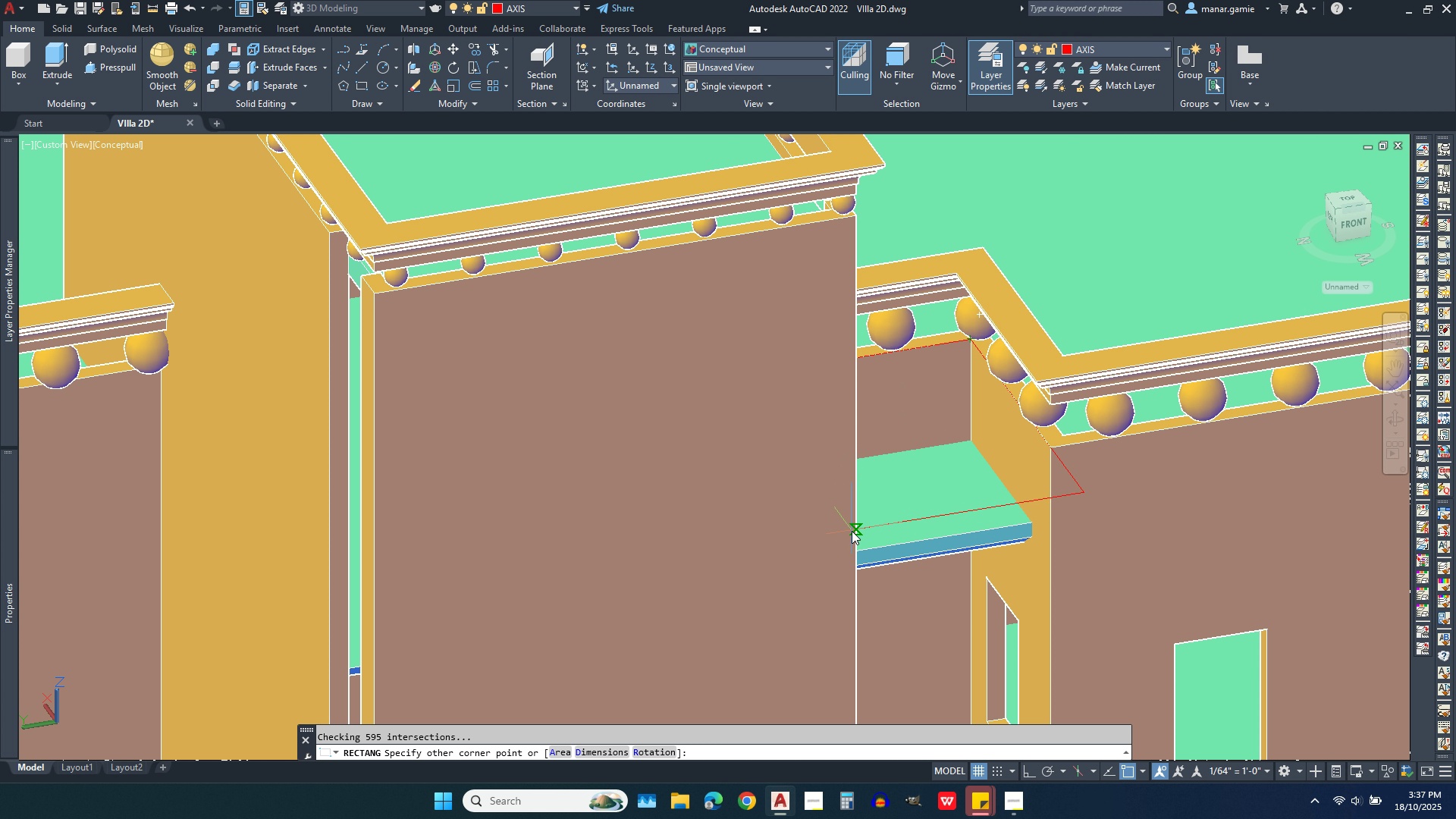 
wait(5.94)
 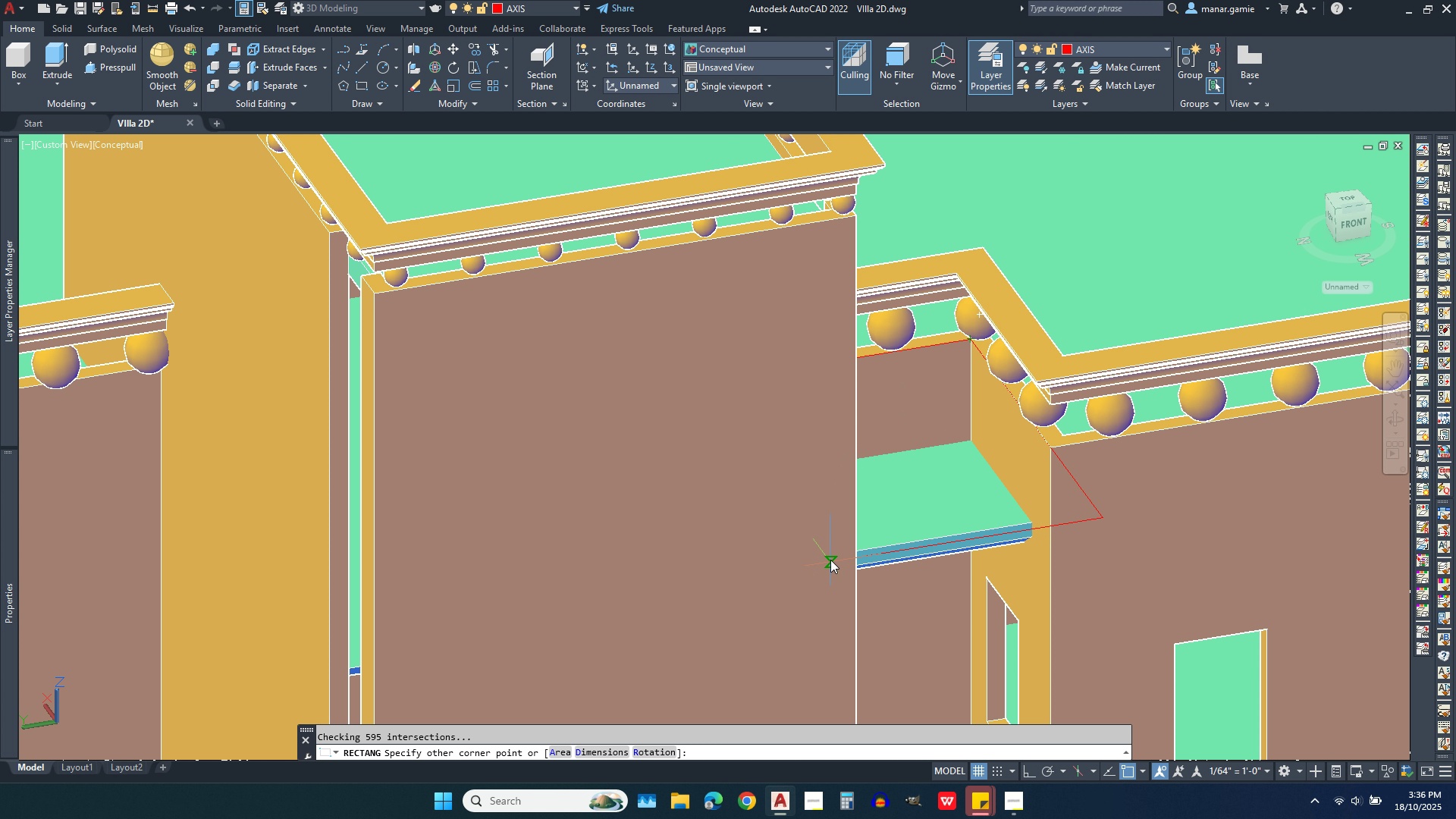 
left_click([859, 531])
 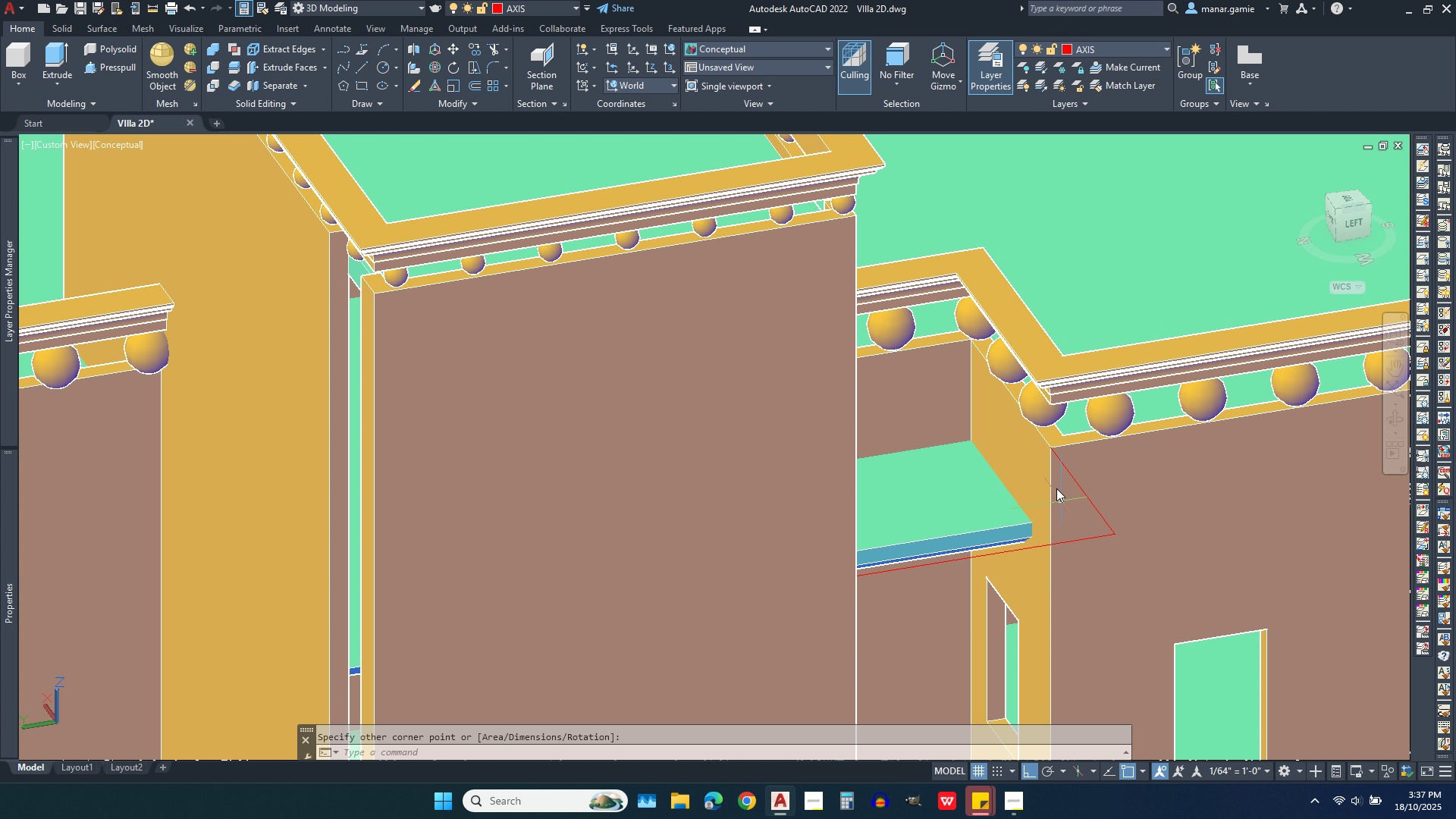 
scroll: coordinate [1053, 480], scroll_direction: down, amount: 2.0
 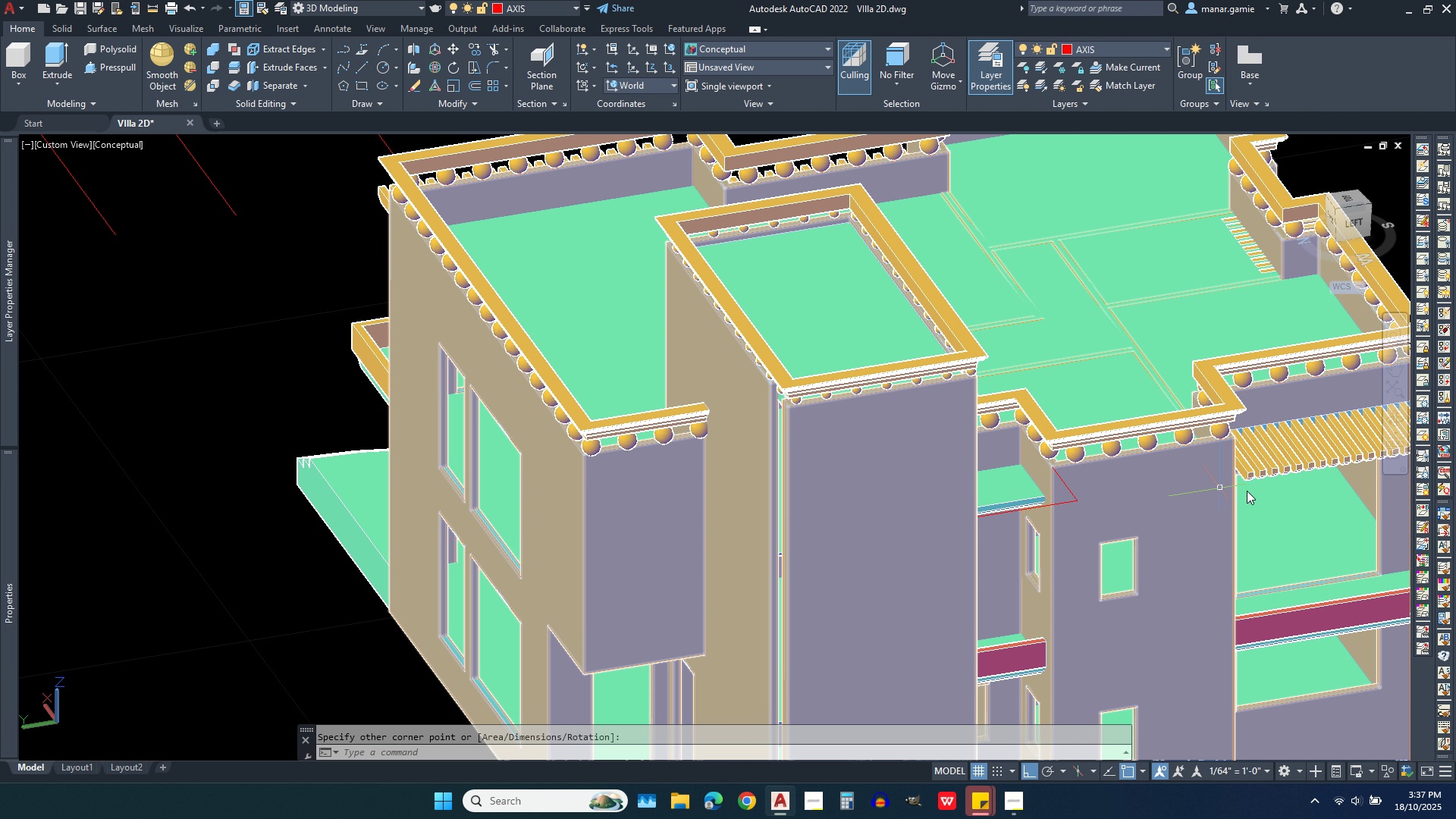 
scroll: coordinate [1276, 498], scroll_direction: up, amount: 3.0
 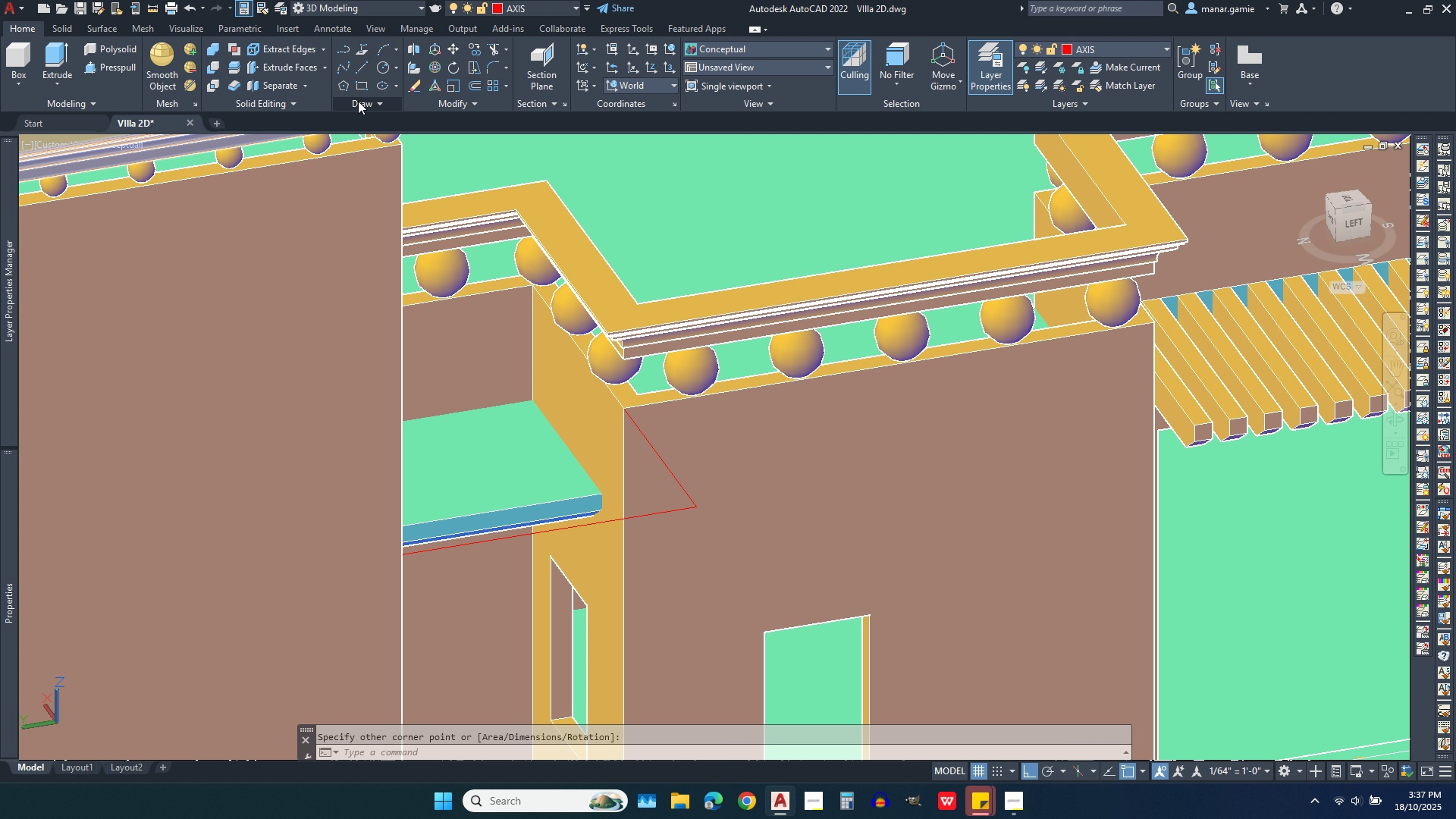 
key(Escape)
 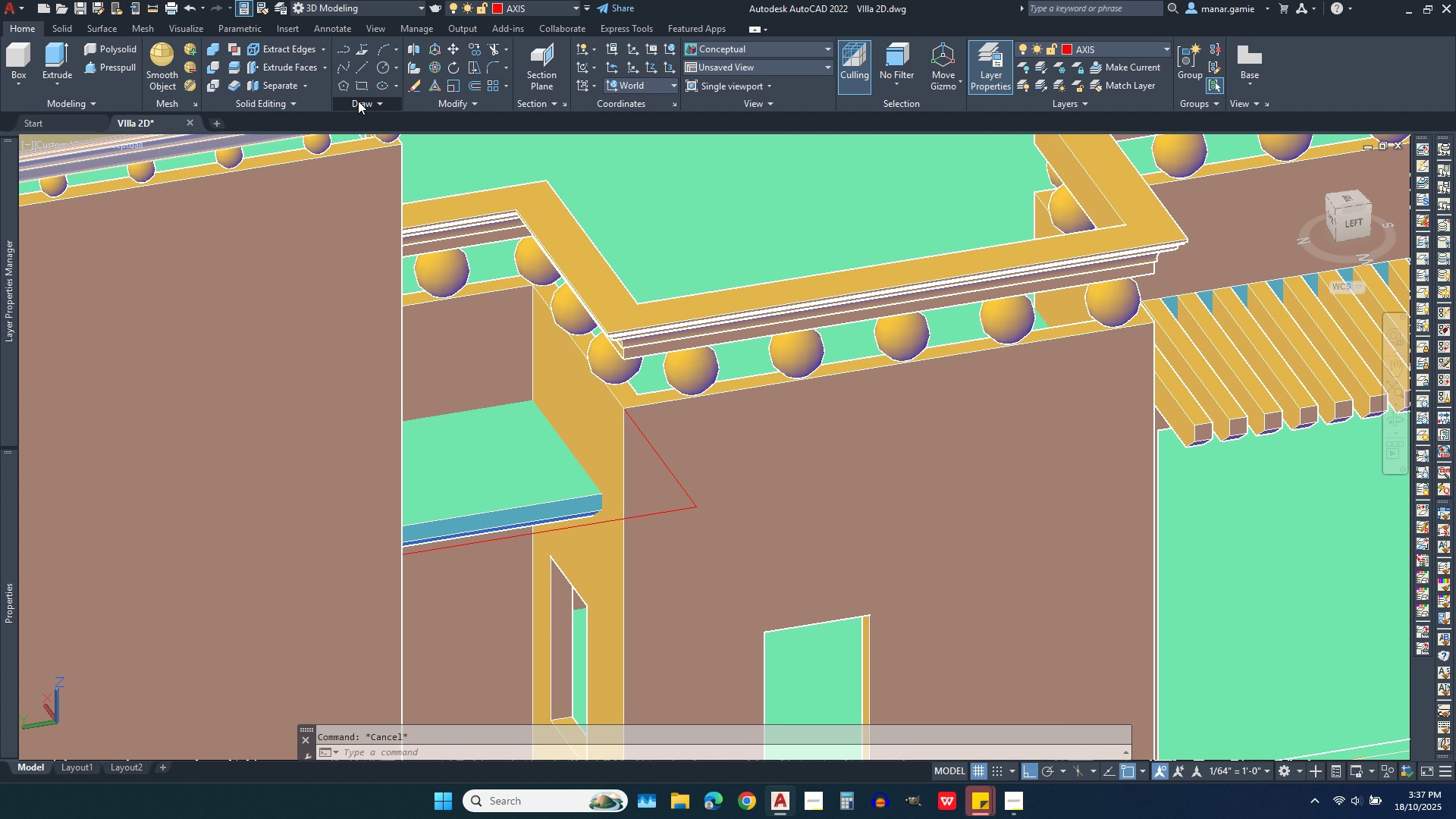 
left_click([358, 101])
 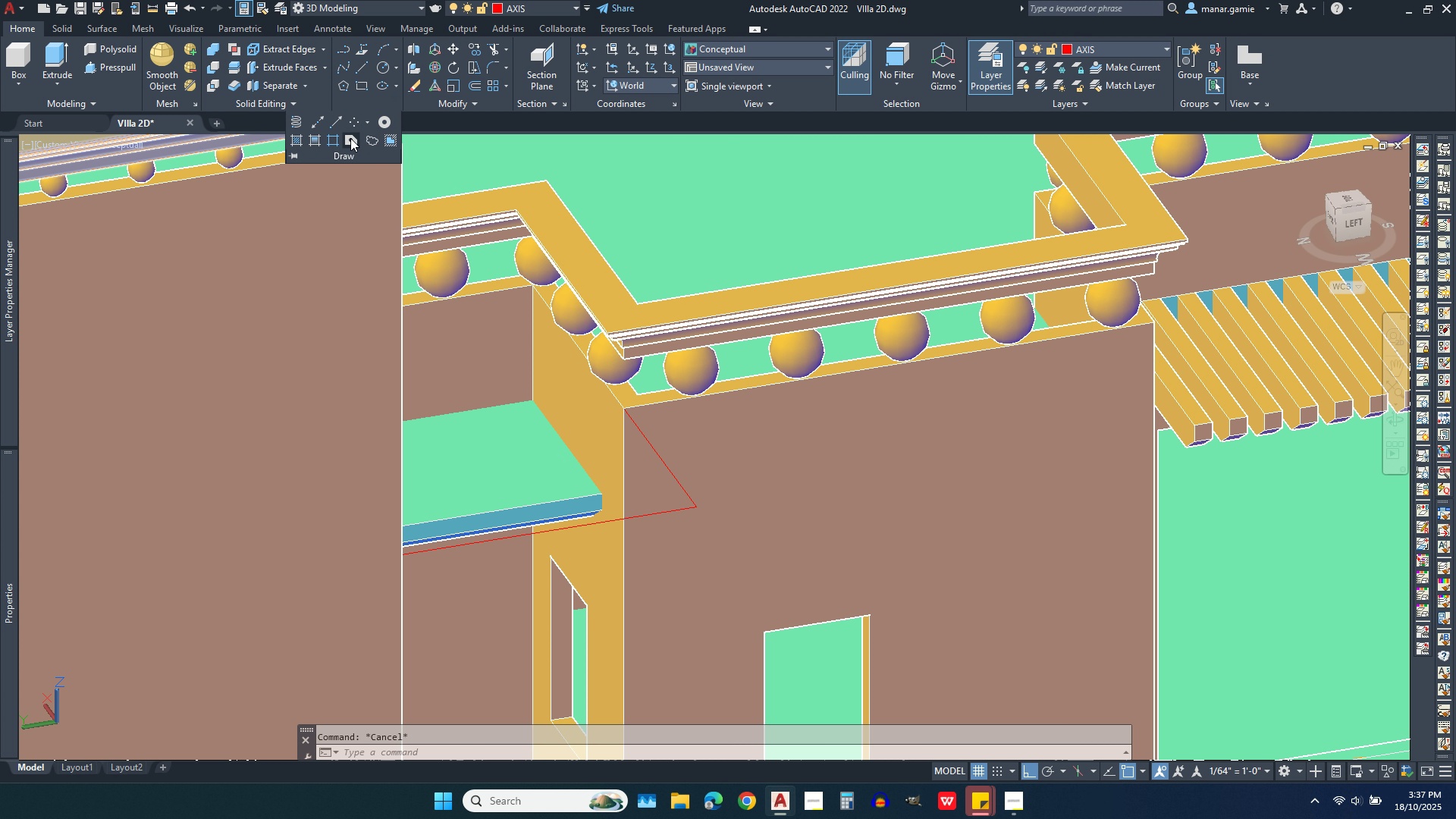 
left_click([350, 138])
 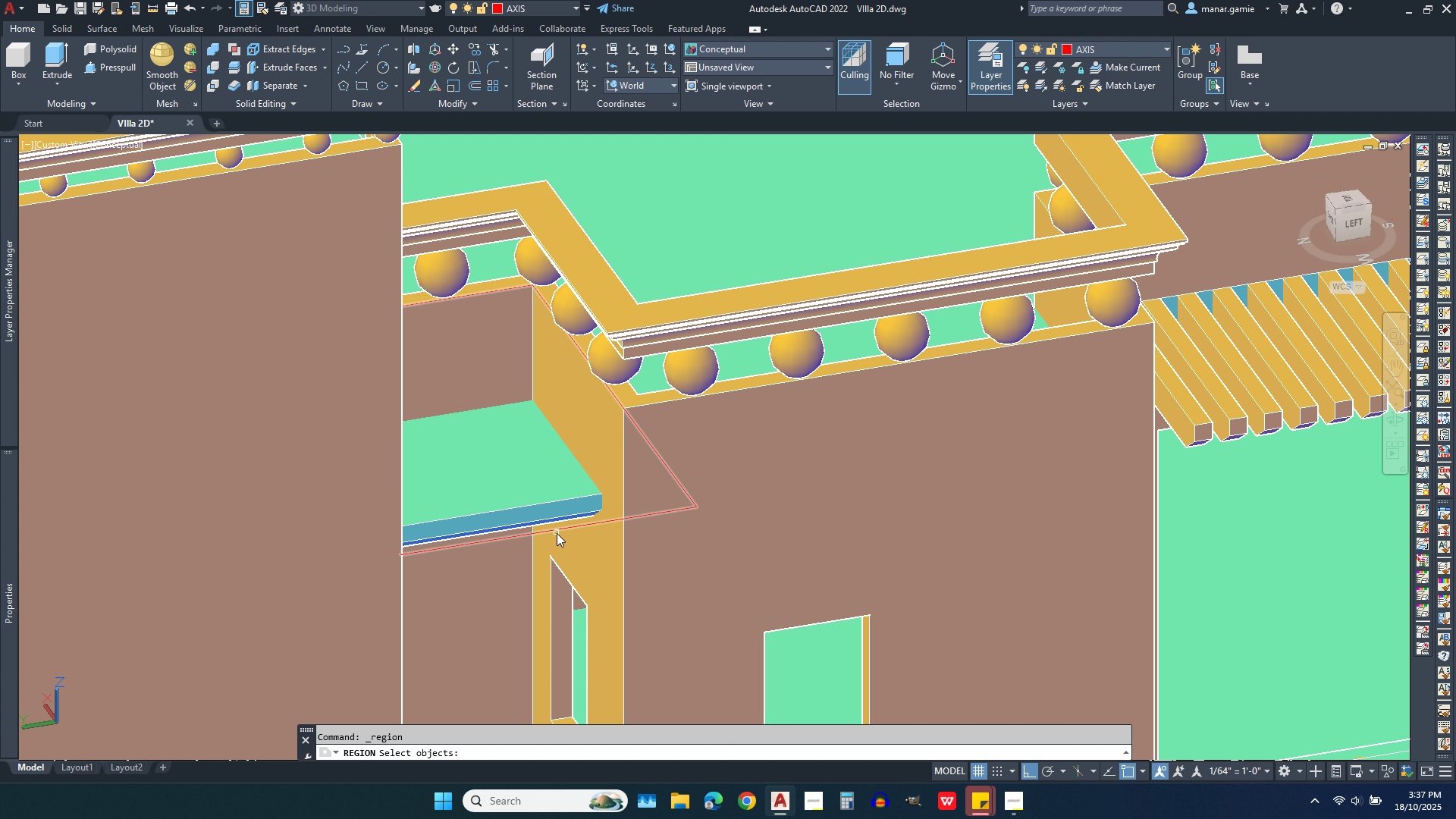 
left_click([557, 533])
 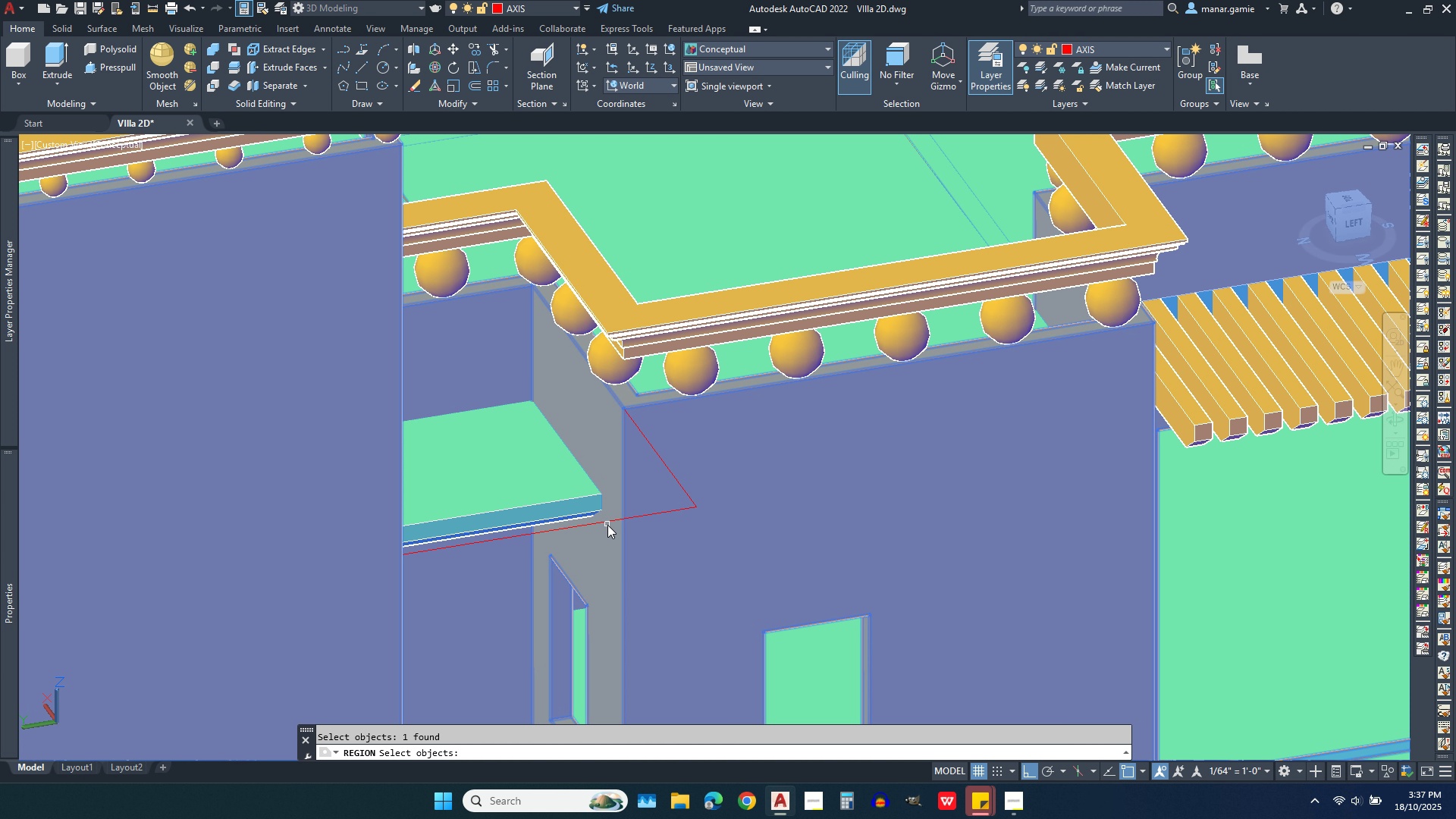 
left_click([607, 525])
 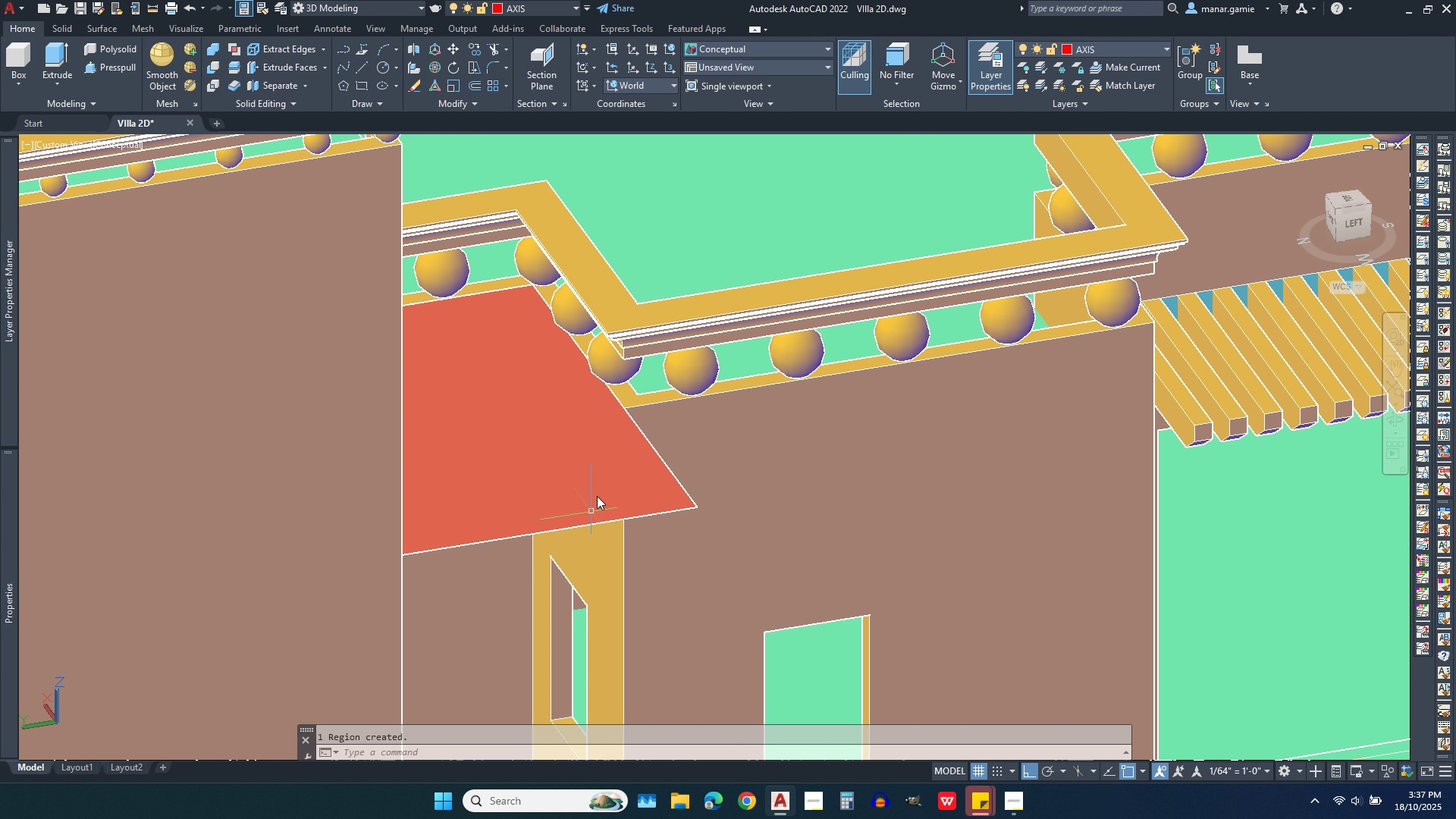 
scroll: coordinate [655, 438], scroll_direction: down, amount: 2.0
 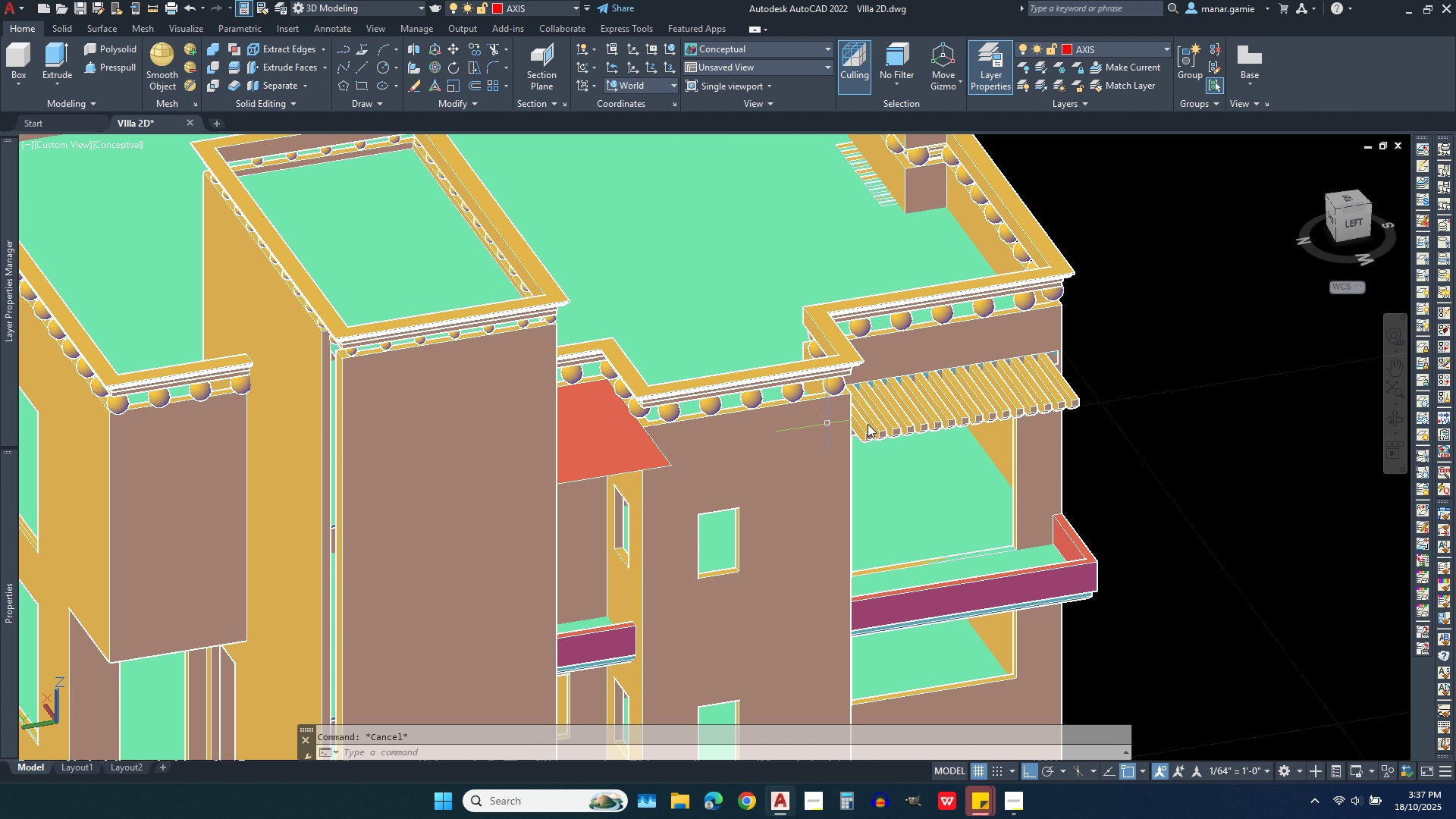 
key(Escape)
 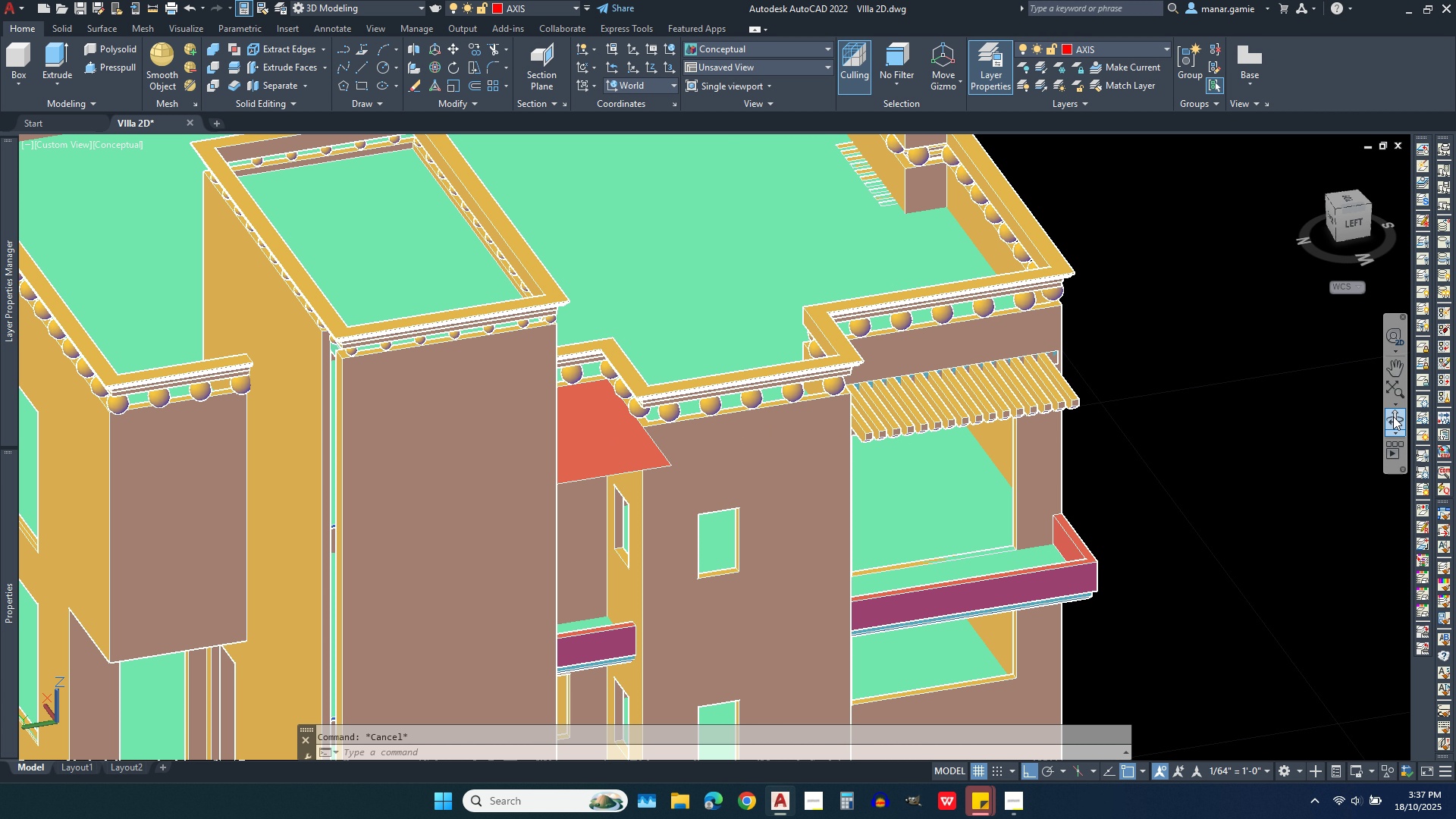 
left_click([1393, 416])
 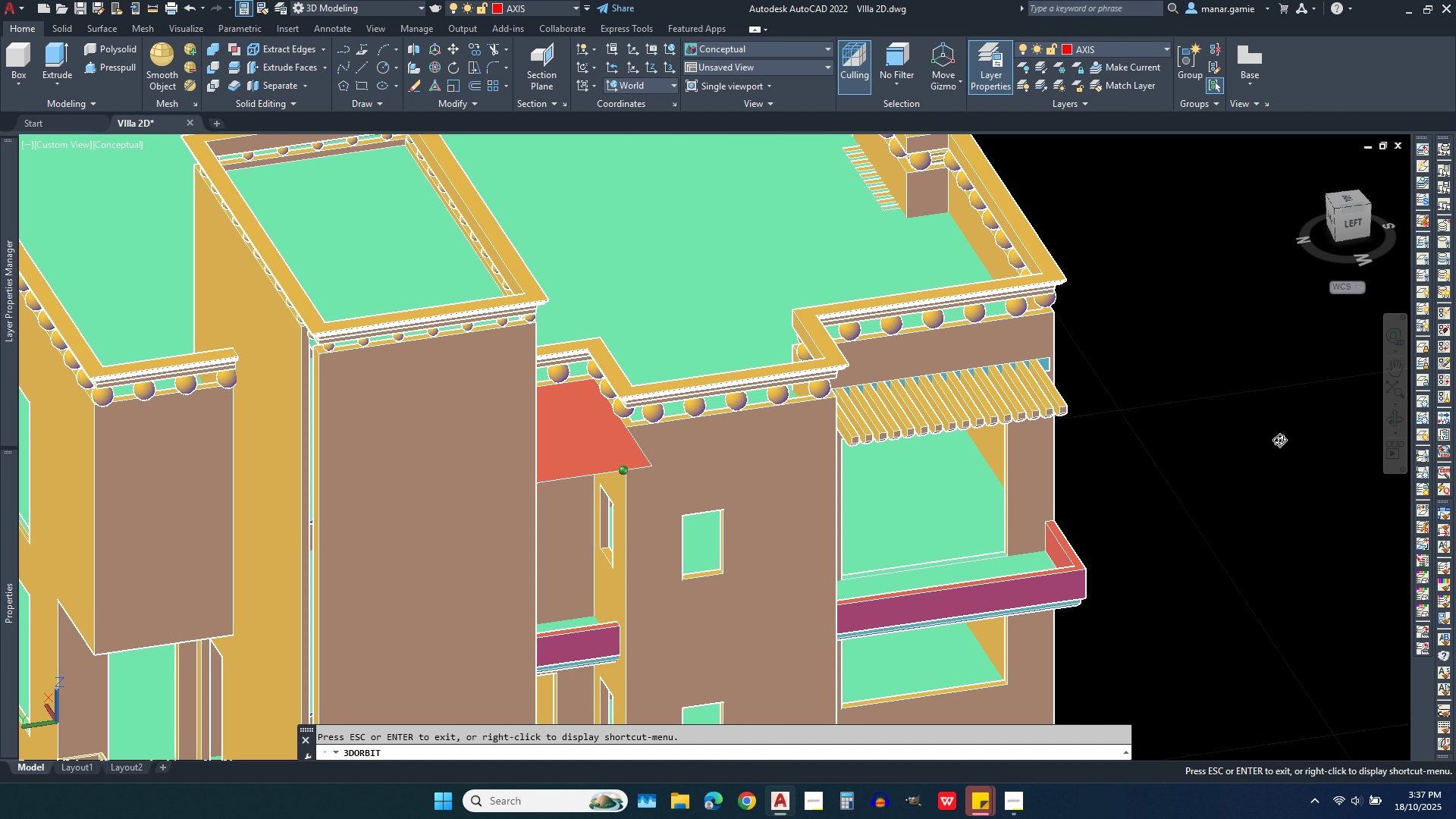 
left_click_drag(start_coordinate=[1292, 440], to_coordinate=[1165, 459])
 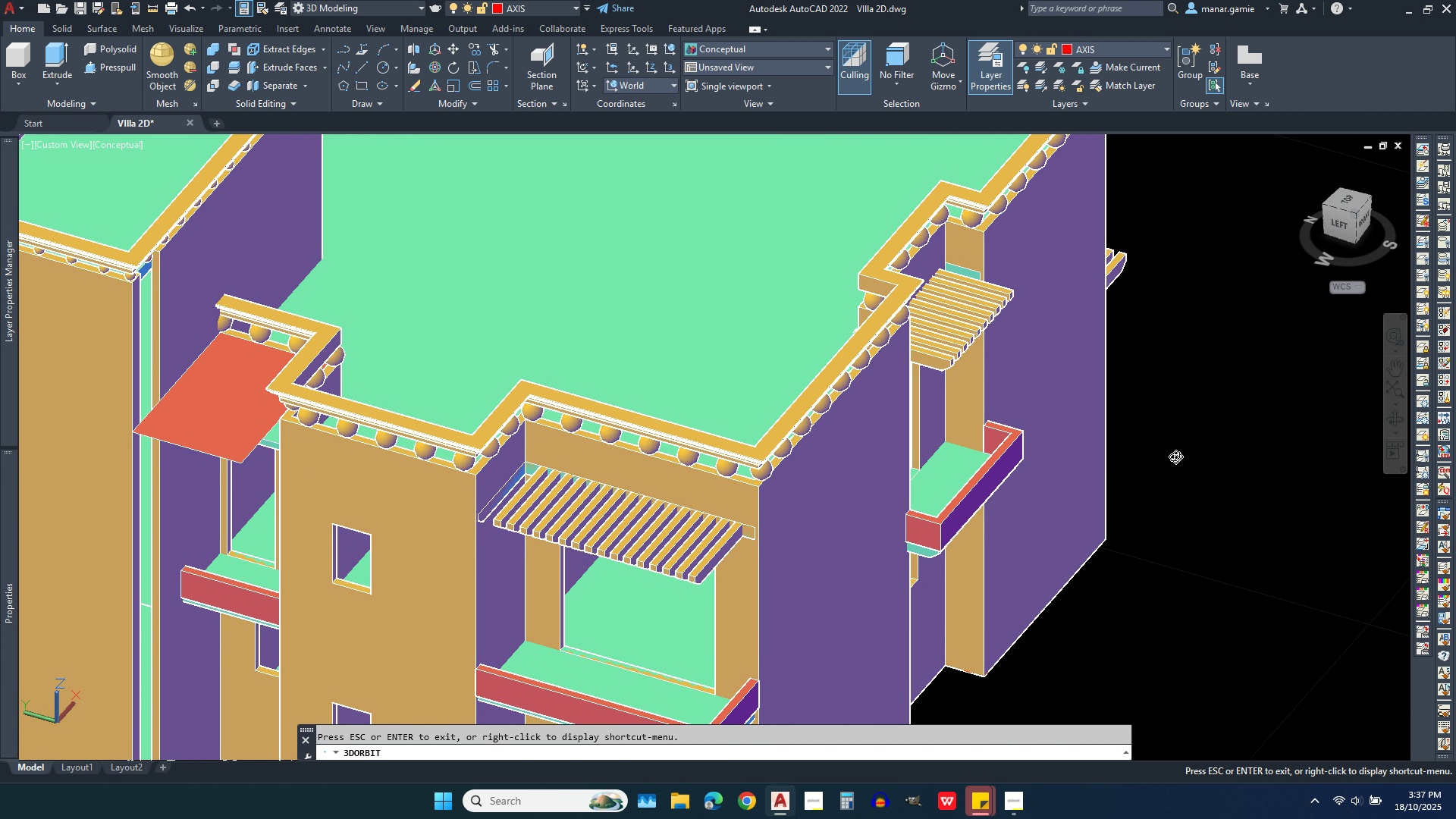 
scroll: coordinate [1175, 457], scroll_direction: down, amount: 8.0
 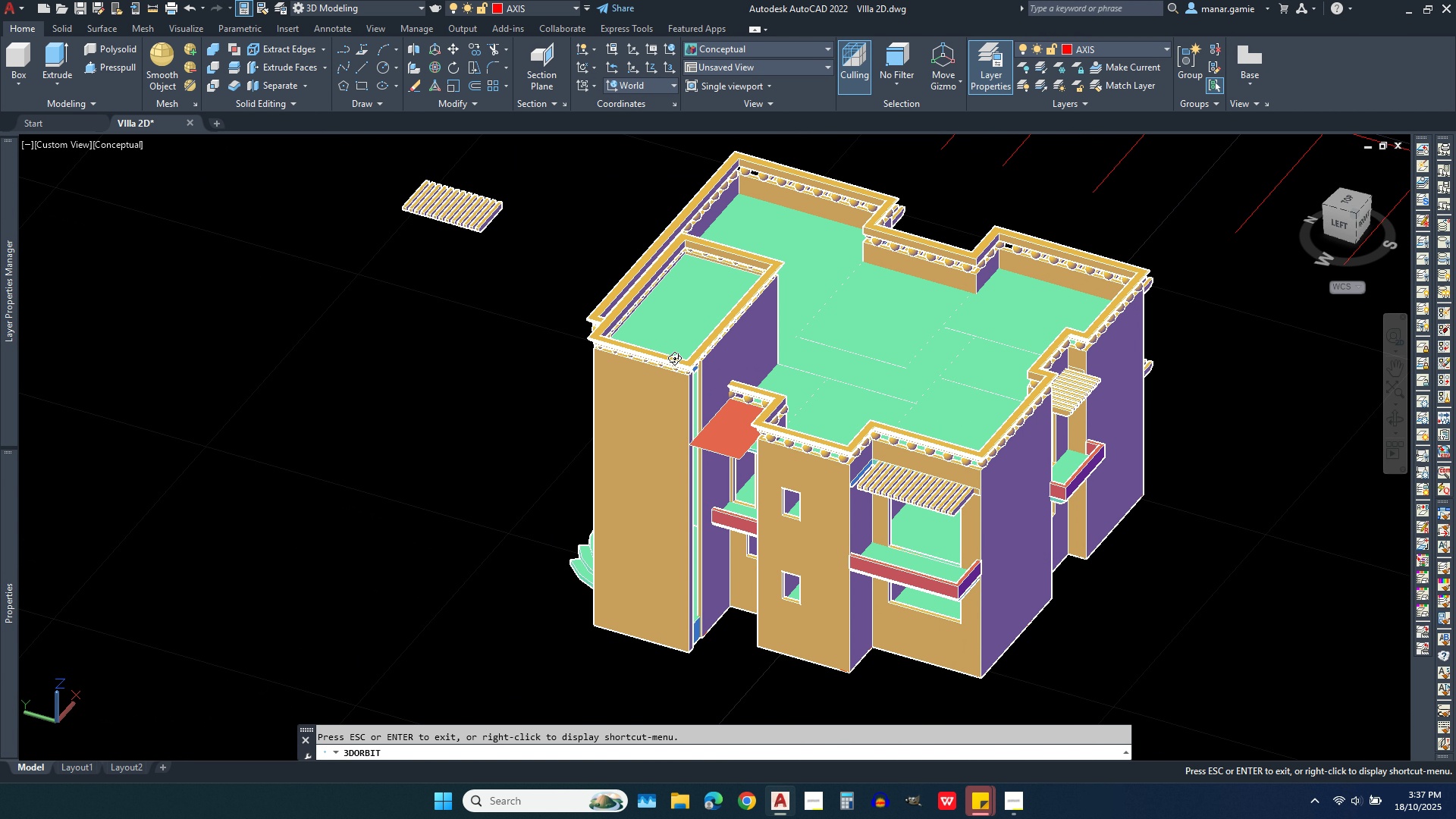 
scroll: coordinate [671, 358], scroll_direction: up, amount: 5.0
 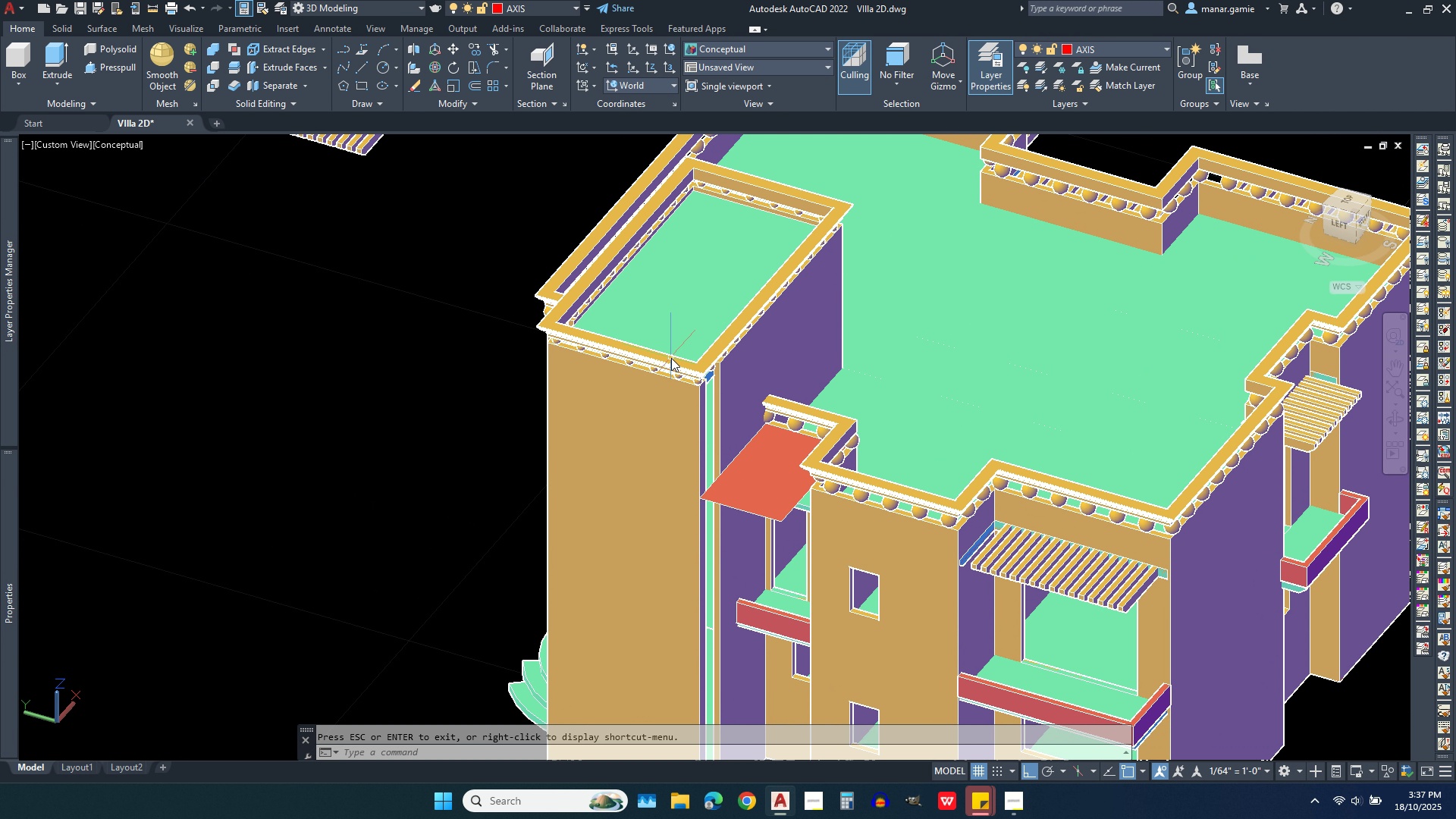 
key(Escape)
 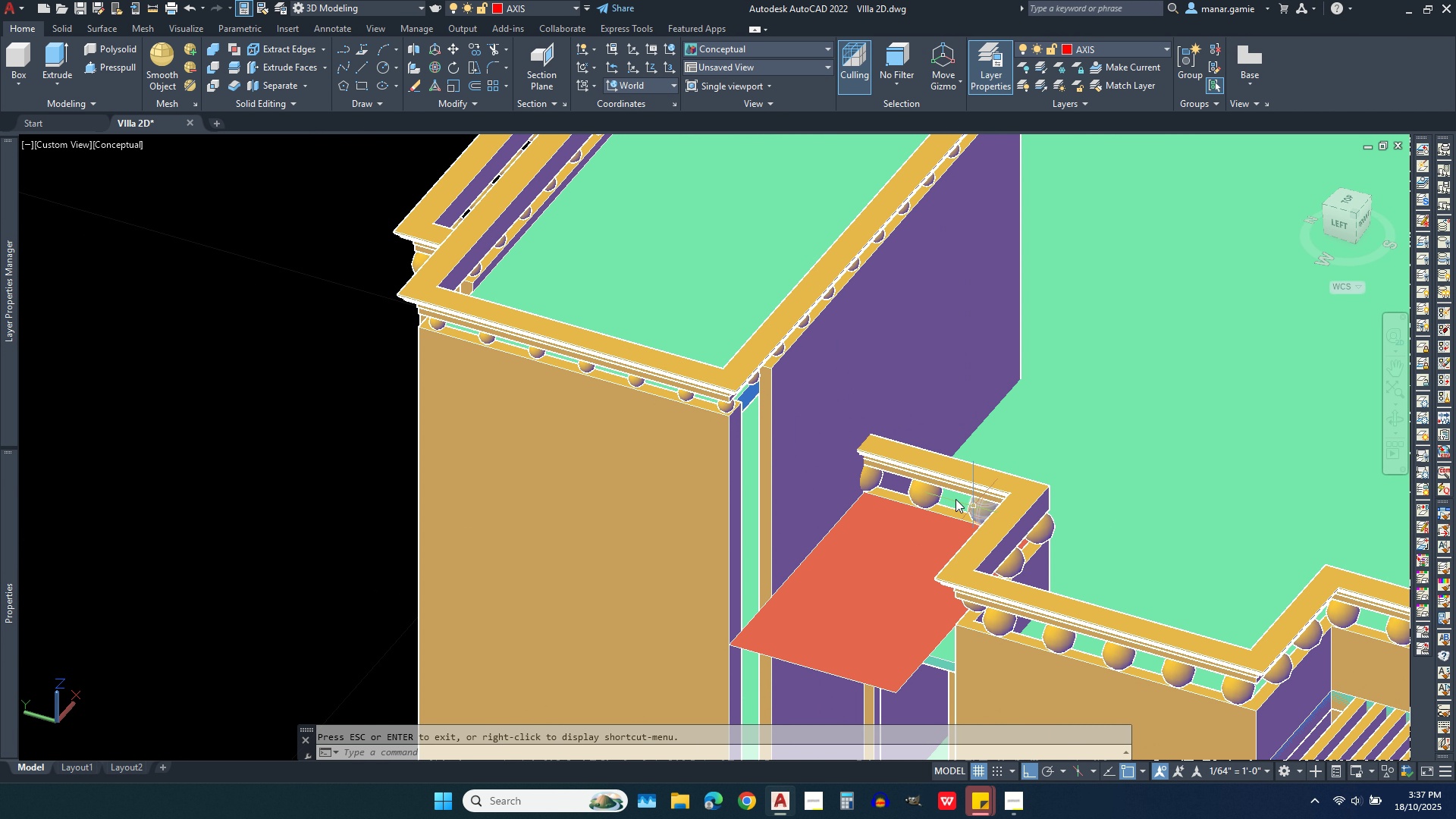 
scroll: coordinate [480, 469], scroll_direction: down, amount: 2.0
 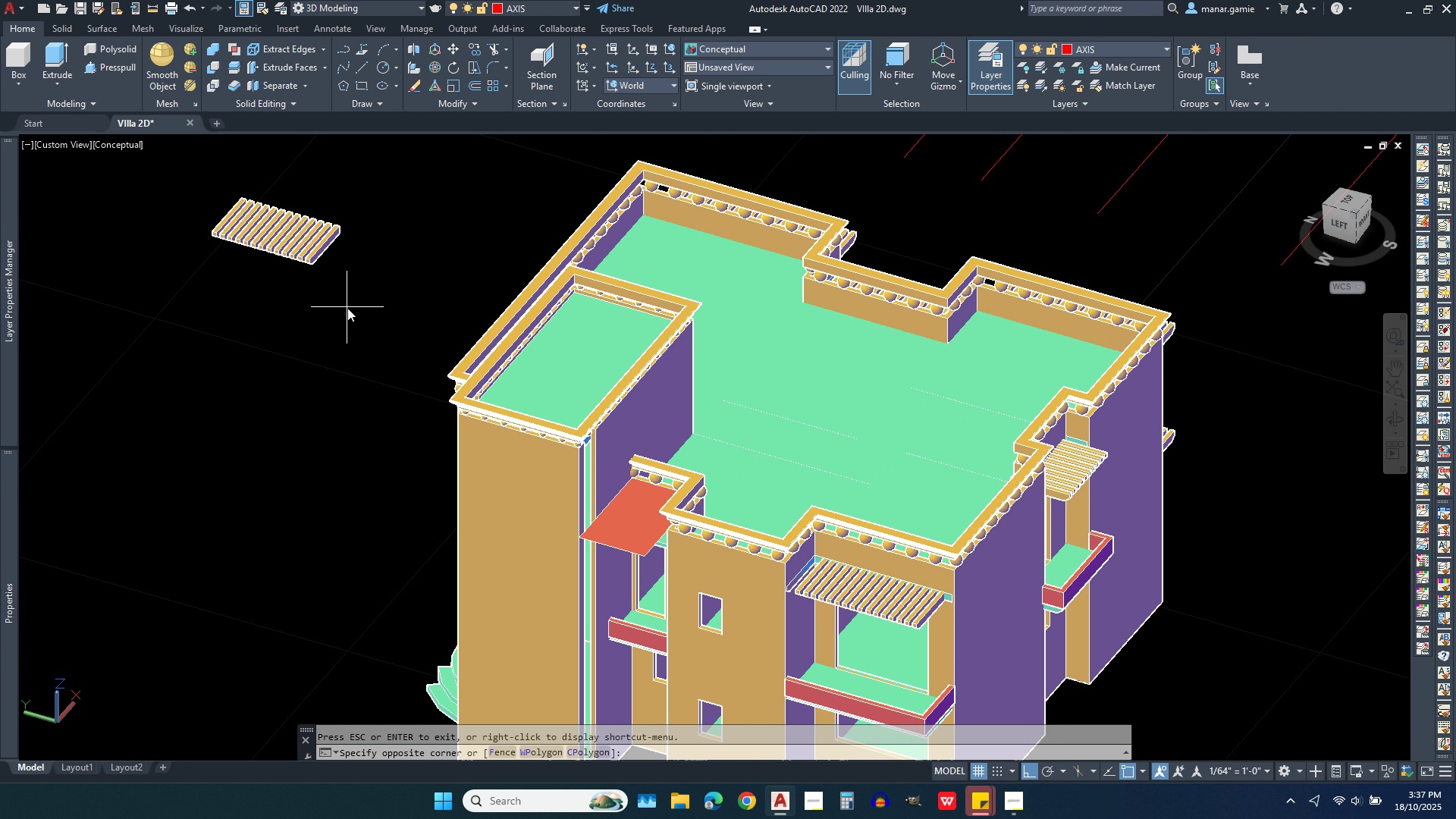 
left_click([347, 308])
 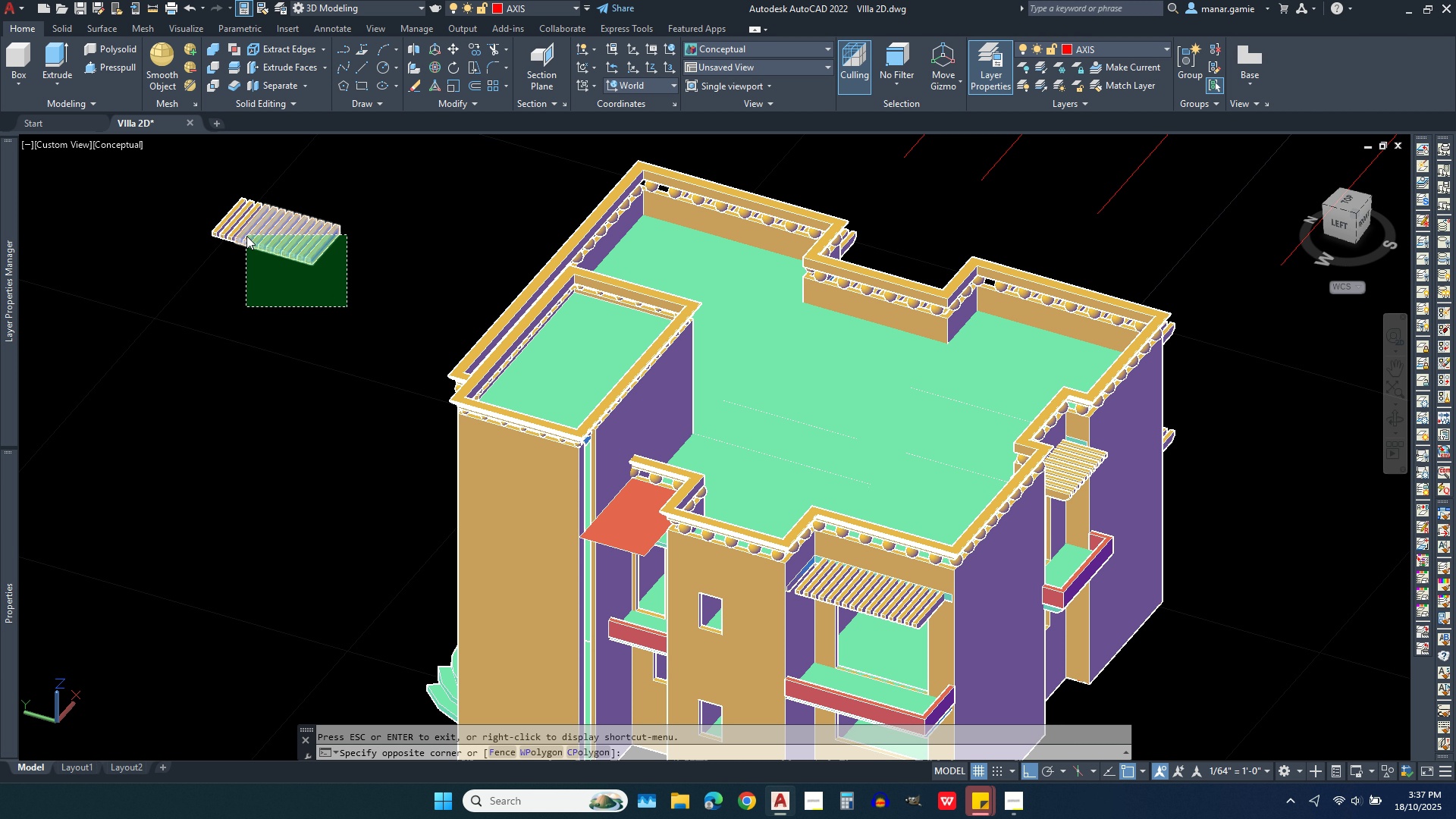 
left_click([246, 236])
 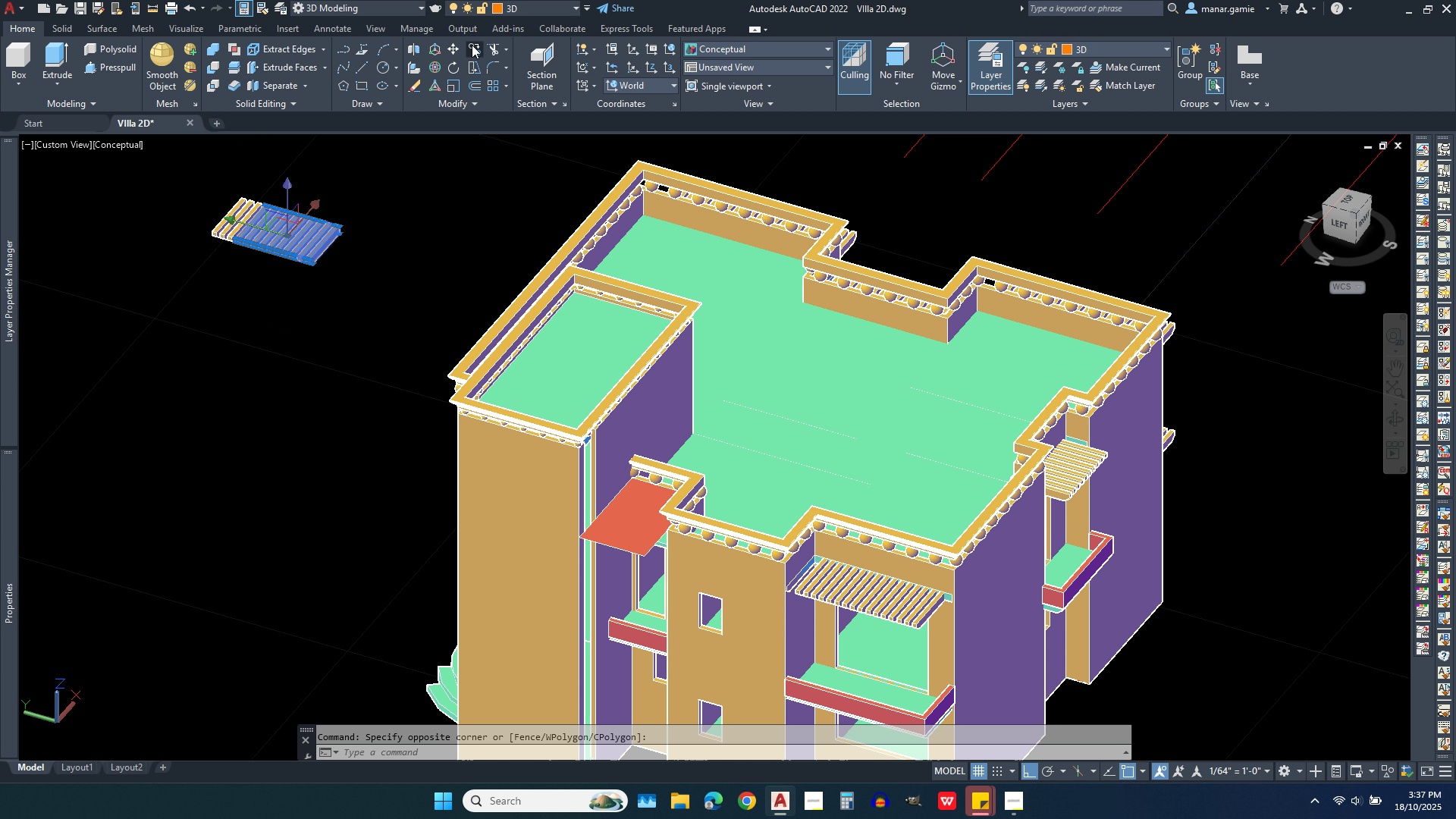 
left_click([472, 45])
 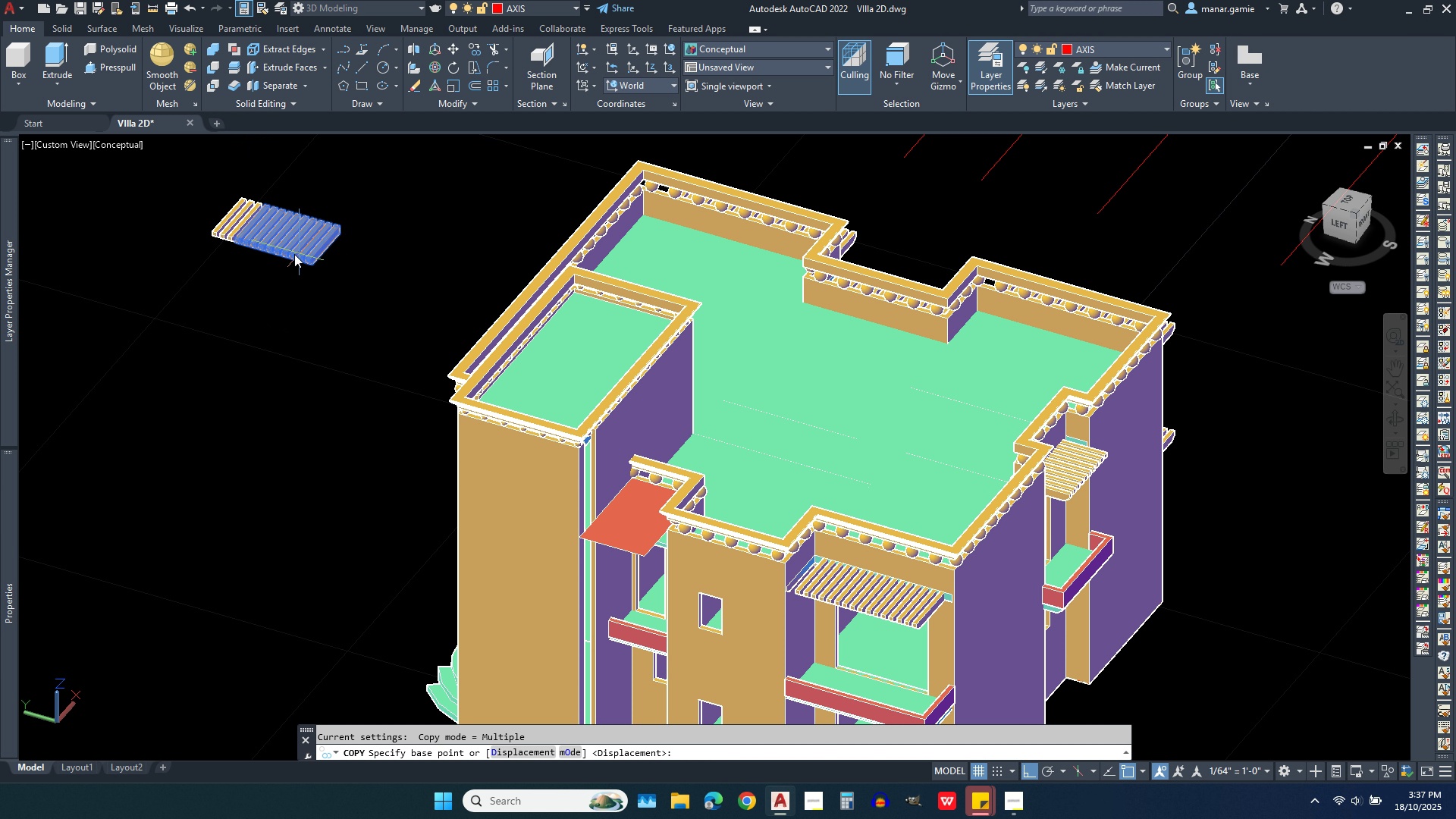 
scroll: coordinate [292, 254], scroll_direction: up, amount: 4.0
 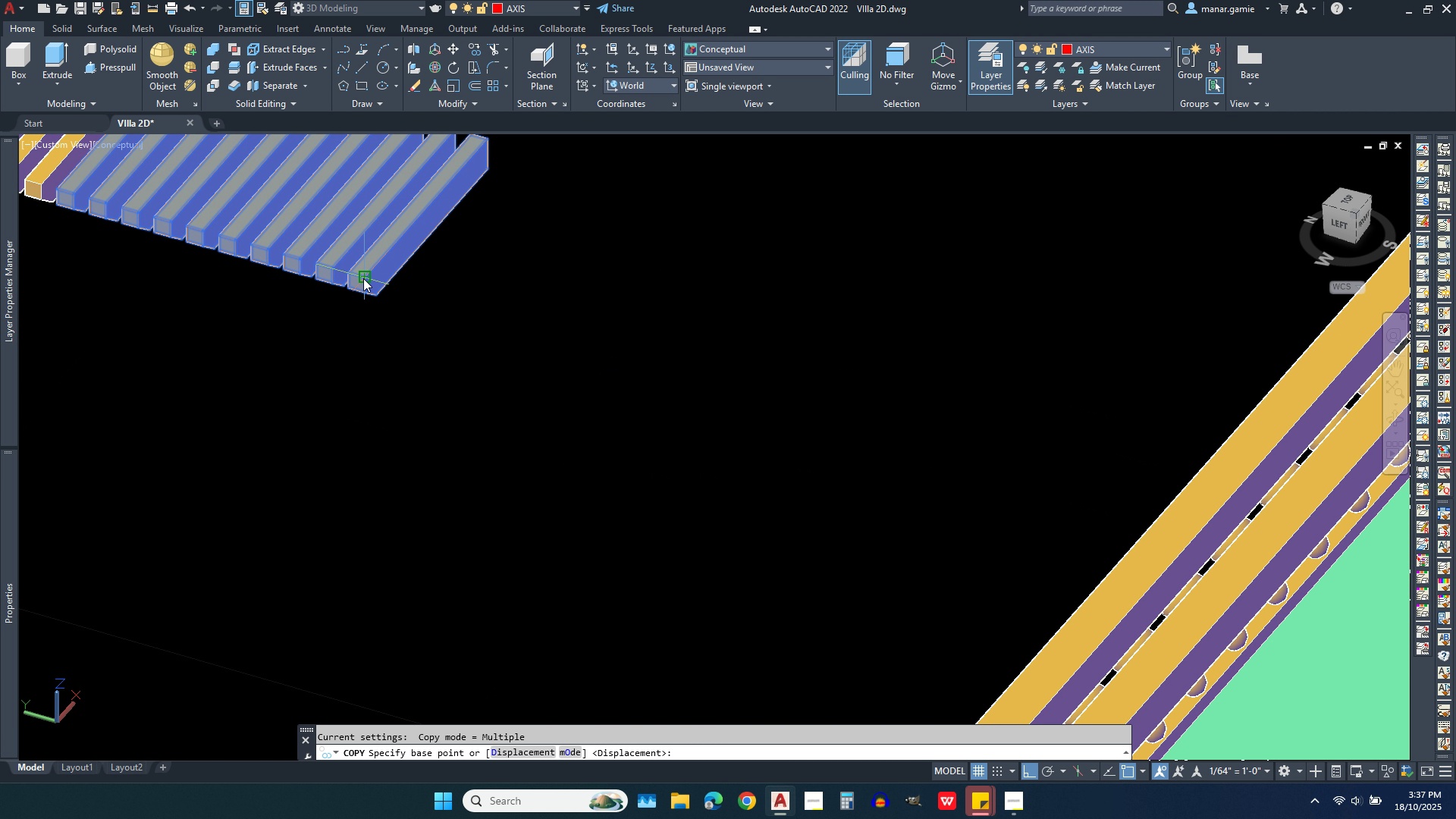 
left_click([363, 278])
 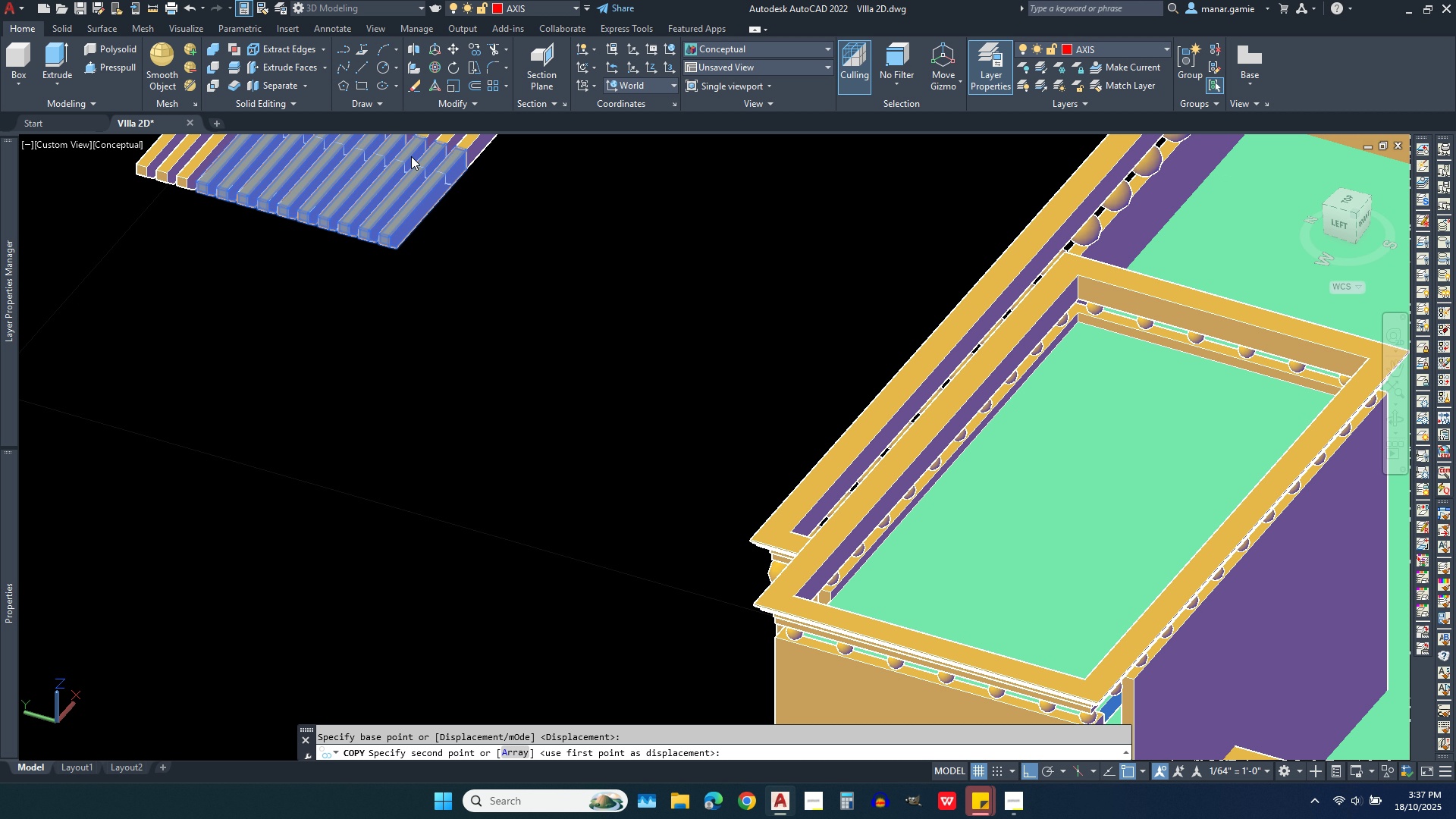 
scroll: coordinate [409, 154], scroll_direction: down, amount: 3.0
 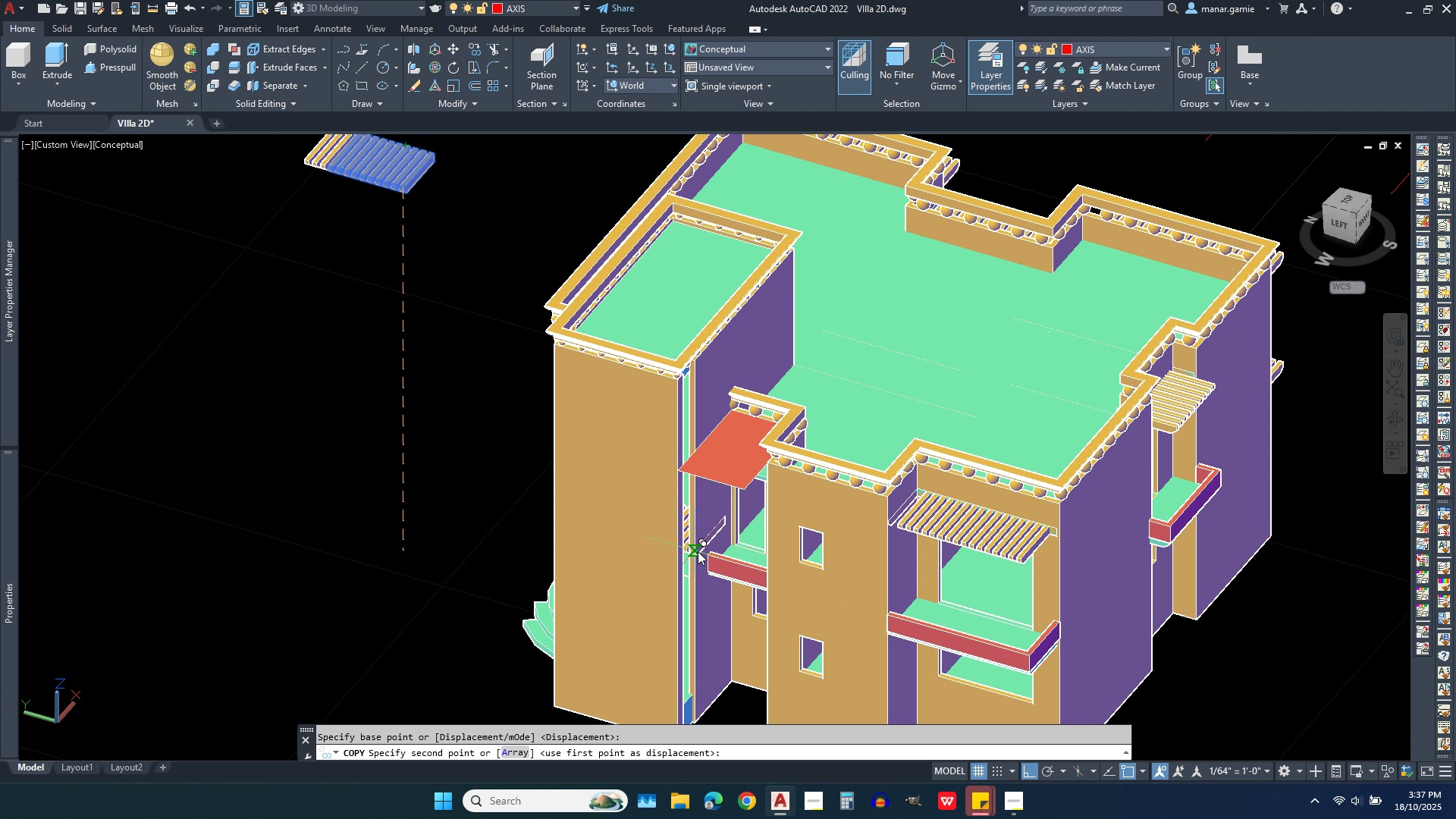 
scroll: coordinate [825, 300], scroll_direction: up, amount: 8.0
 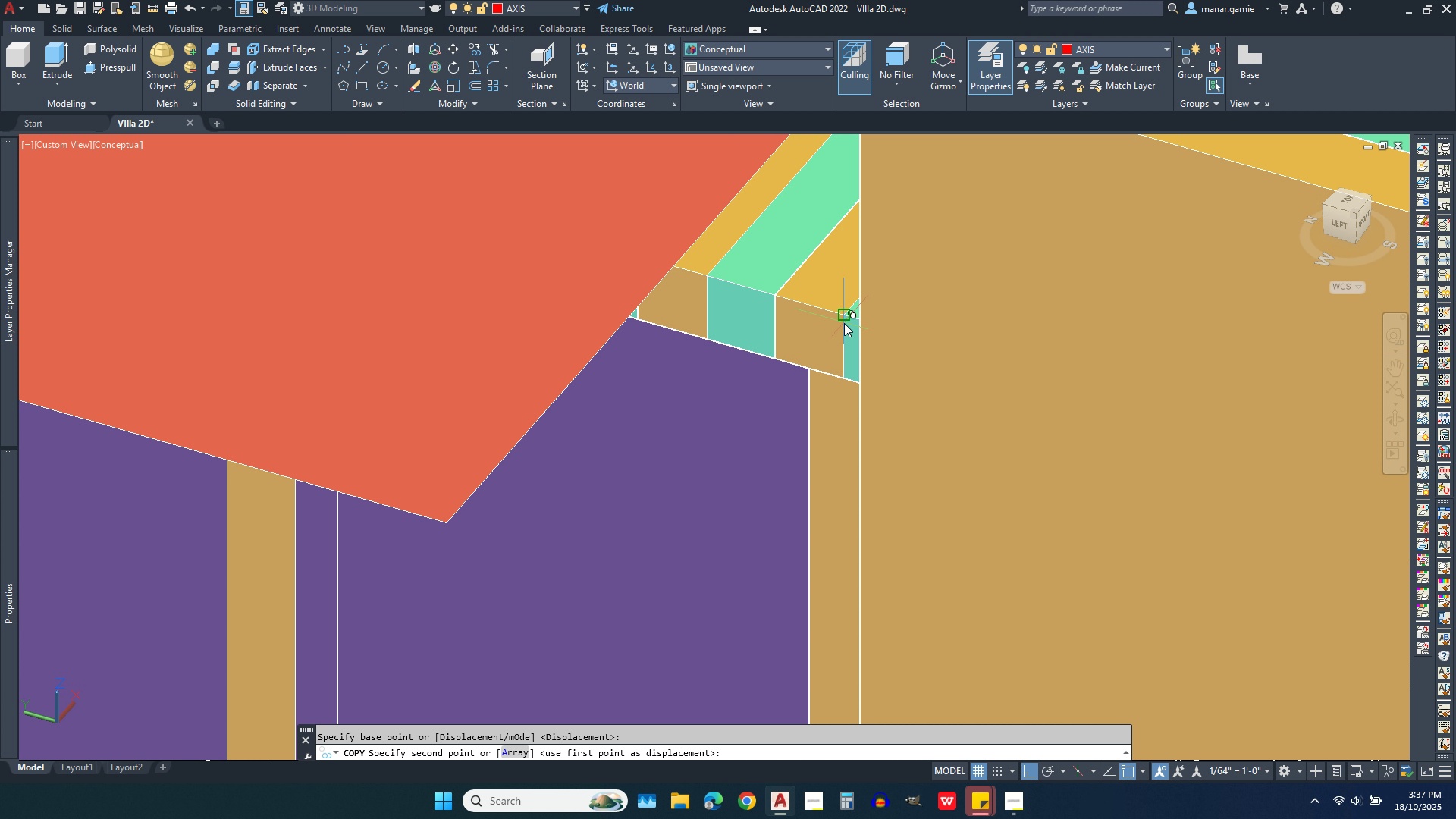 
left_click([844, 323])
 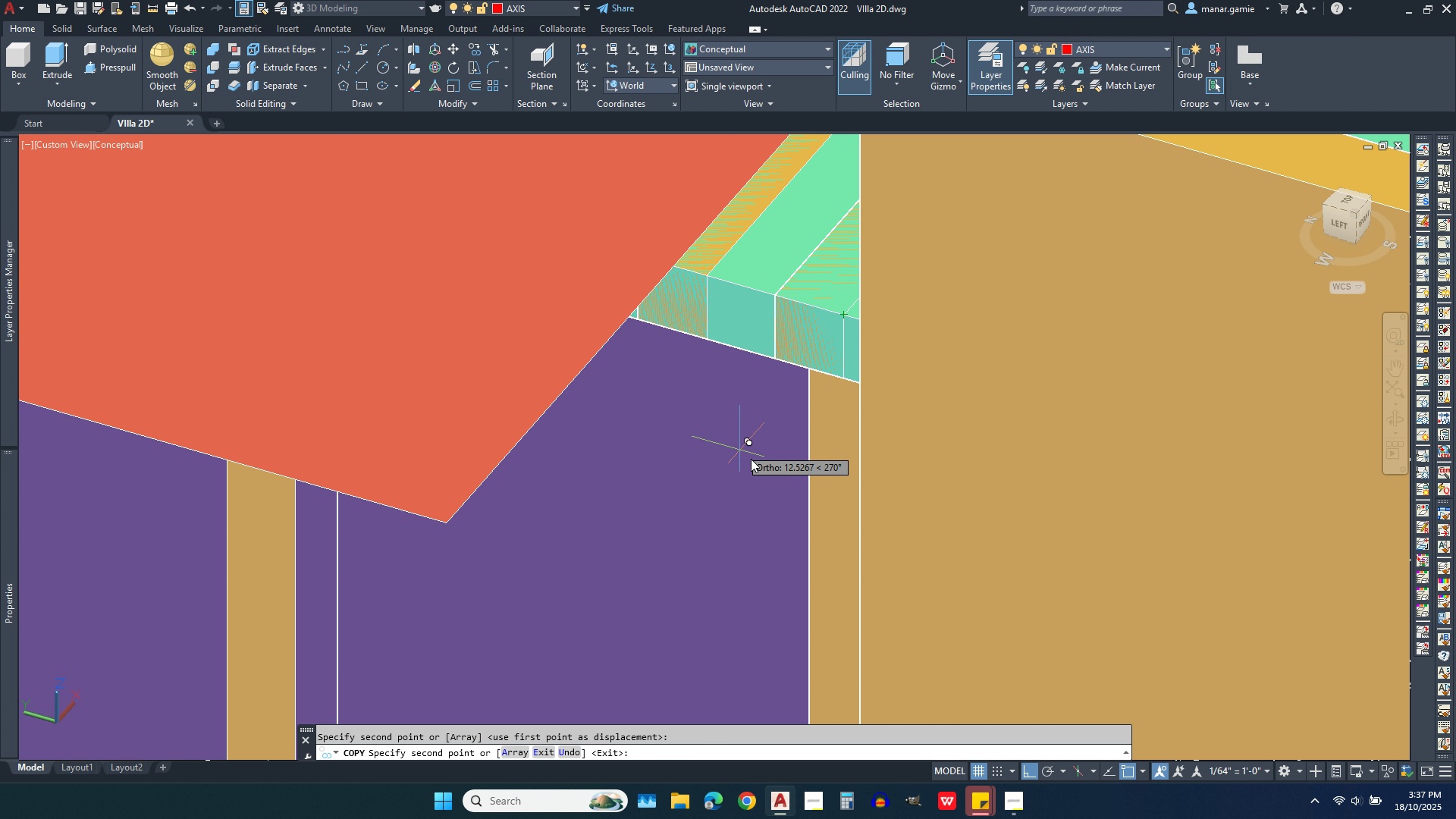 
scroll: coordinate [774, 477], scroll_direction: down, amount: 2.0
 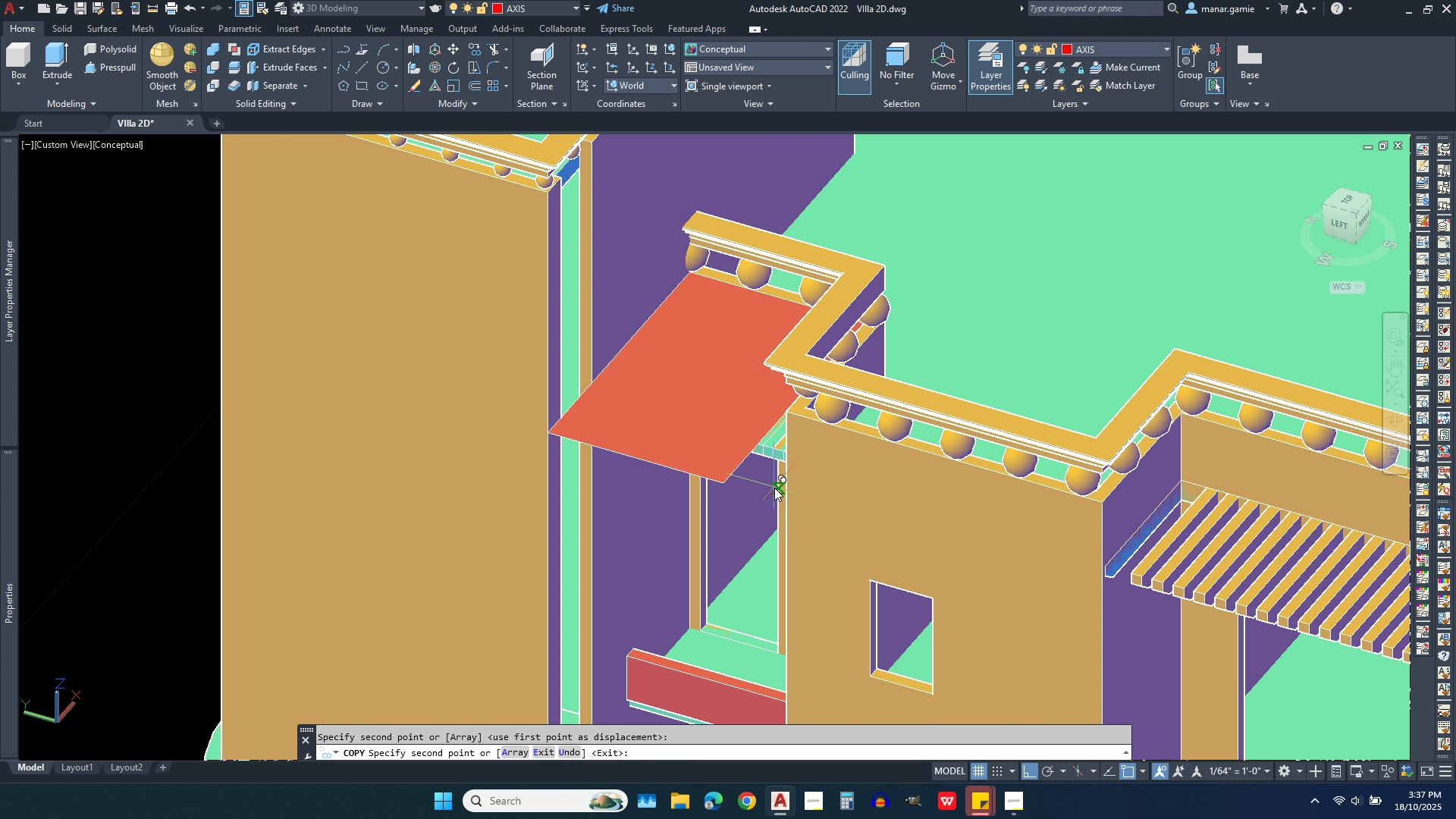 
key(Escape)
 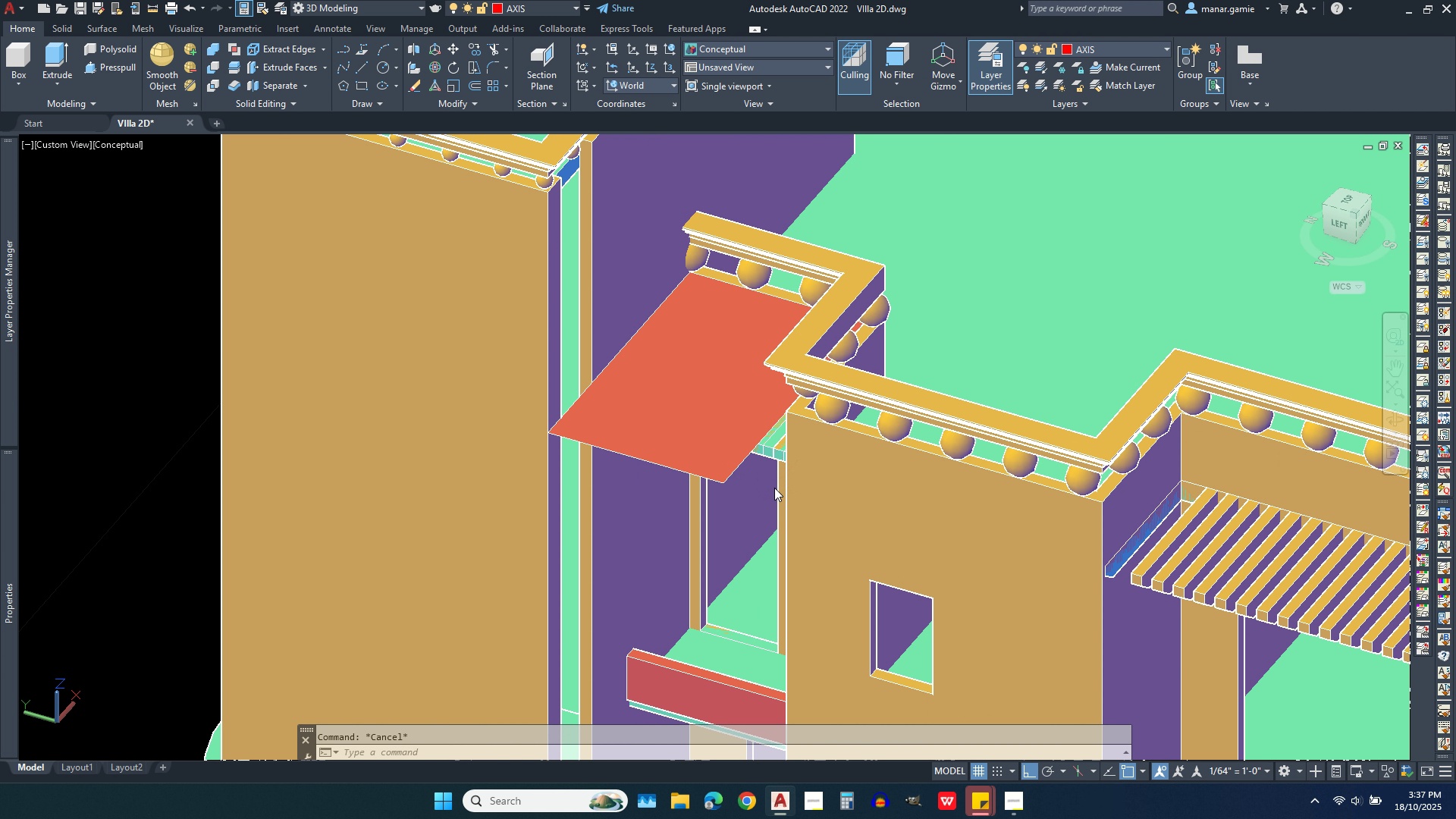 
key(Escape)
 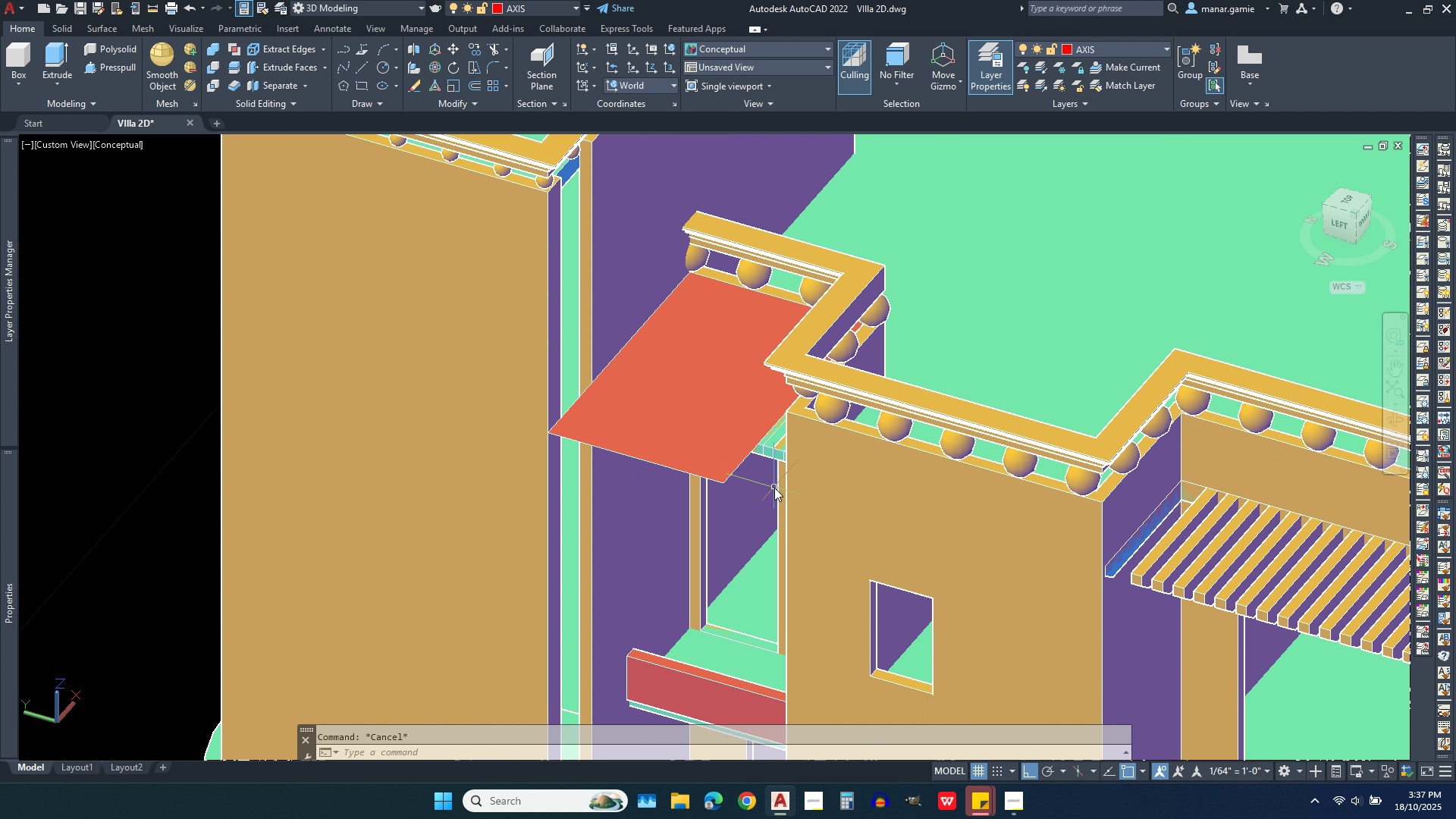 
key(Escape)
 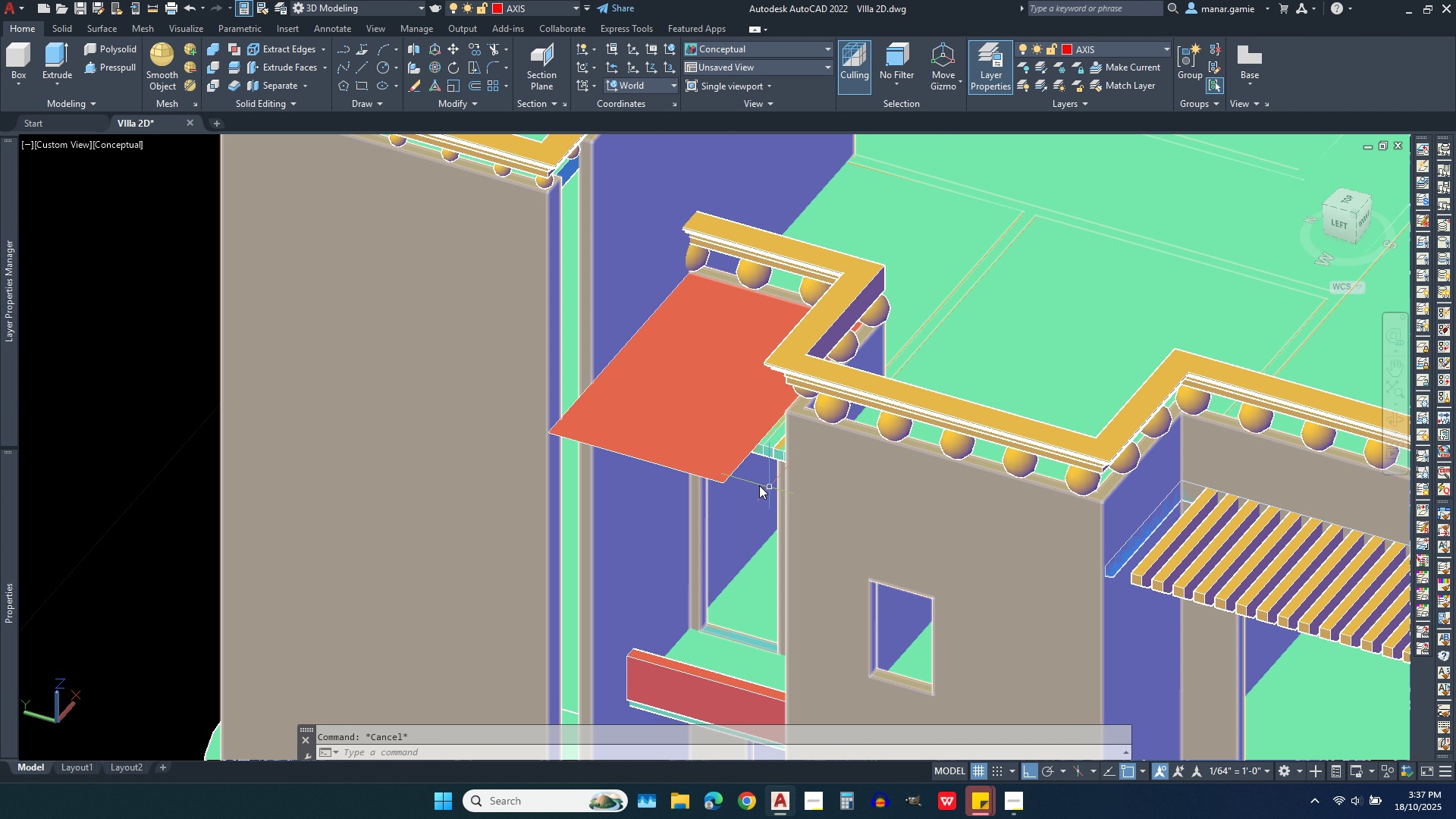 
key(Escape)
 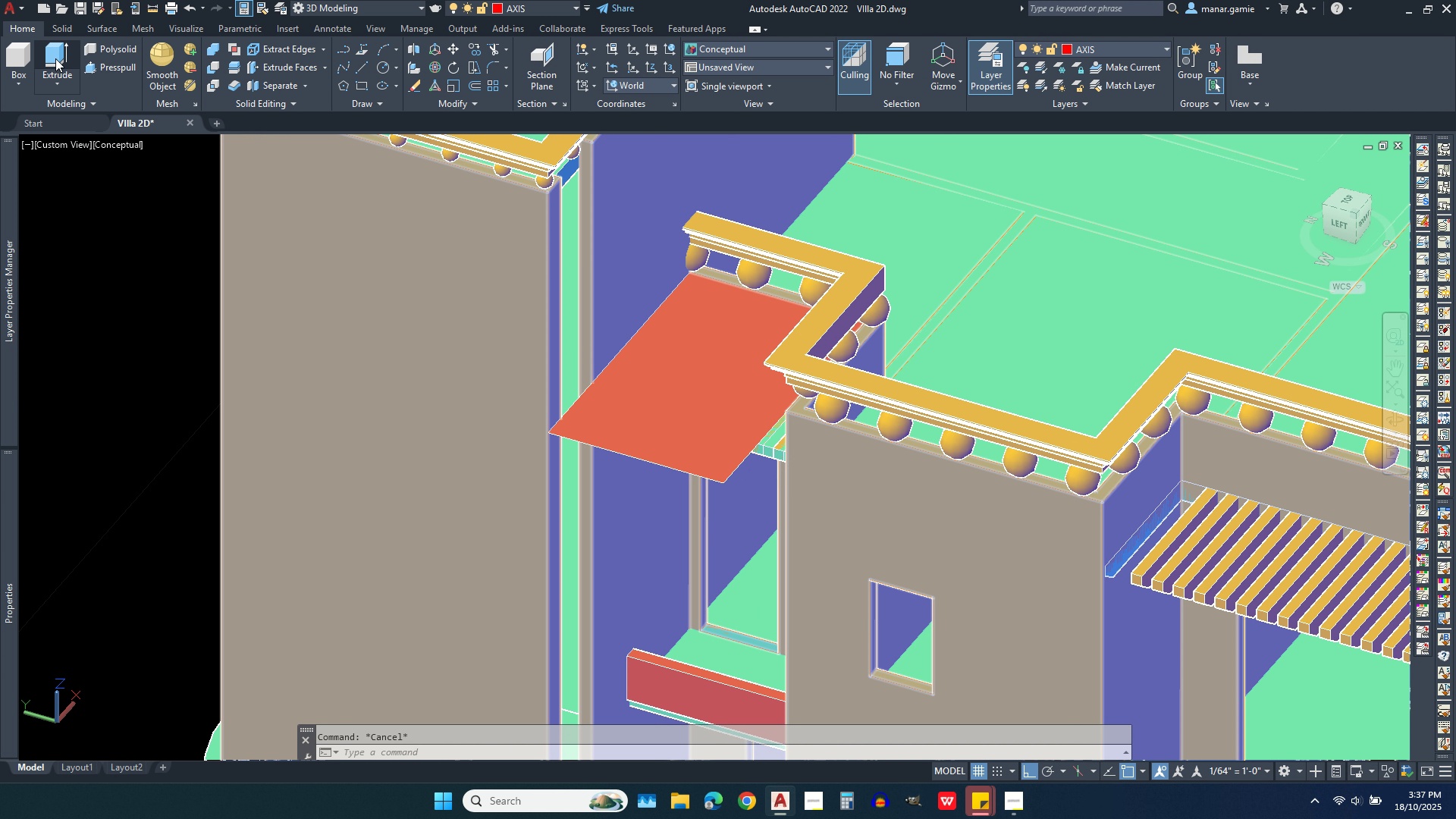 
left_click([55, 58])
 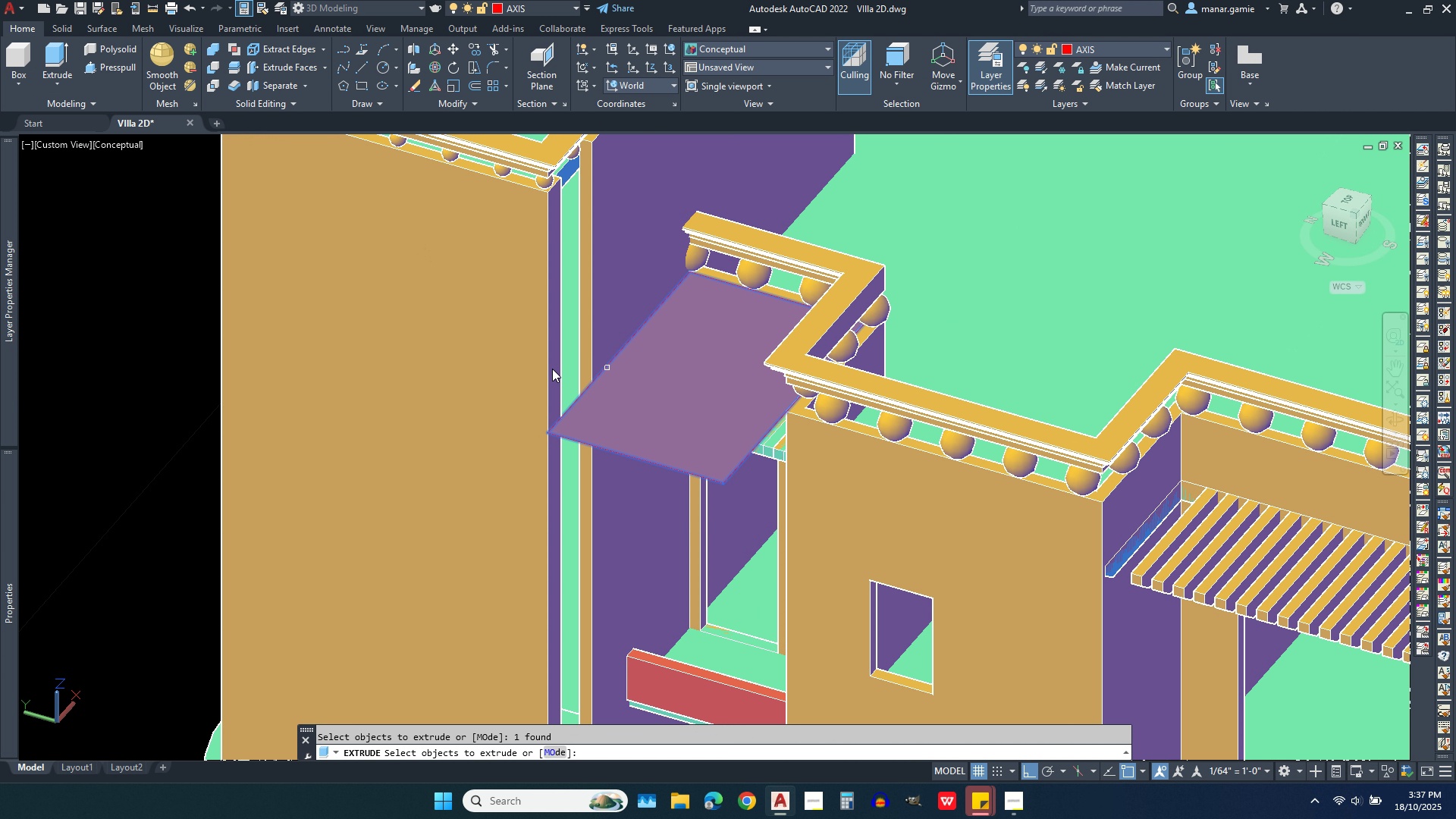 
left_click([721, 350])
 